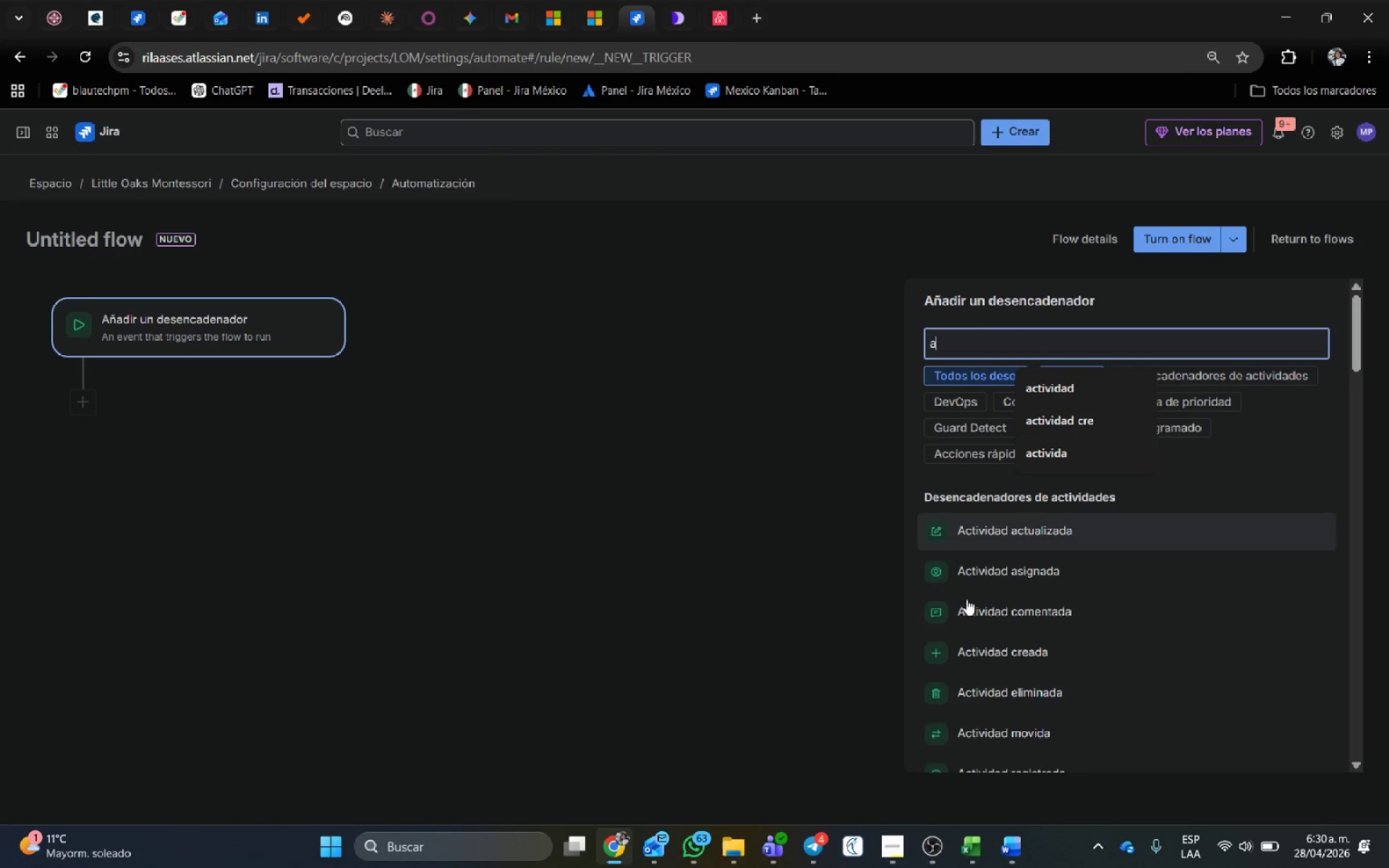 
left_click([976, 648])
 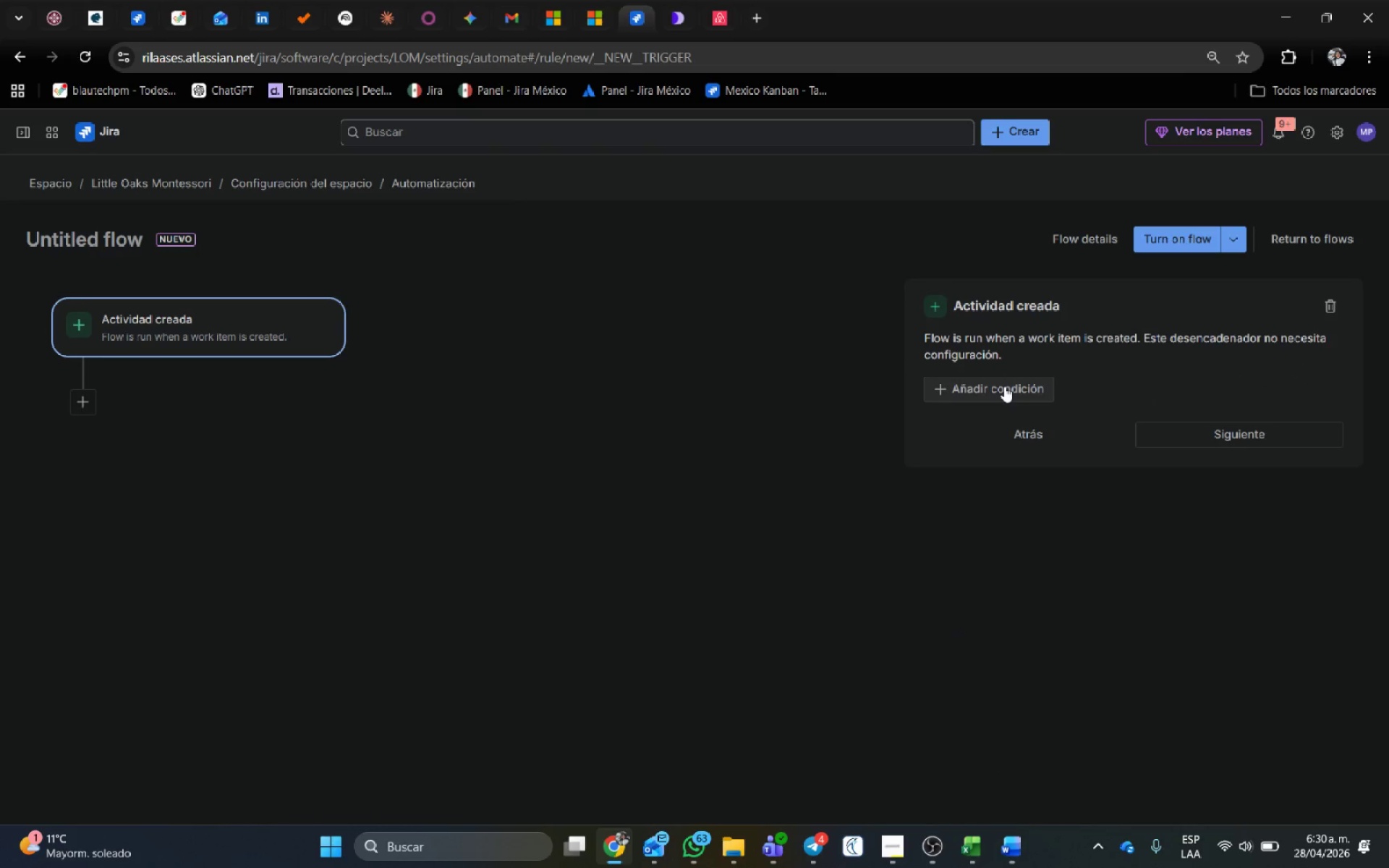 
left_click([1004, 386])
 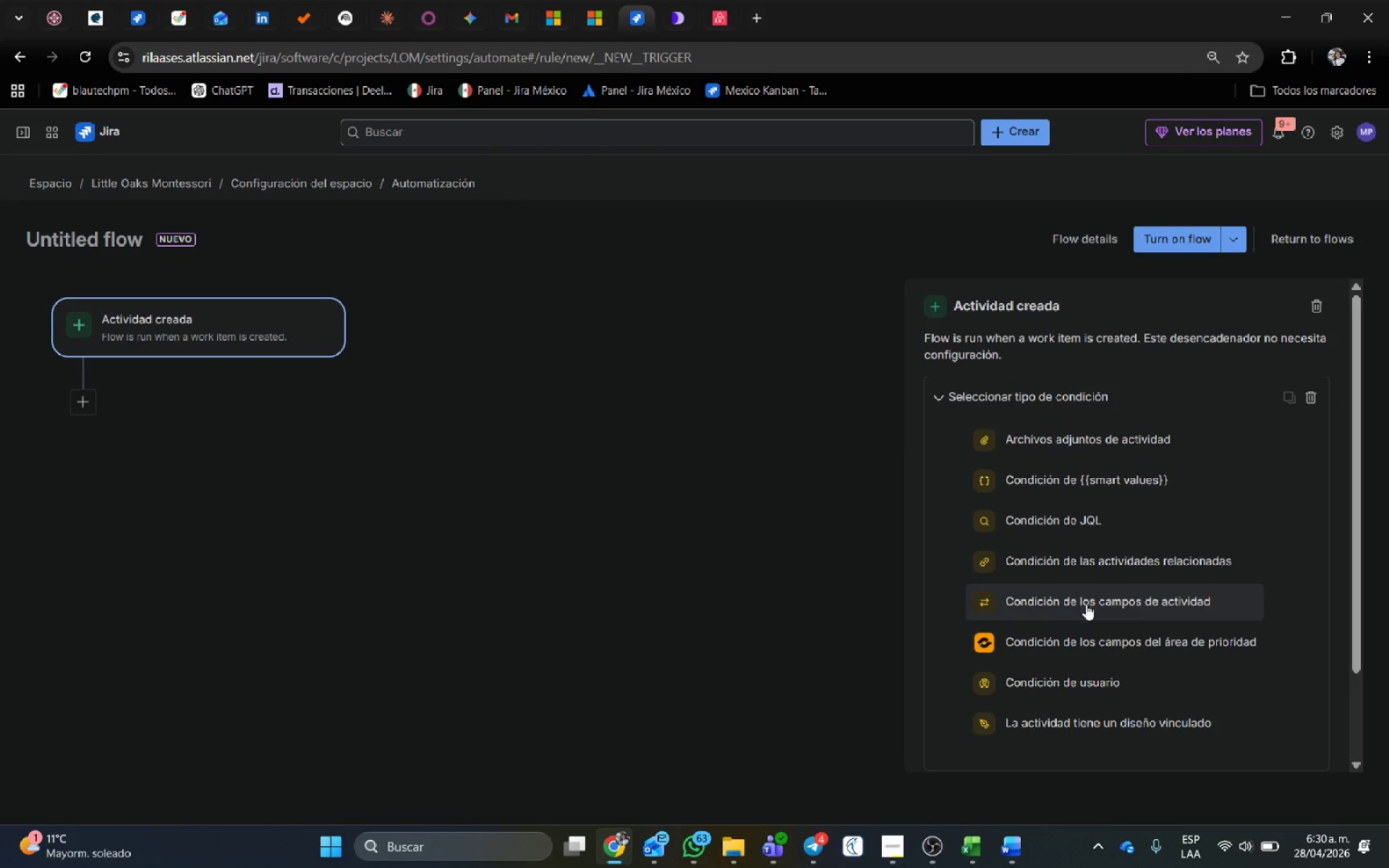 
left_click([1086, 603])
 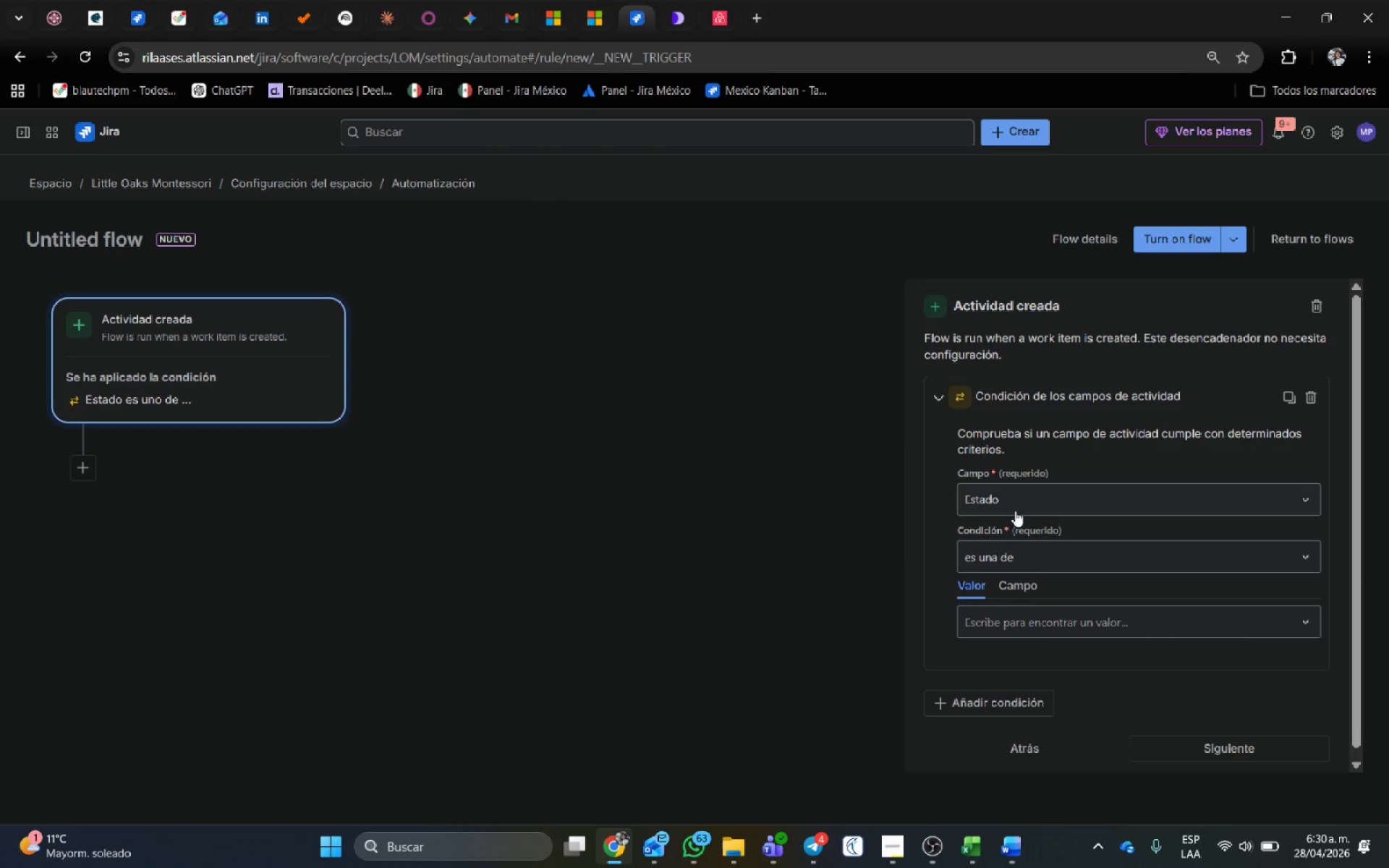 
left_click([1014, 502])
 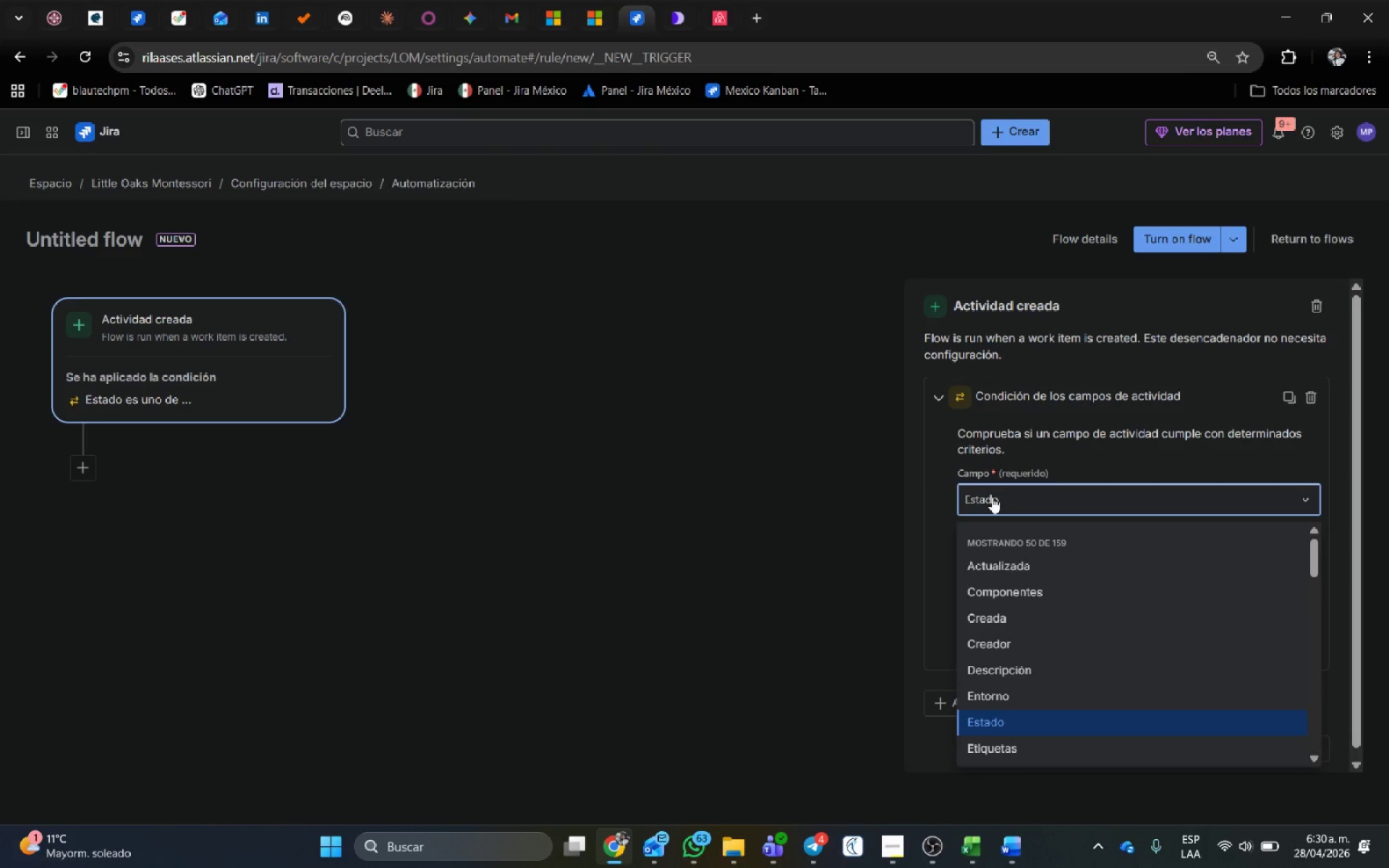 
type(categoria)
key(Backspace)
key(Backspace)
type(;ia R)
 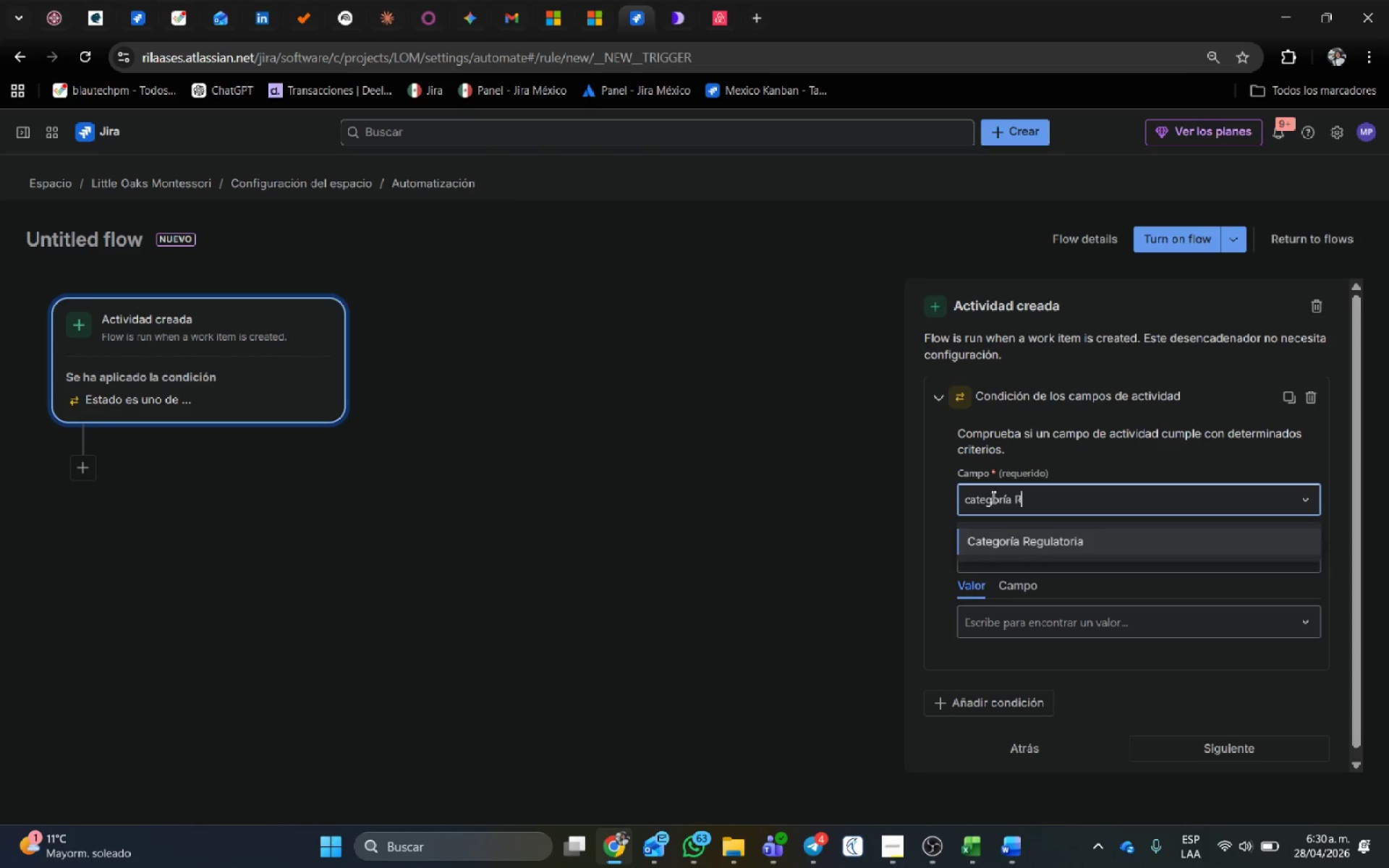 
left_click([1082, 545])
 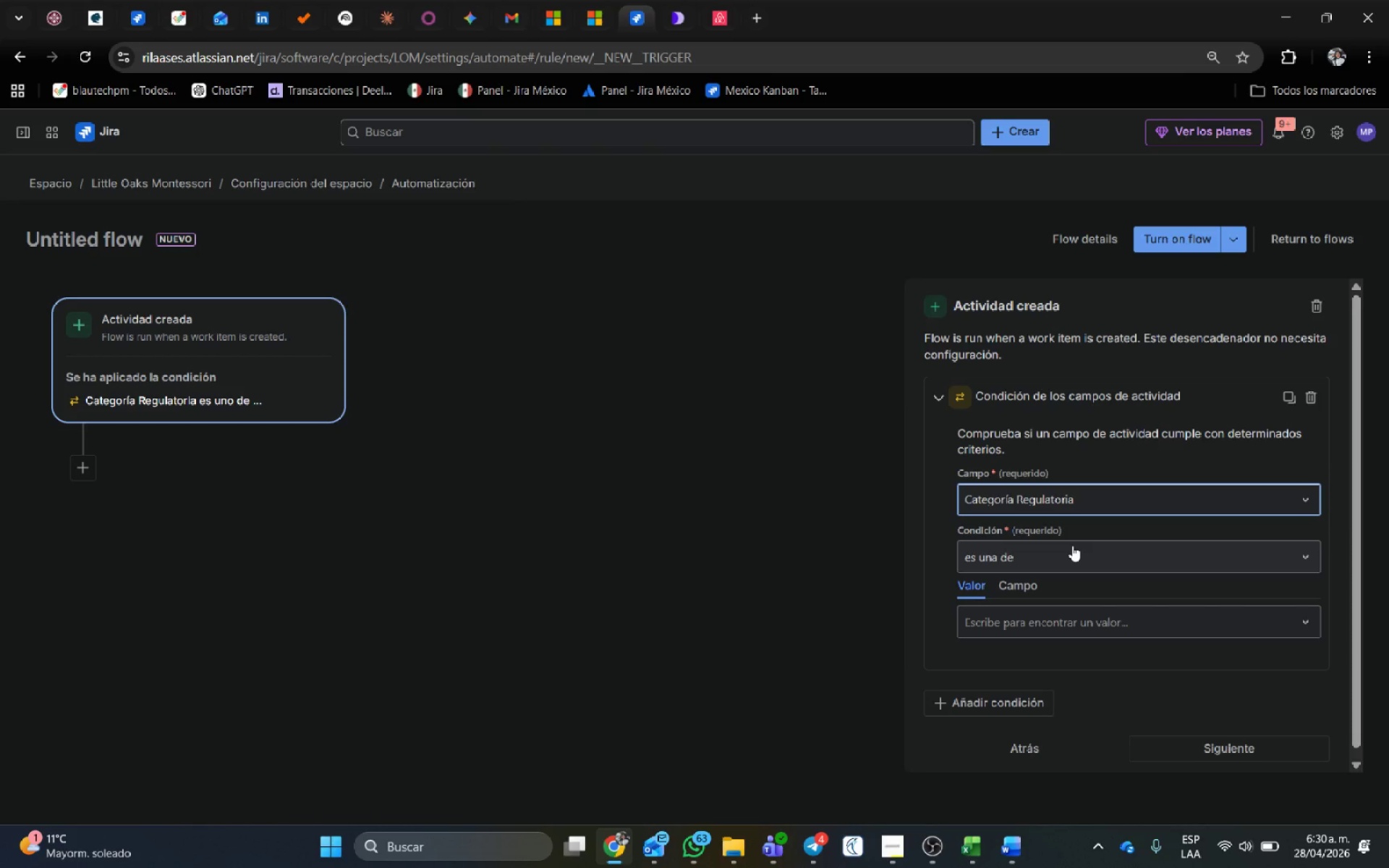 
left_click([1072, 545])
 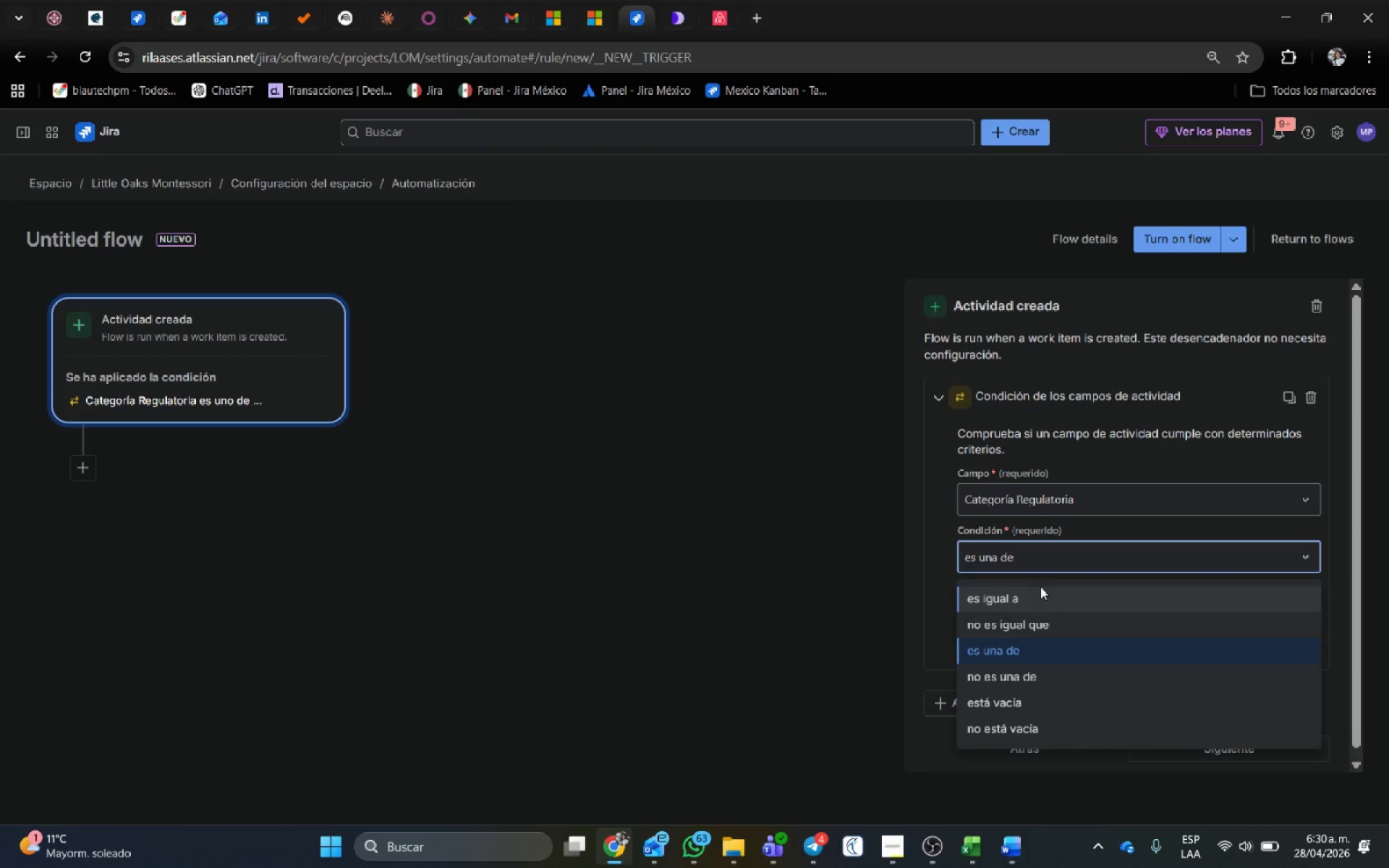 
left_click([1037, 597])
 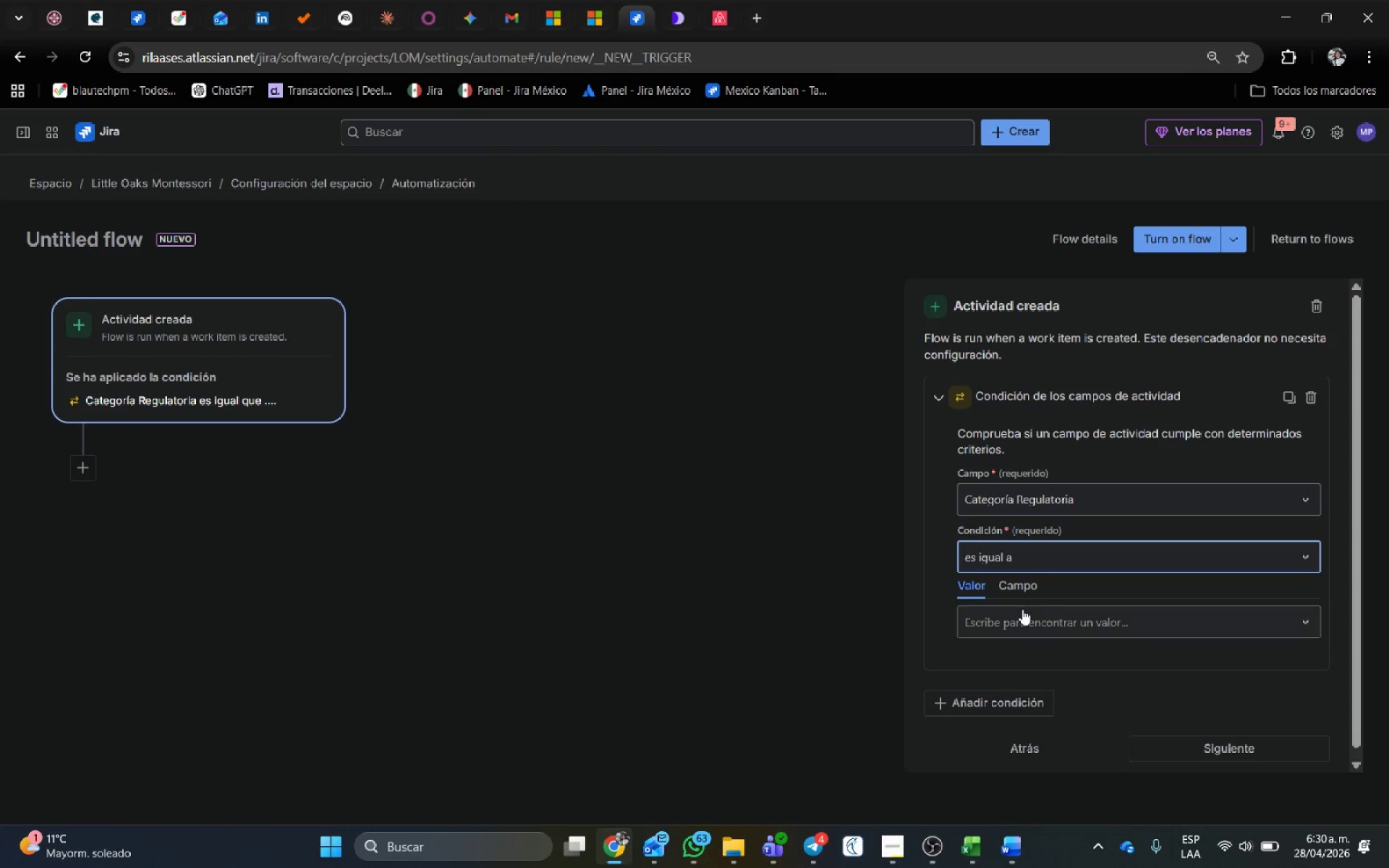 
left_click([1021, 609])
 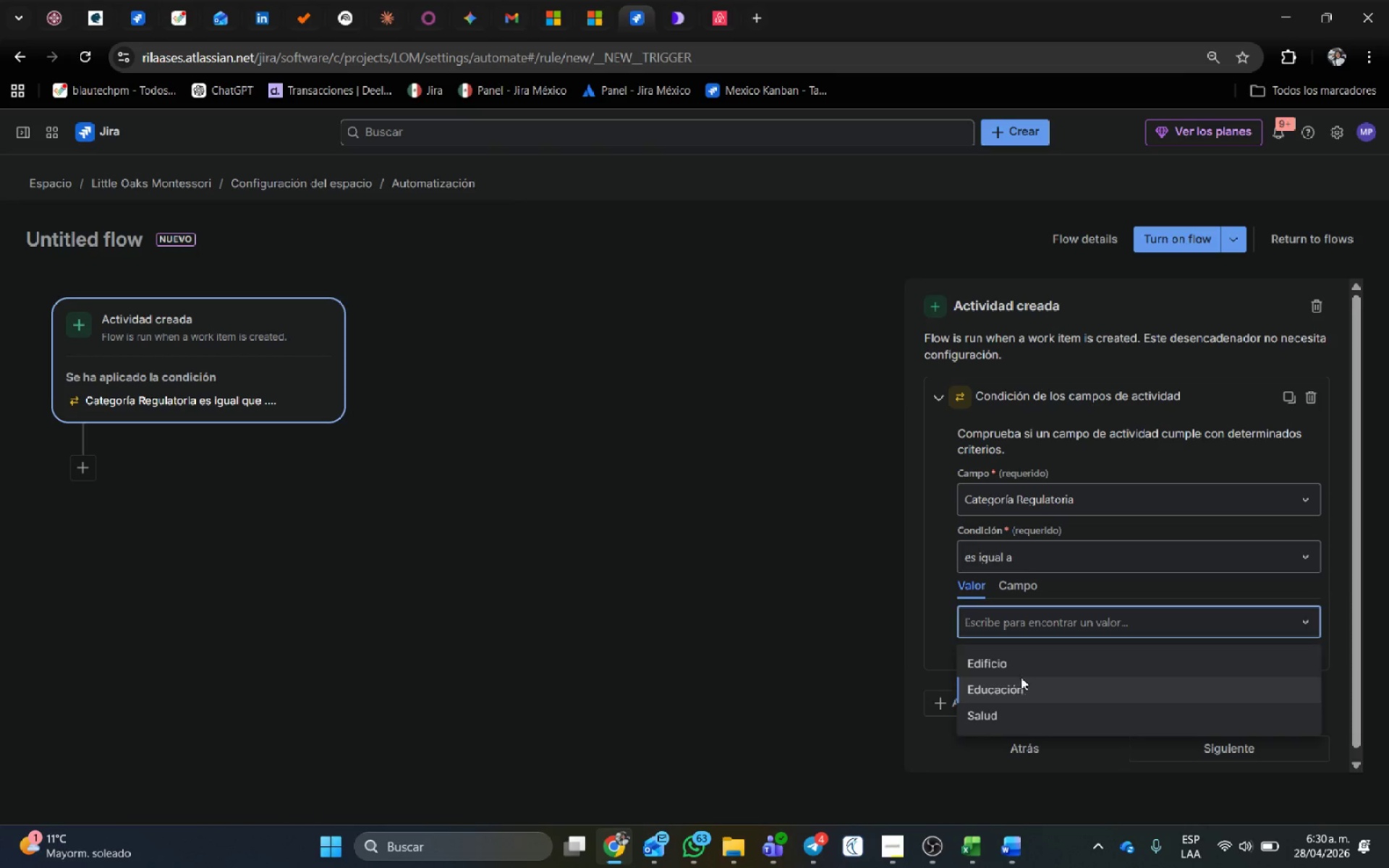 
left_click([1020, 668])
 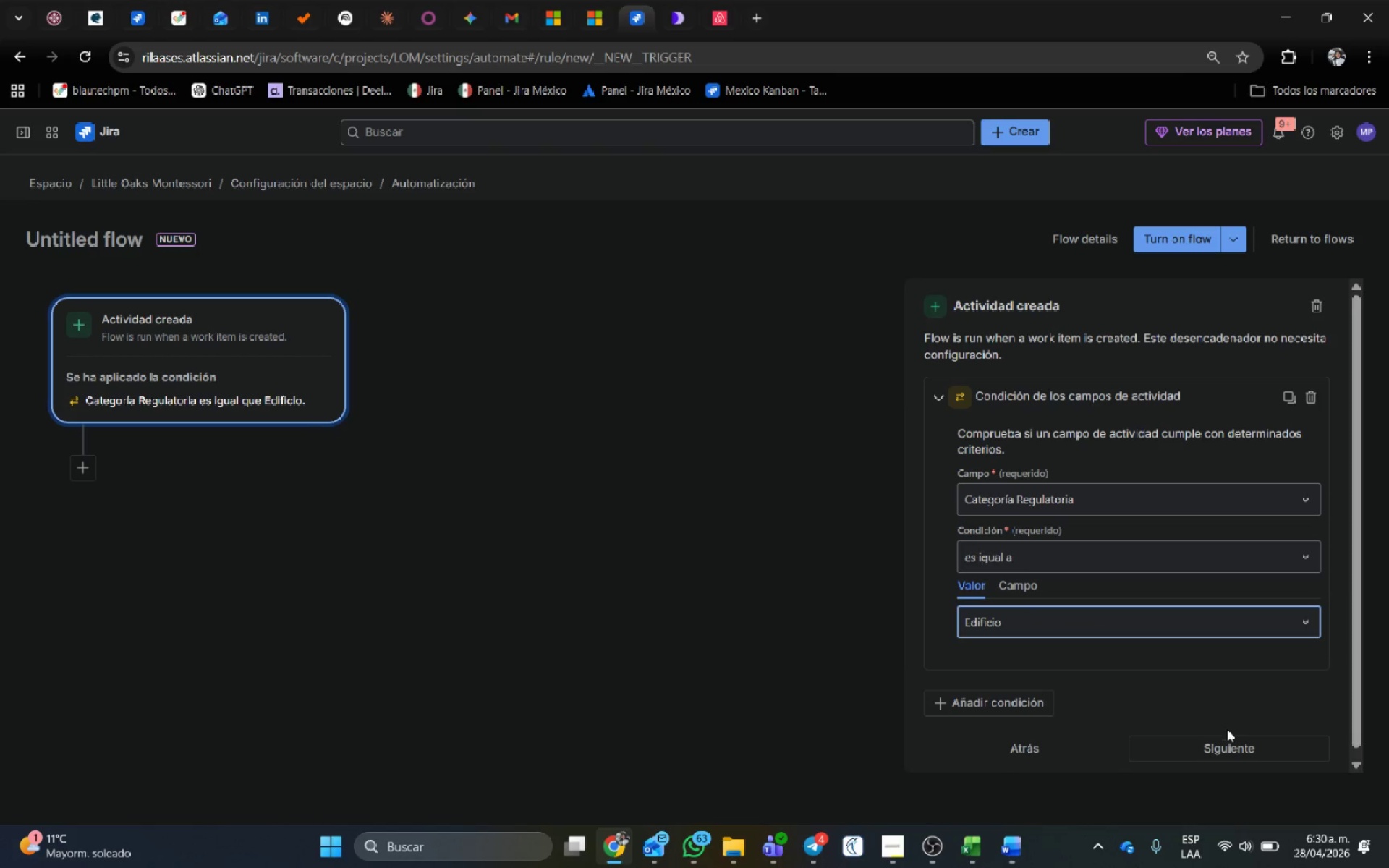 
left_click([1214, 744])
 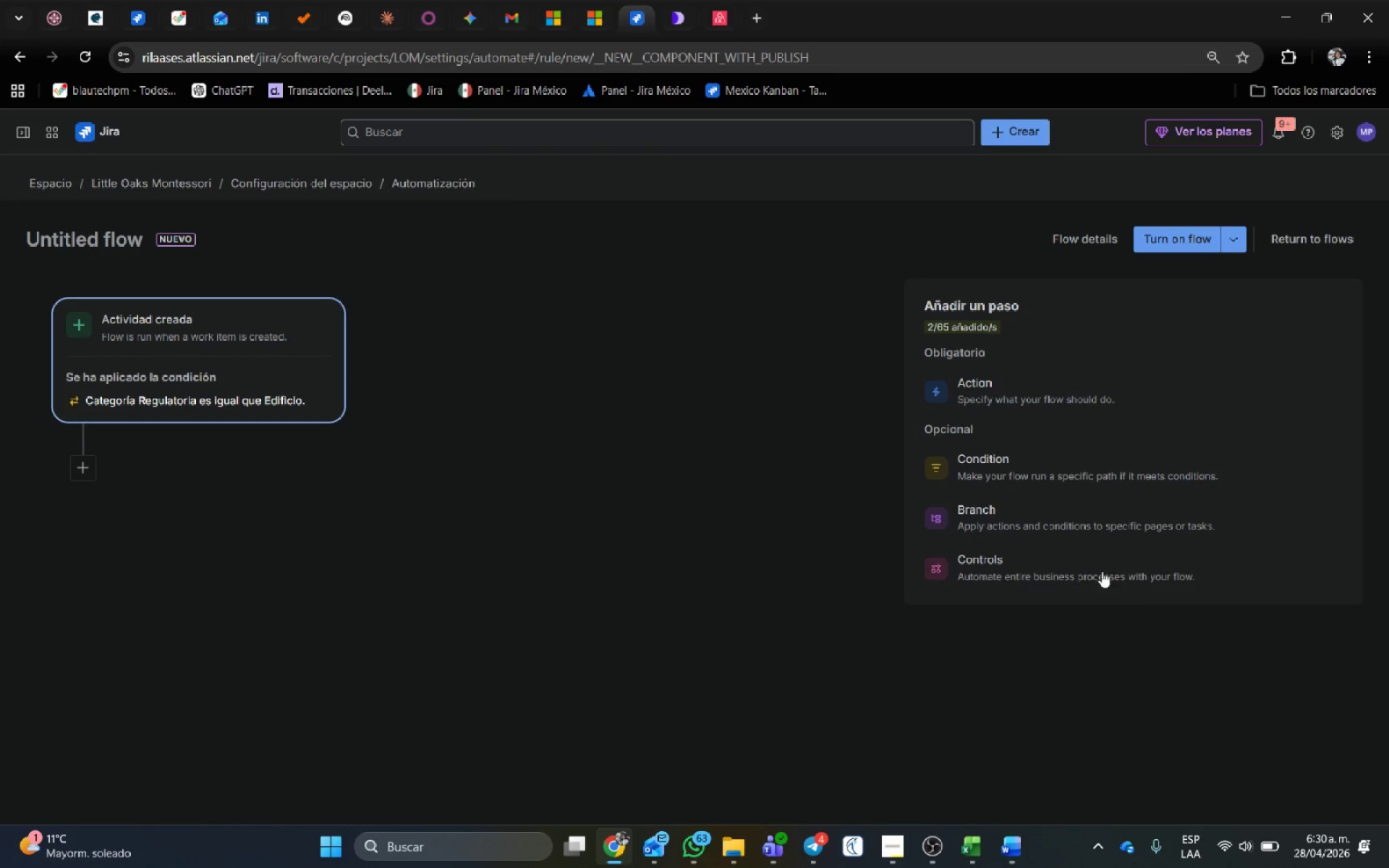 
mouse_move([1003, 385])
 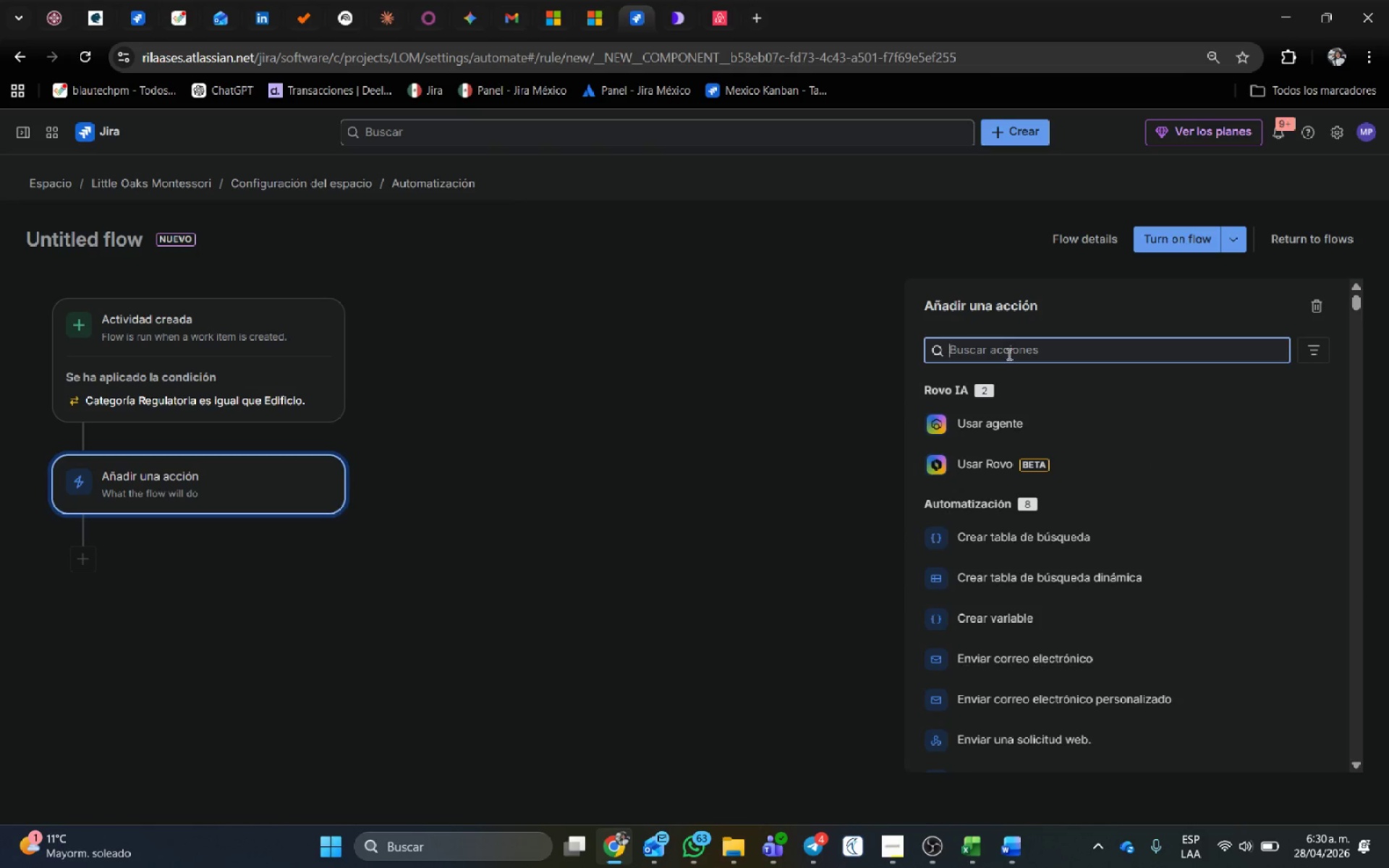 
left_click([1008, 352])
 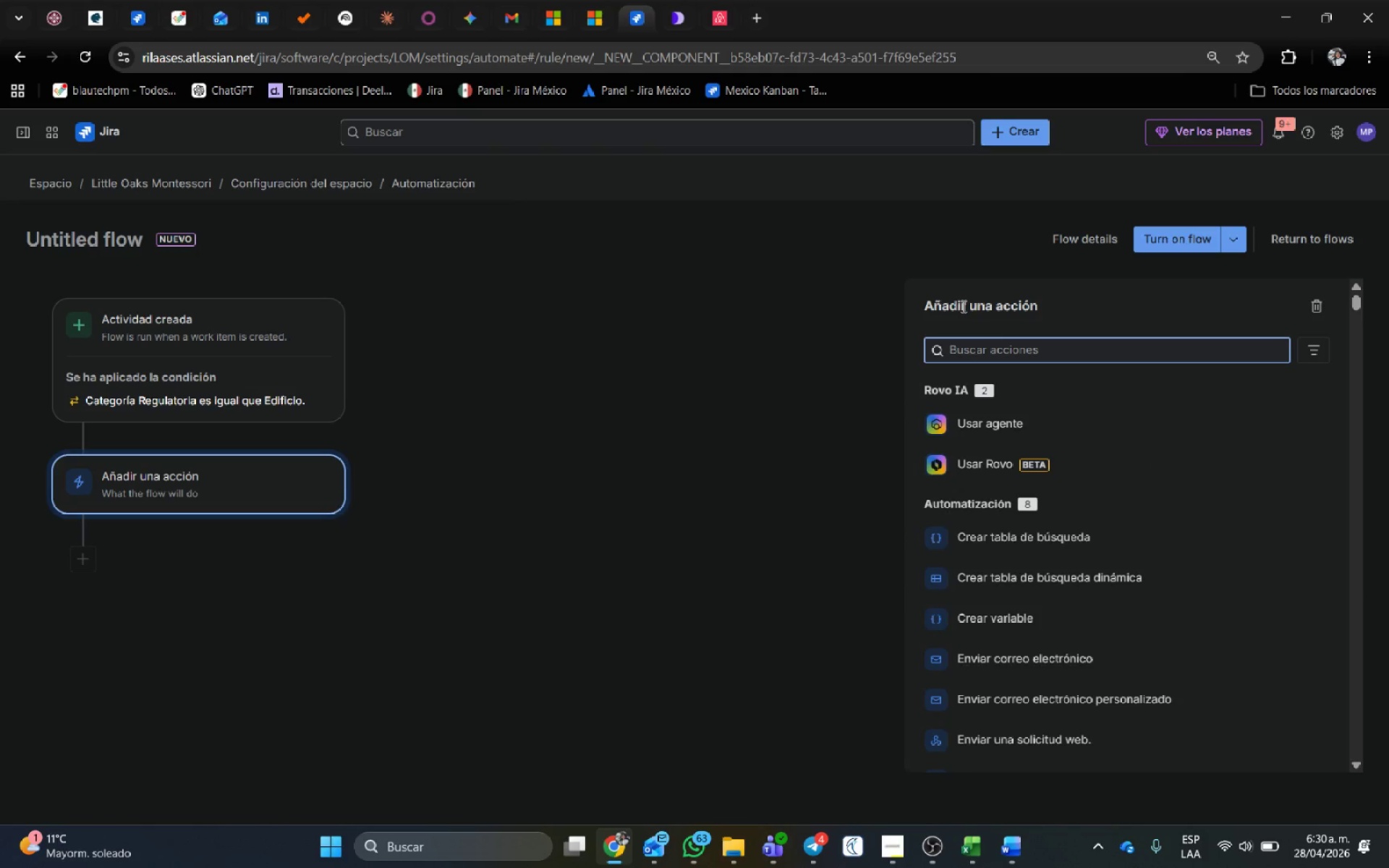 
type(asignar)
 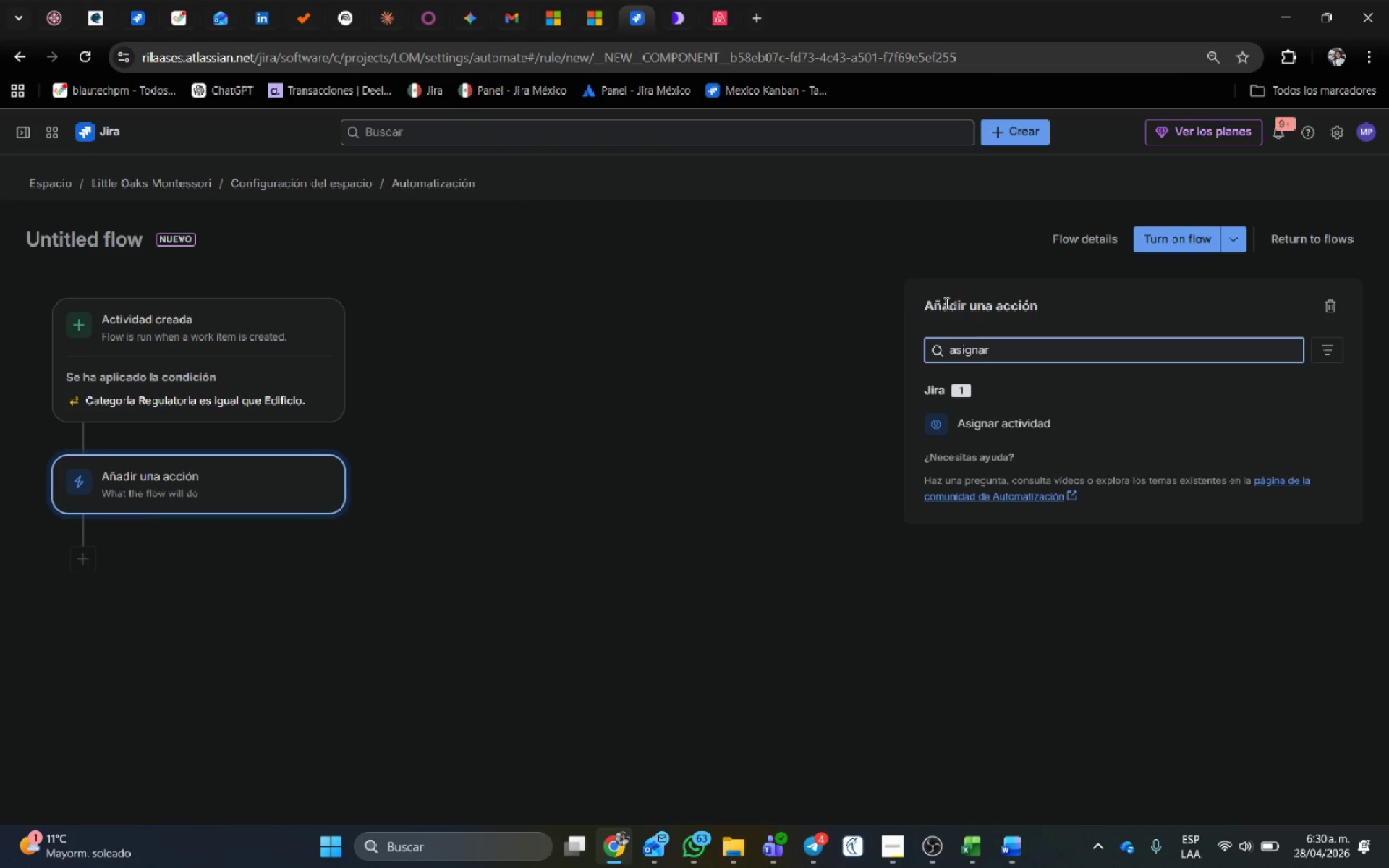 
left_click([1008, 424])
 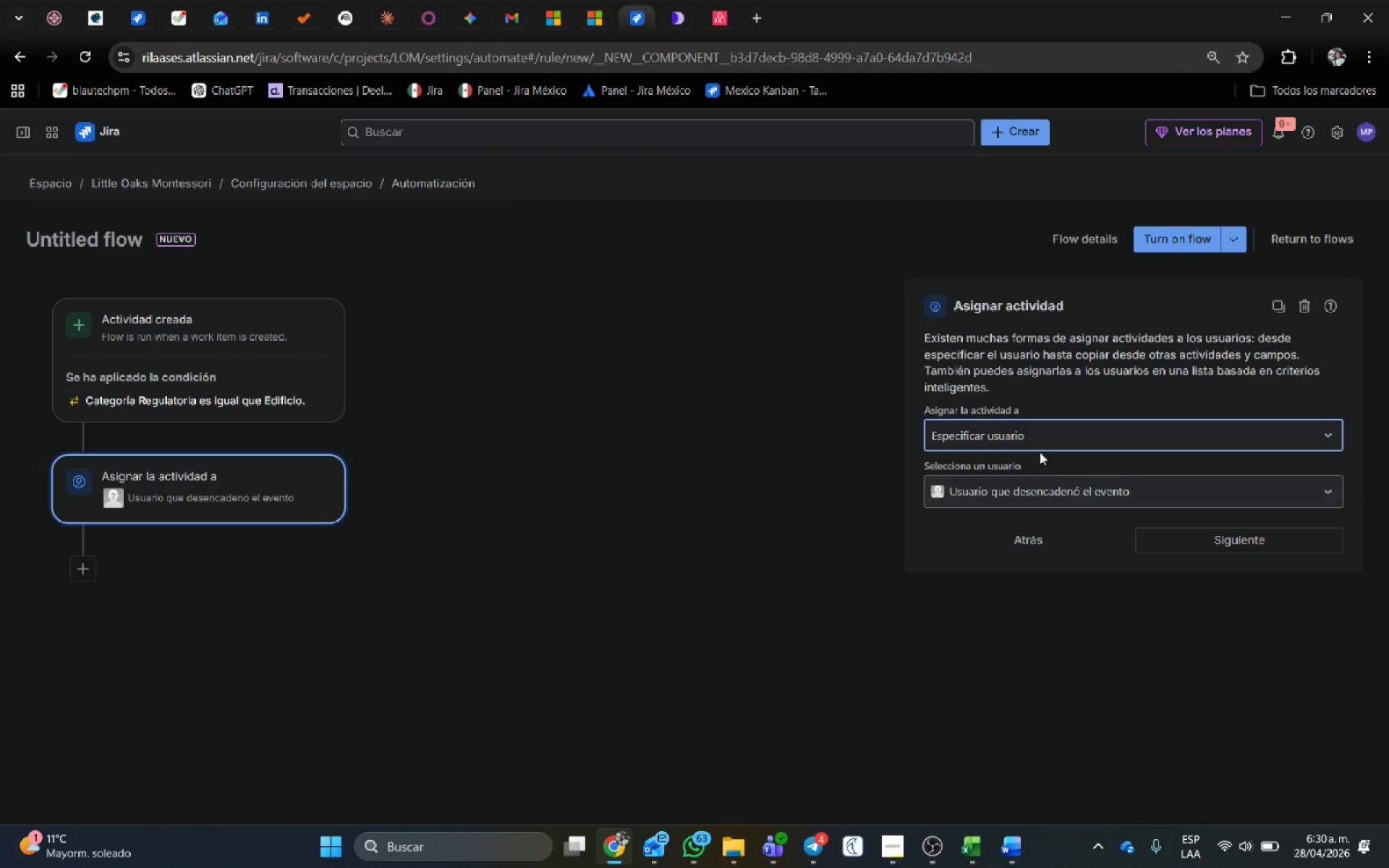 
left_click([1056, 489])
 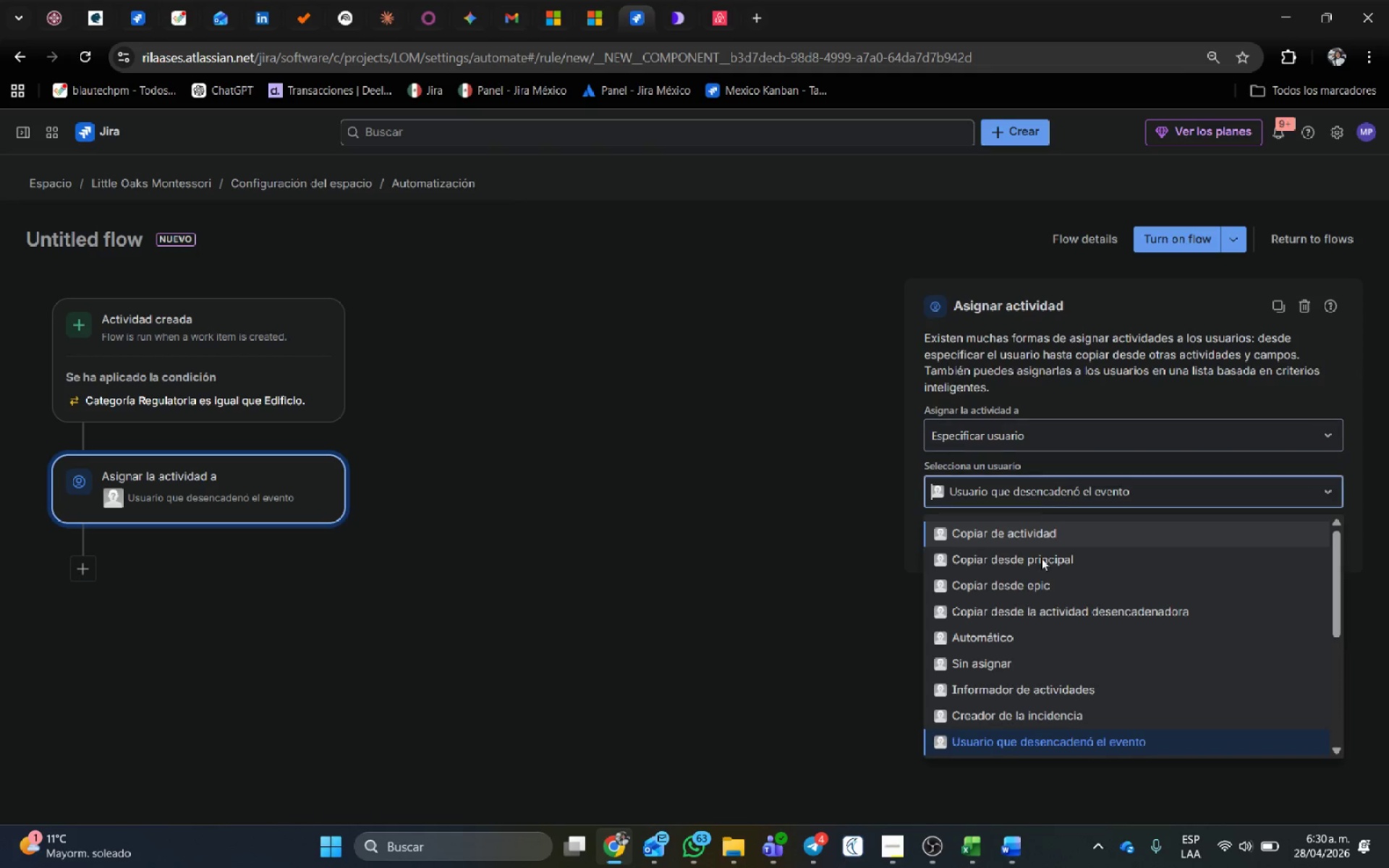 
scroll: coordinate [1035, 637], scroll_direction: down, amount: 3.0
 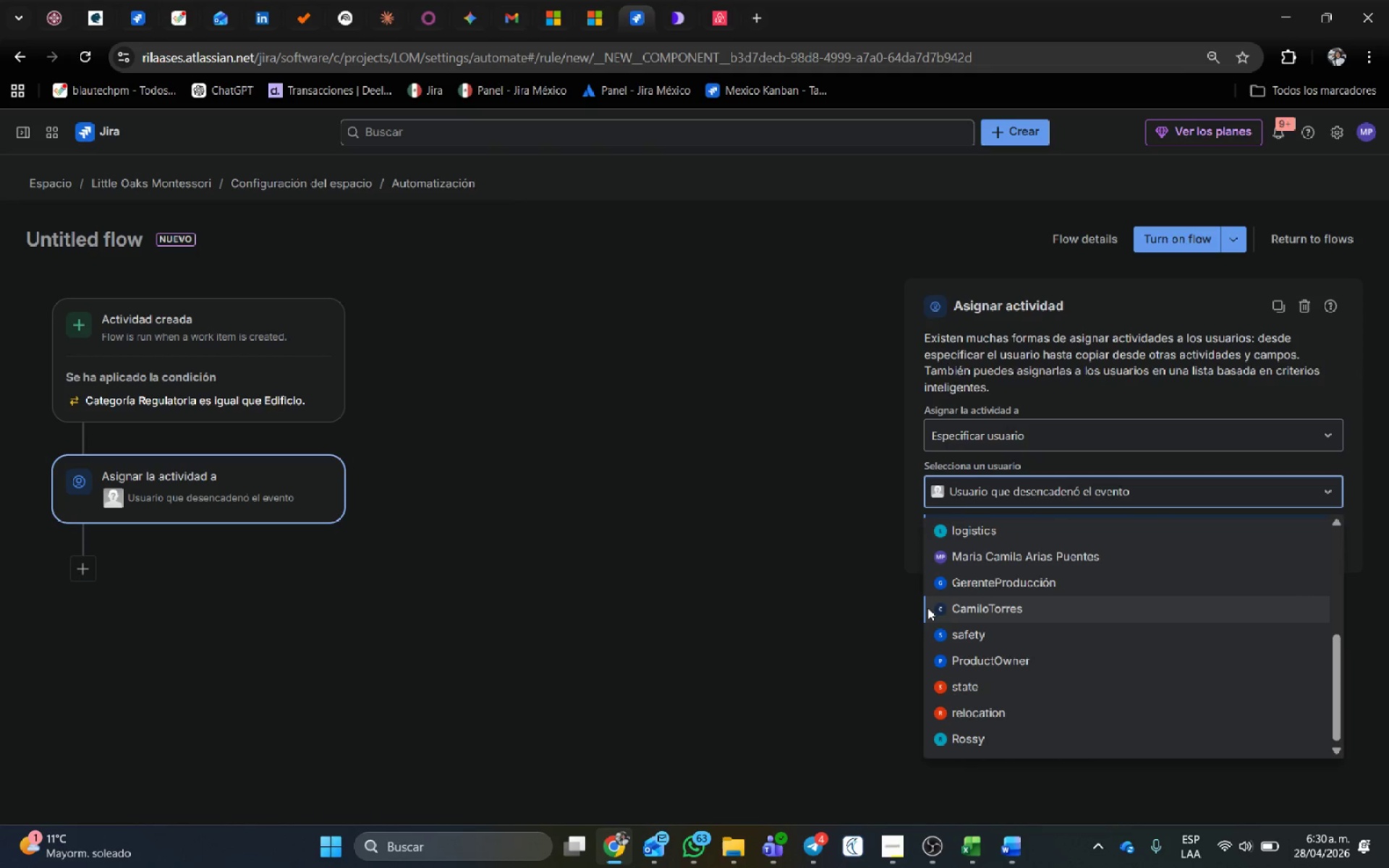 
left_click([943, 610])
 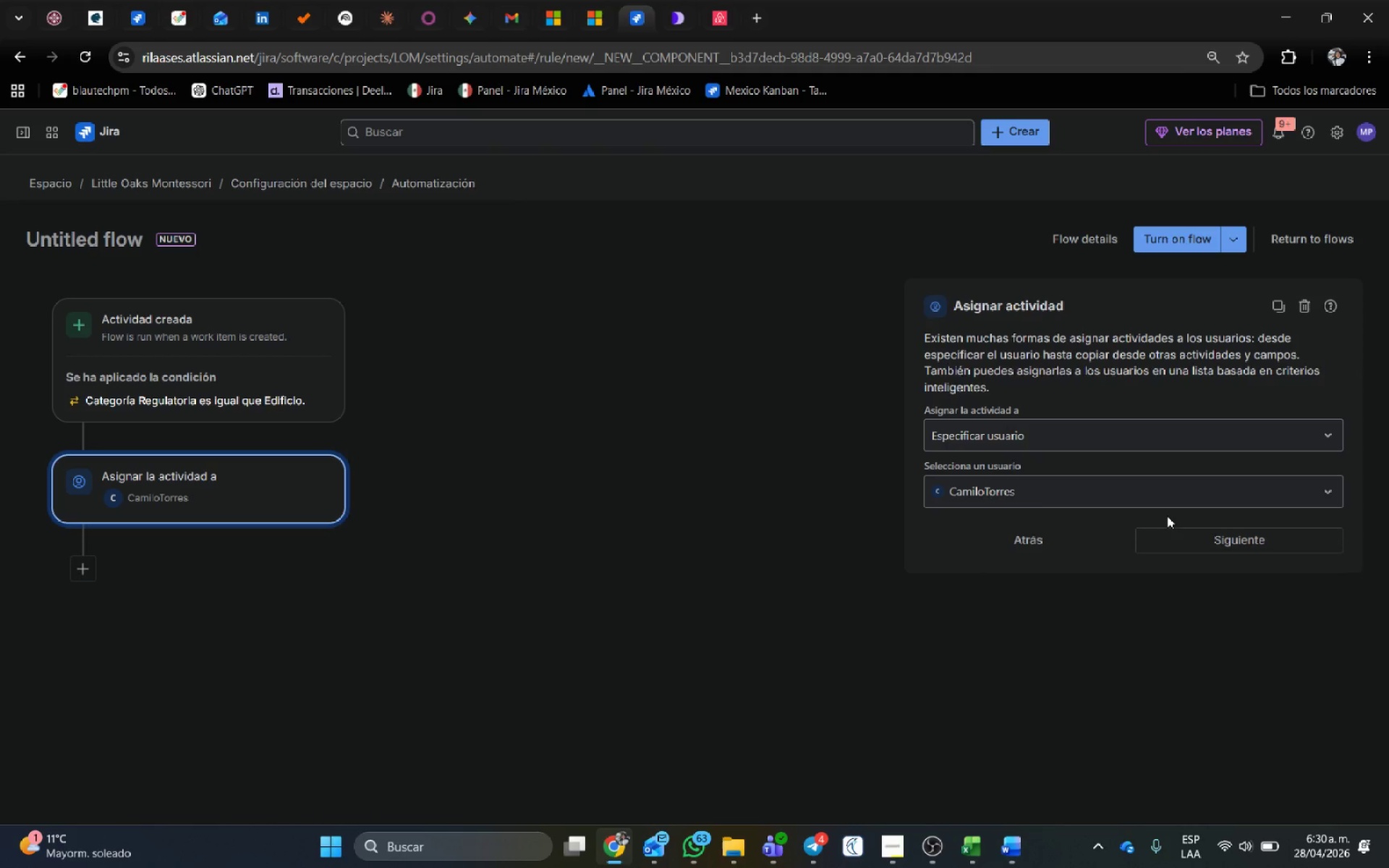 
wait(9.0)
 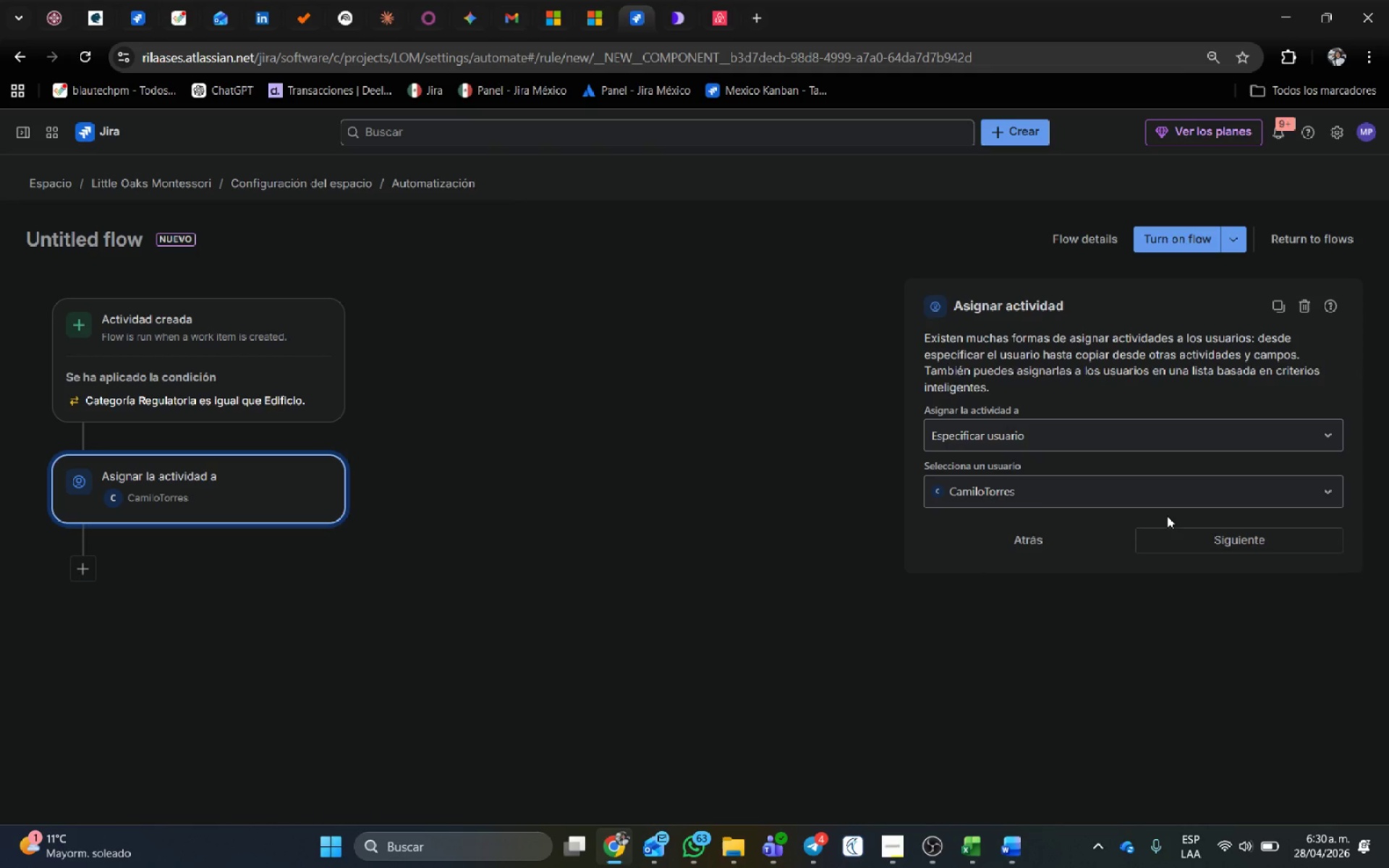 
left_click([1181, 542])
 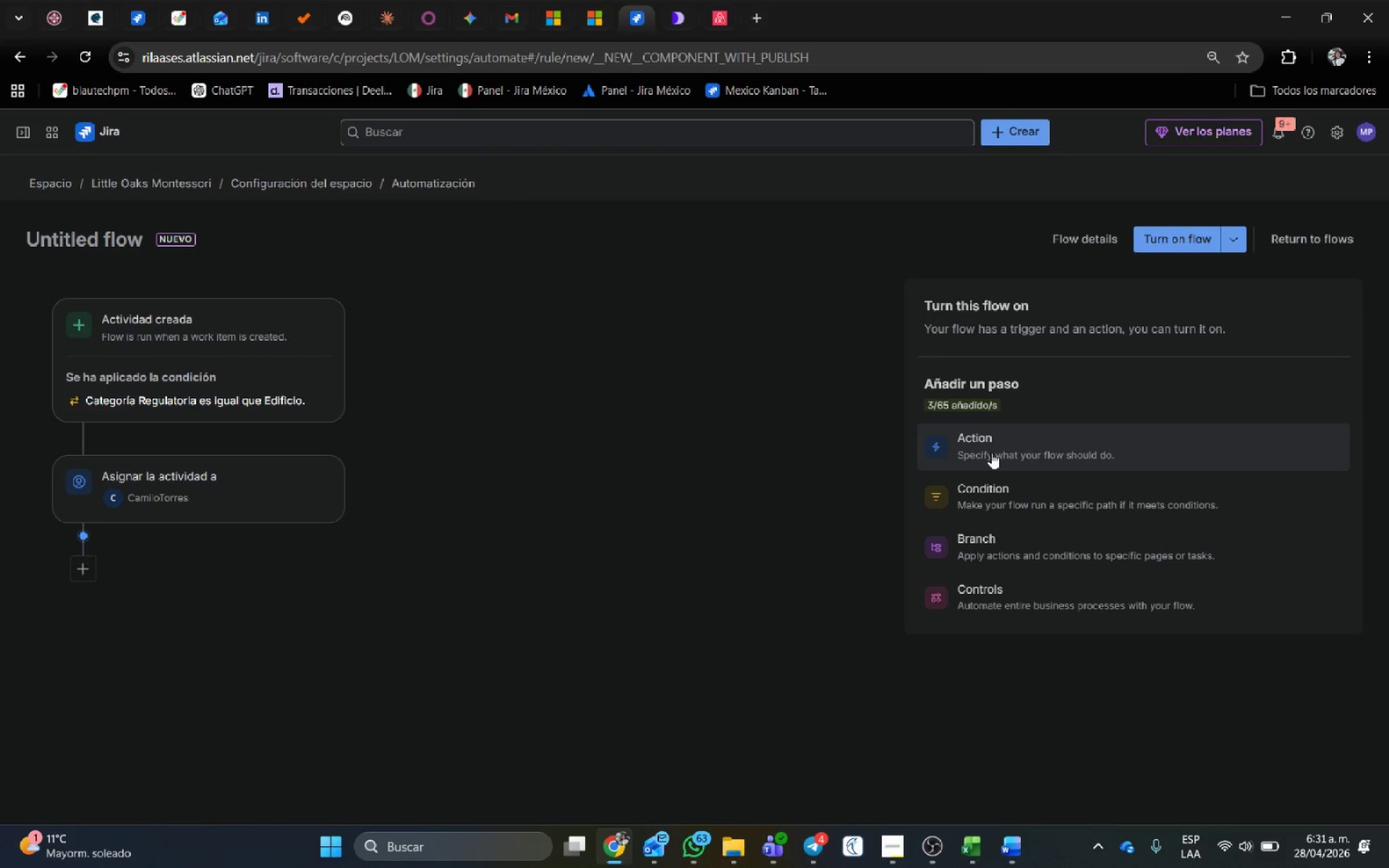 
left_click([998, 440])
 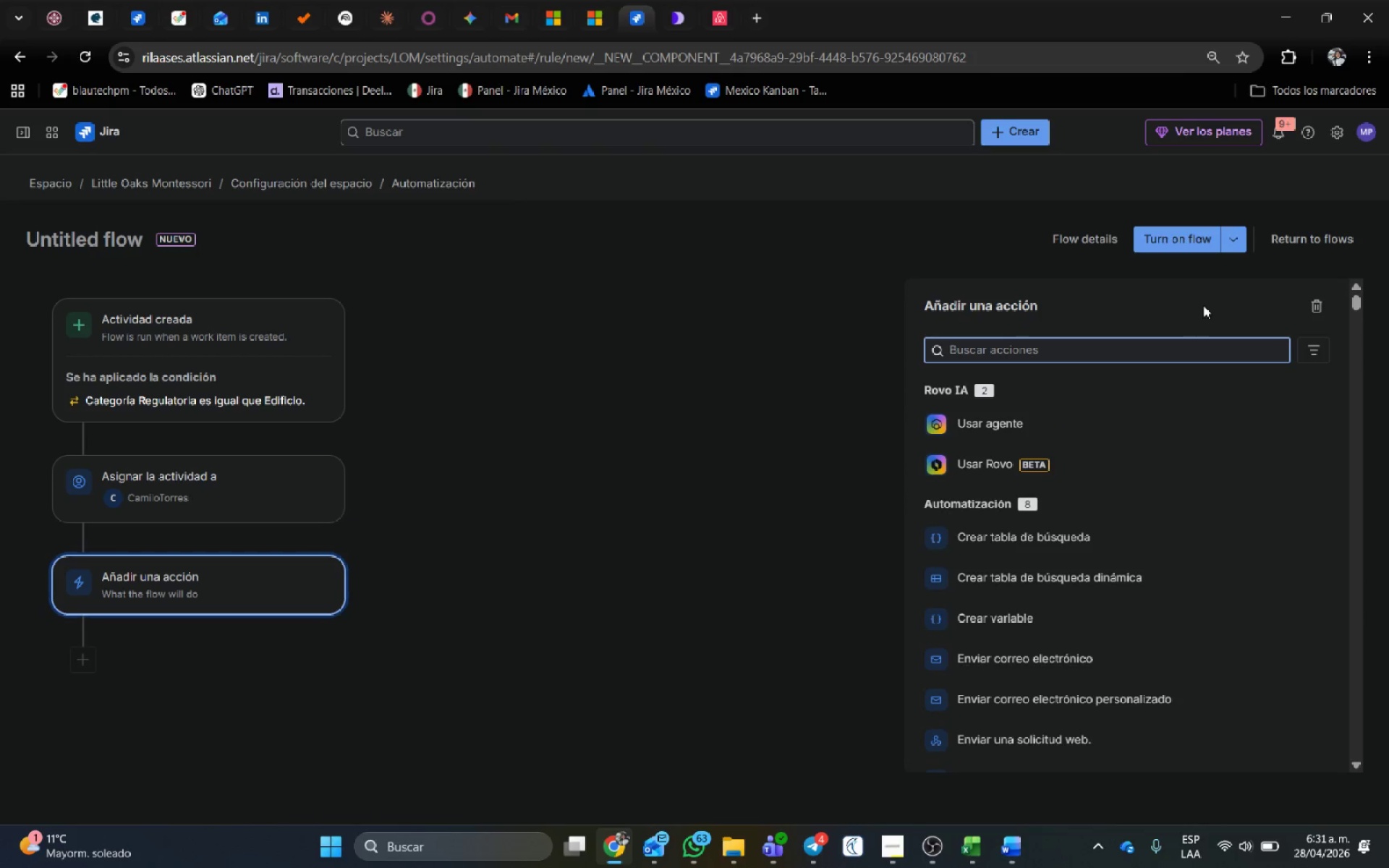 
left_click([1192, 274])
 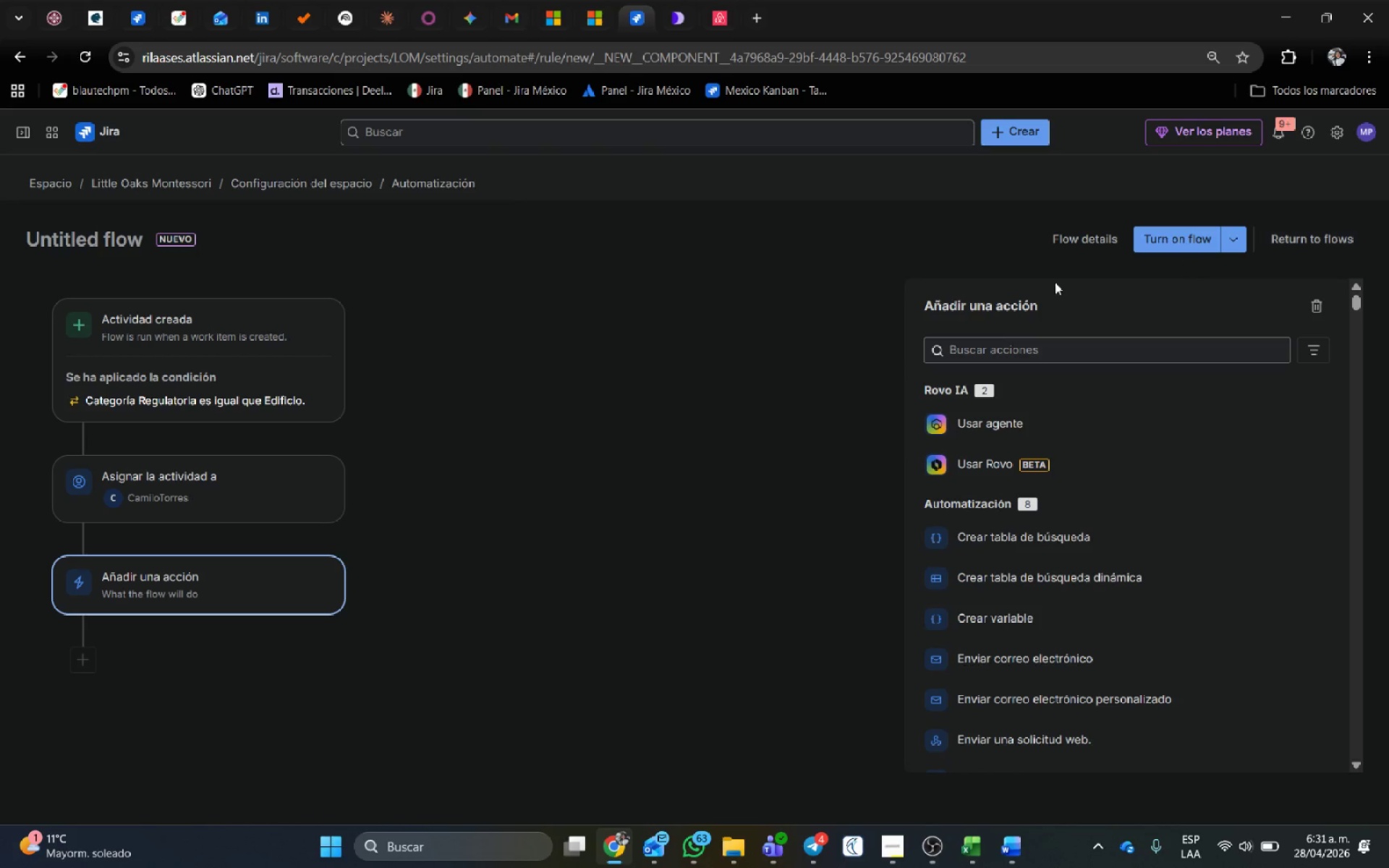 
left_click([821, 297])
 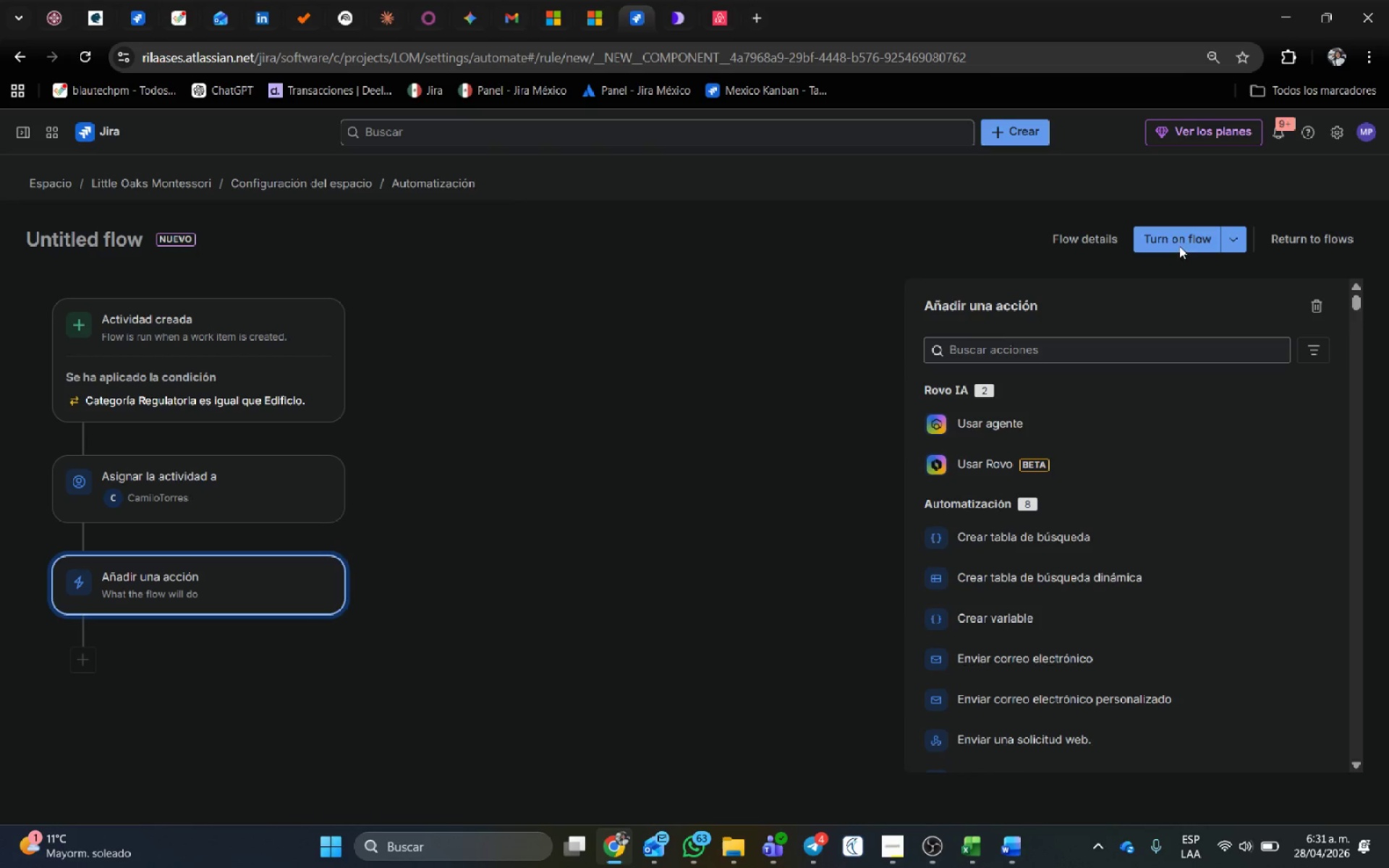 
wait(6.02)
 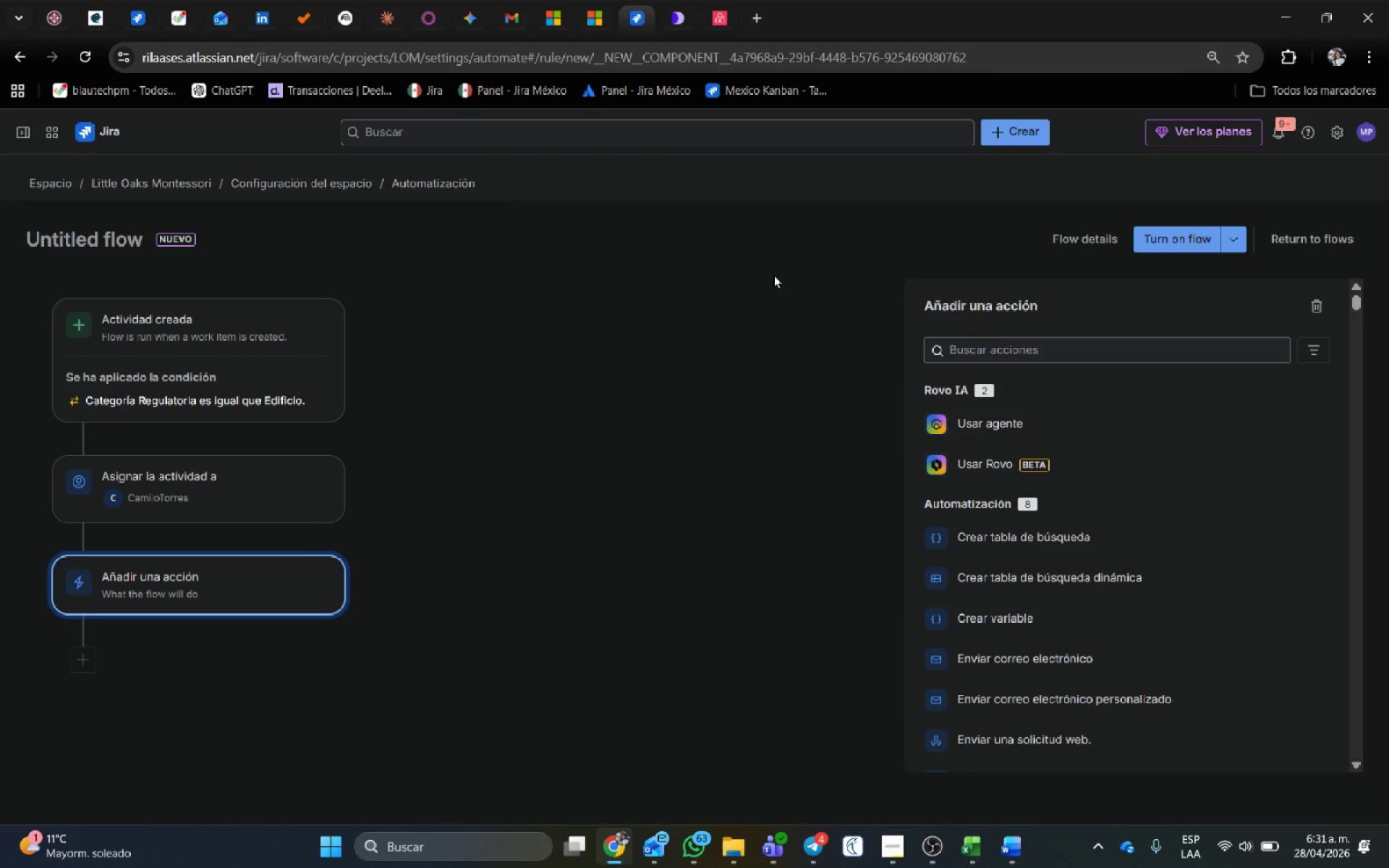 
left_click([211, 570])
 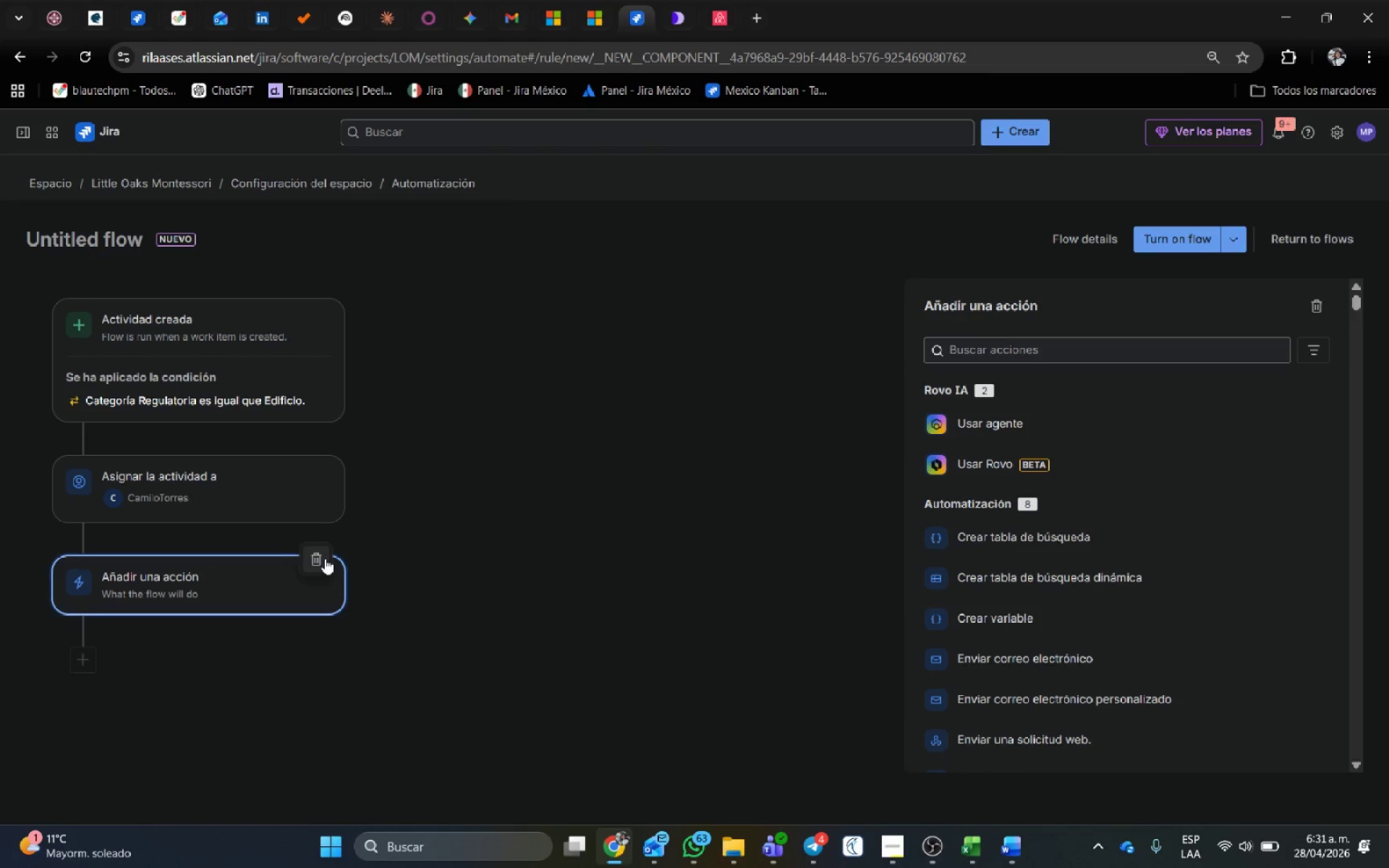 
left_click([325, 558])
 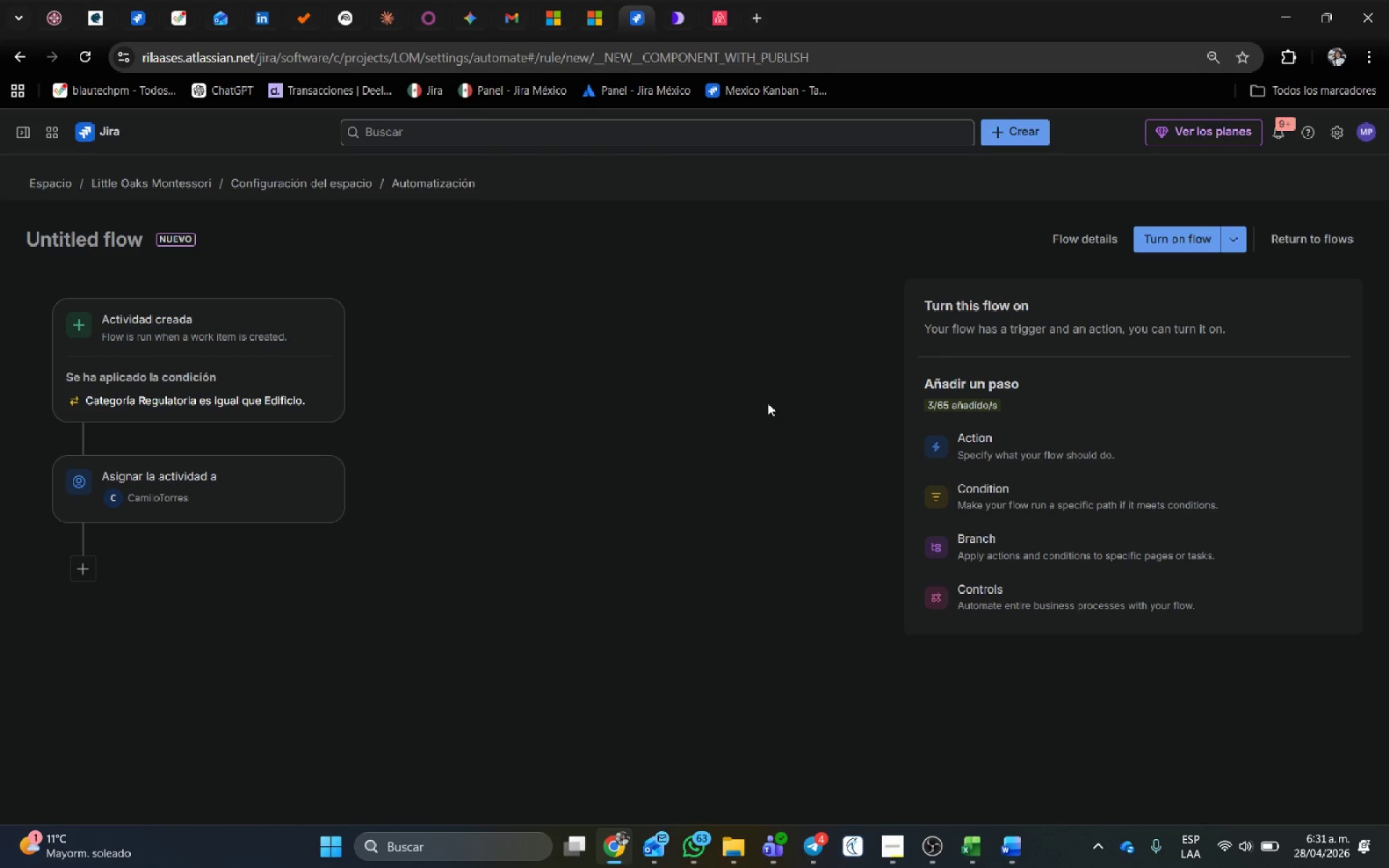 
wait(13.52)
 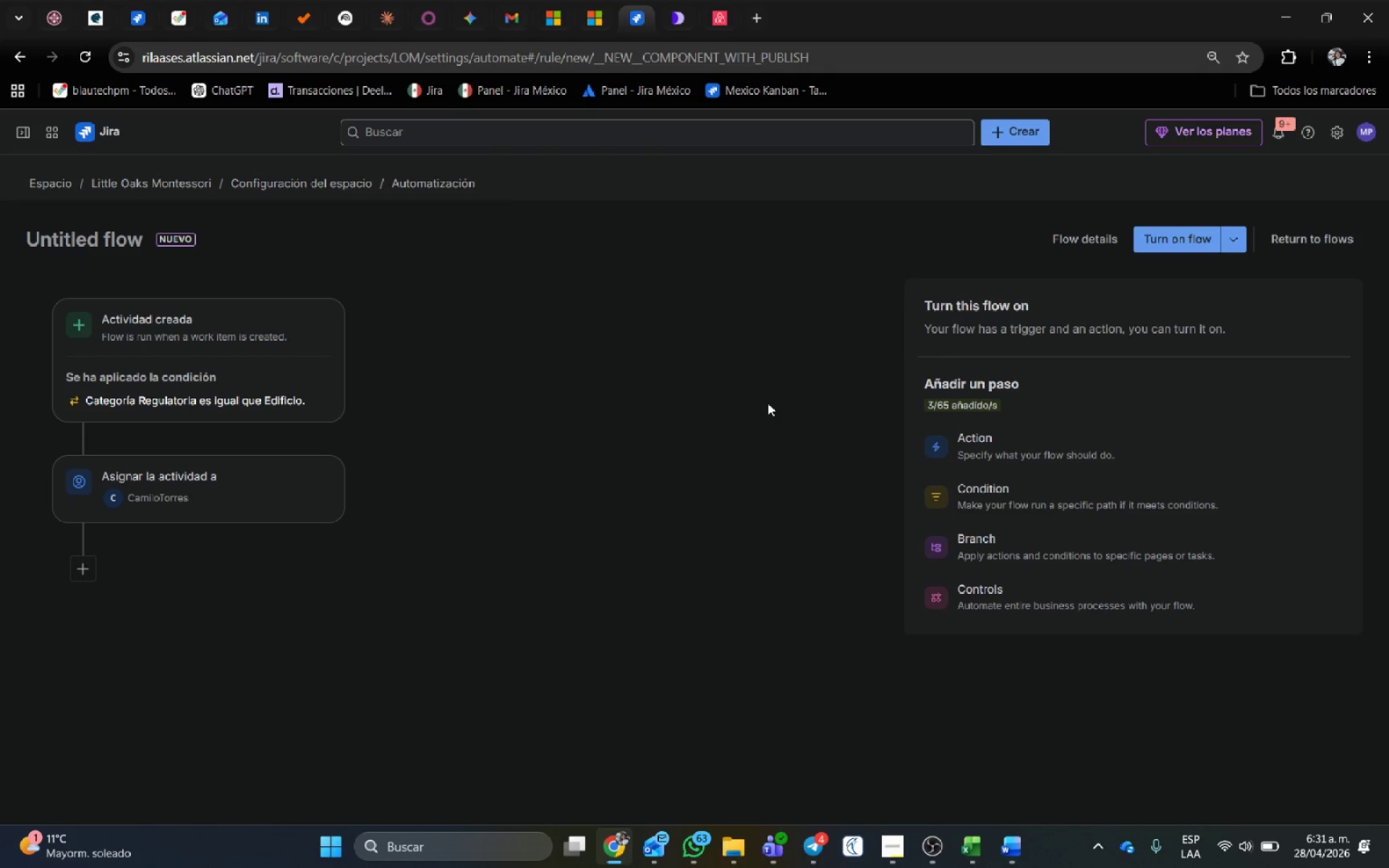 
left_click([1178, 234])
 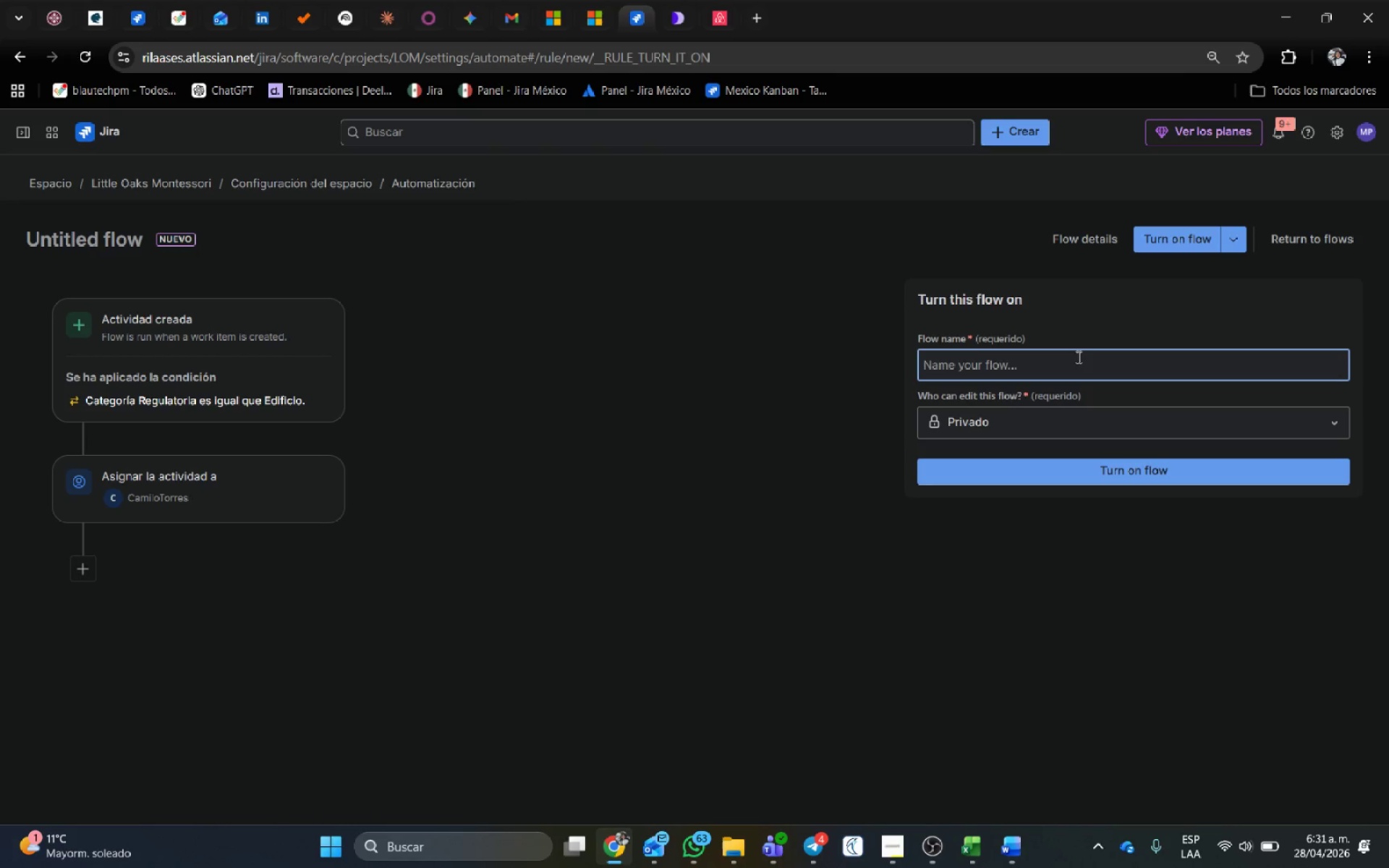 
left_click([1074, 365])
 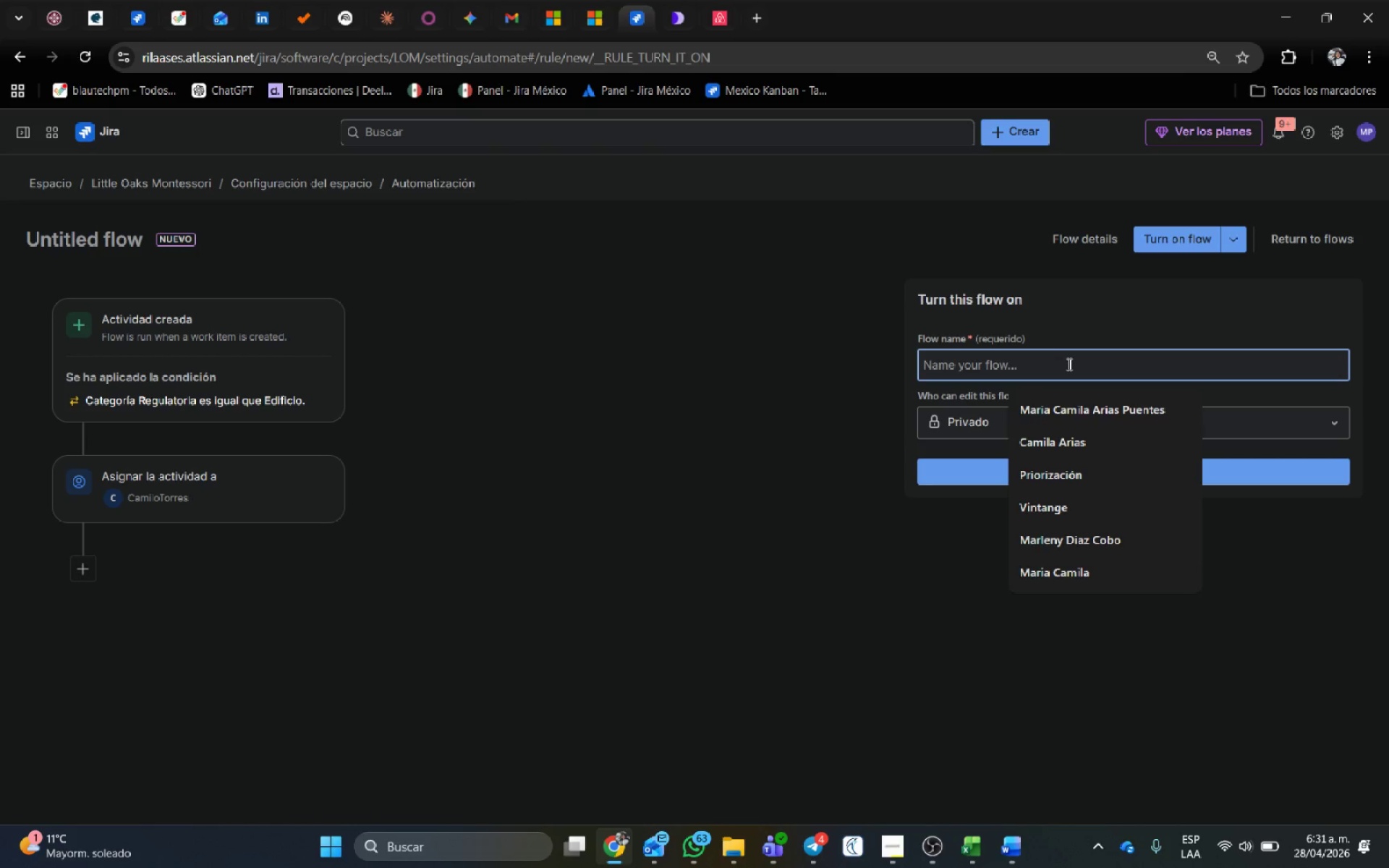 
type(Asignaci;on )
 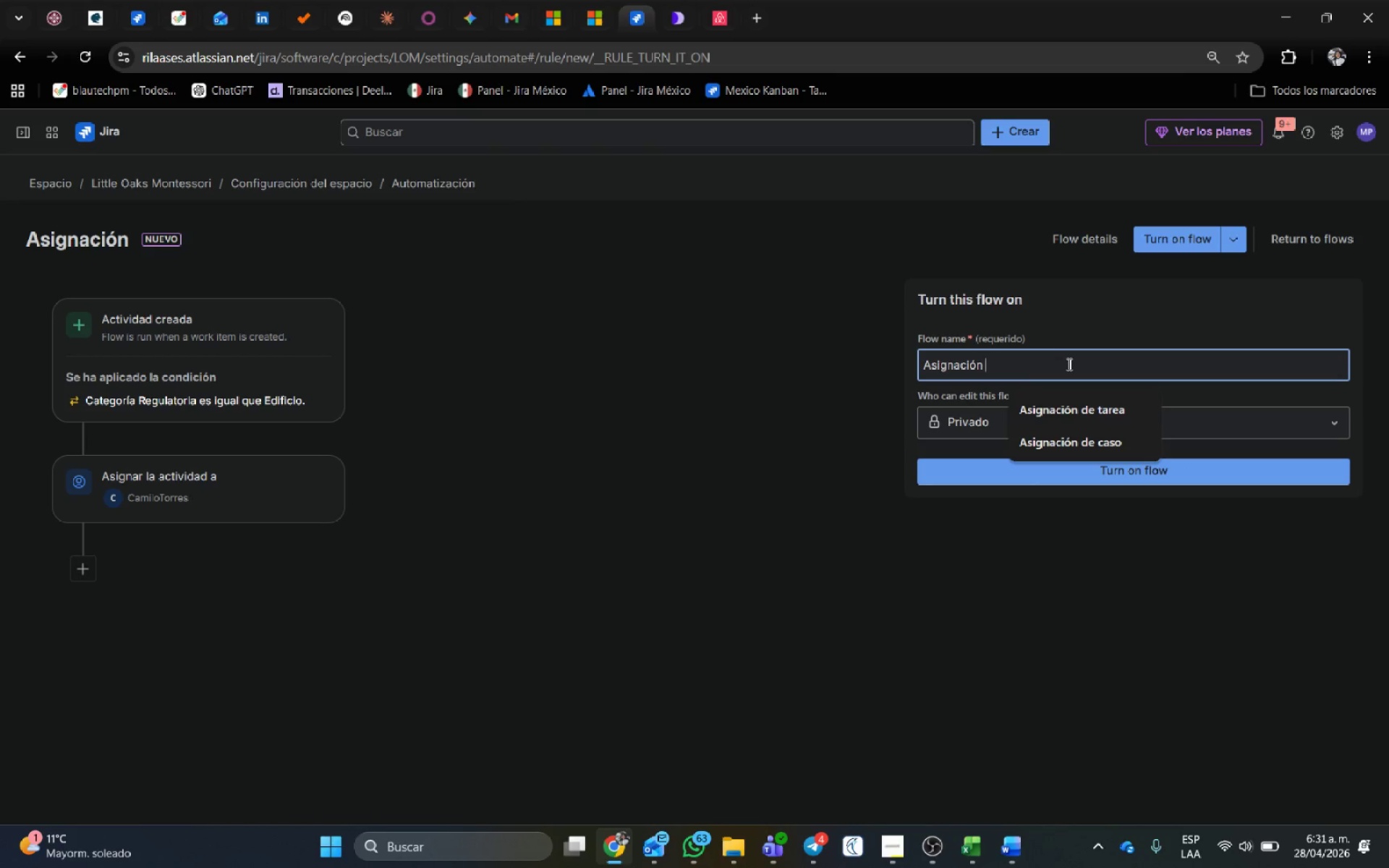 
wait(5.77)
 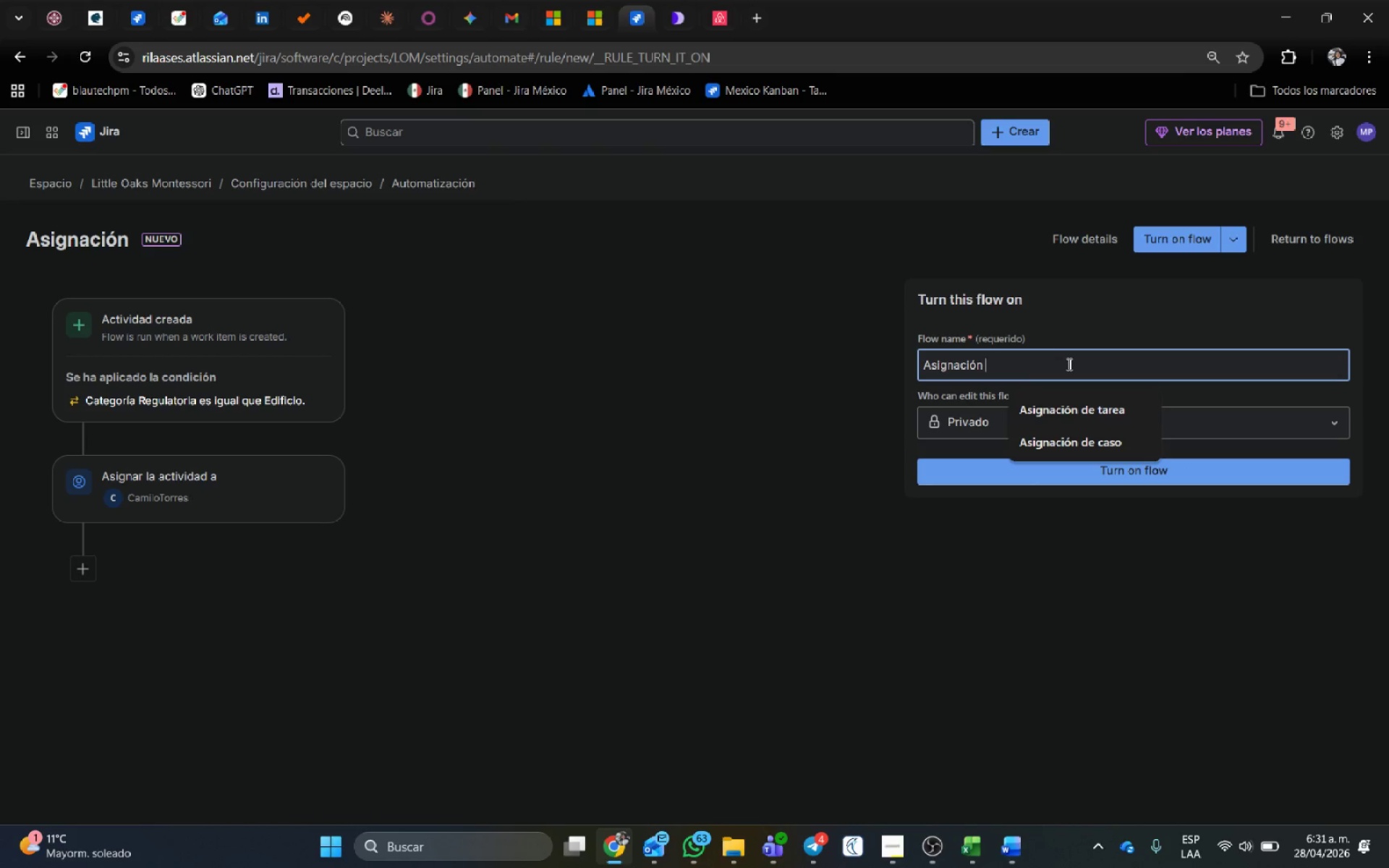 
type(Edificio)
 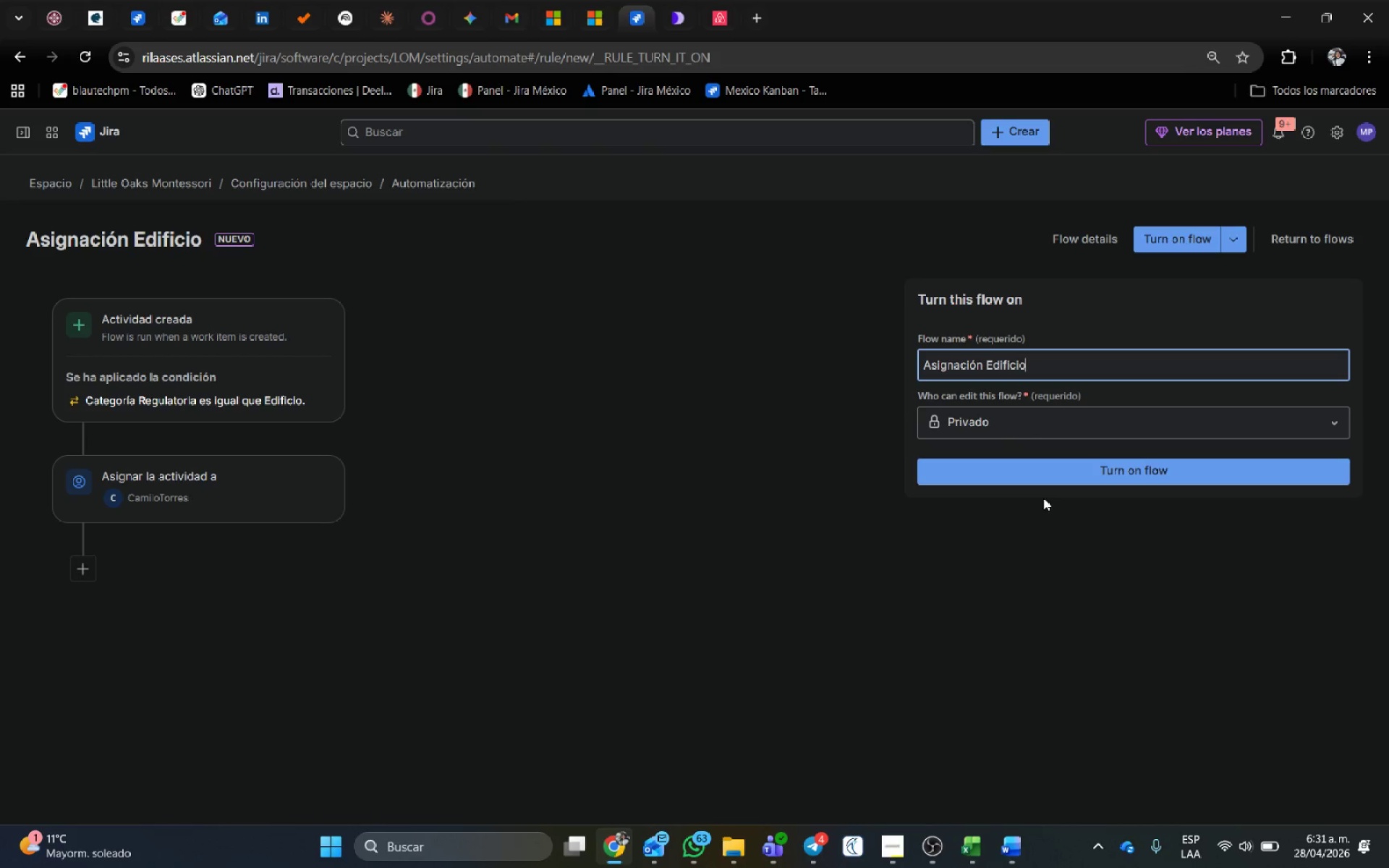 
left_click([1047, 474])
 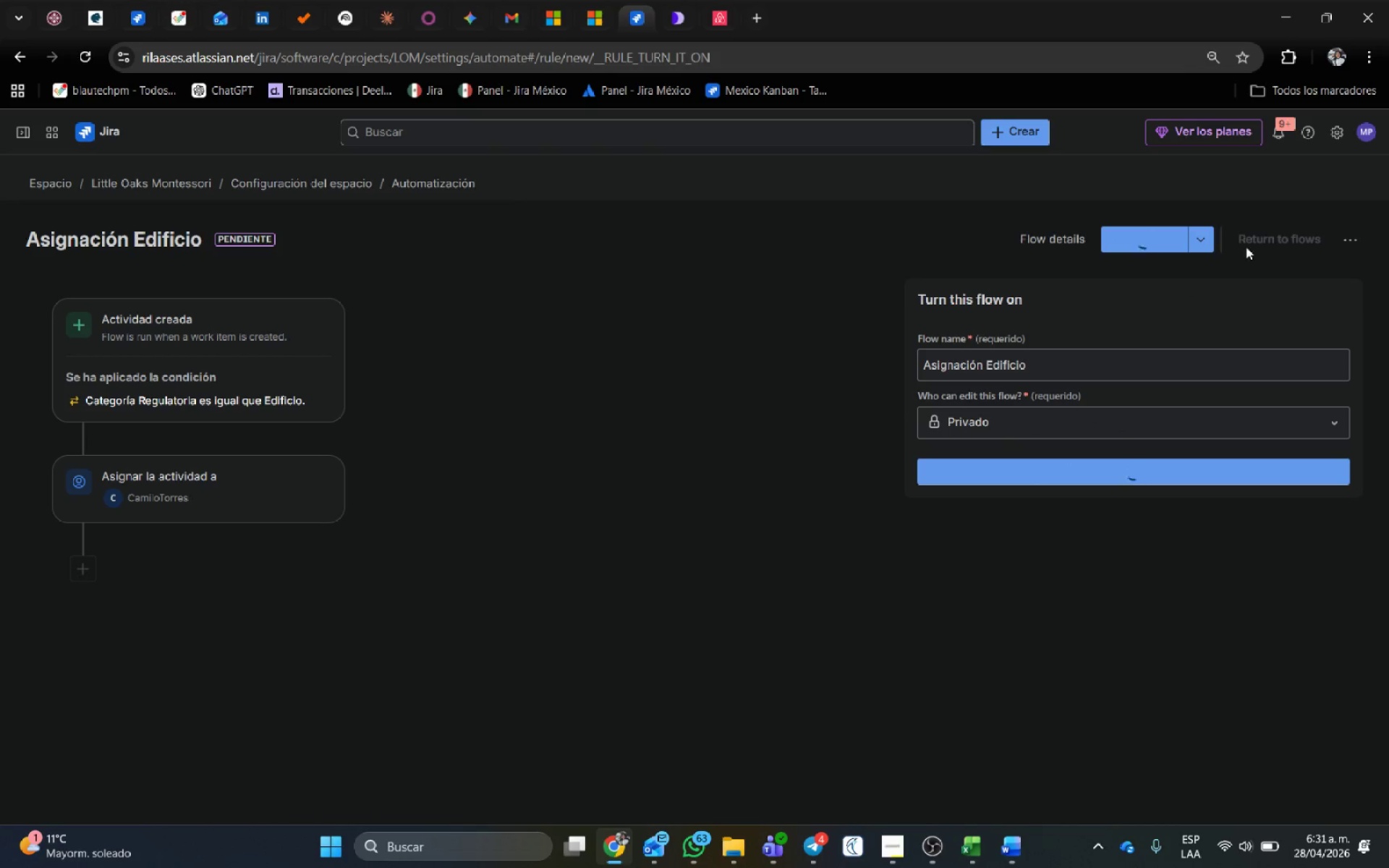 
mouse_move([1278, 243])
 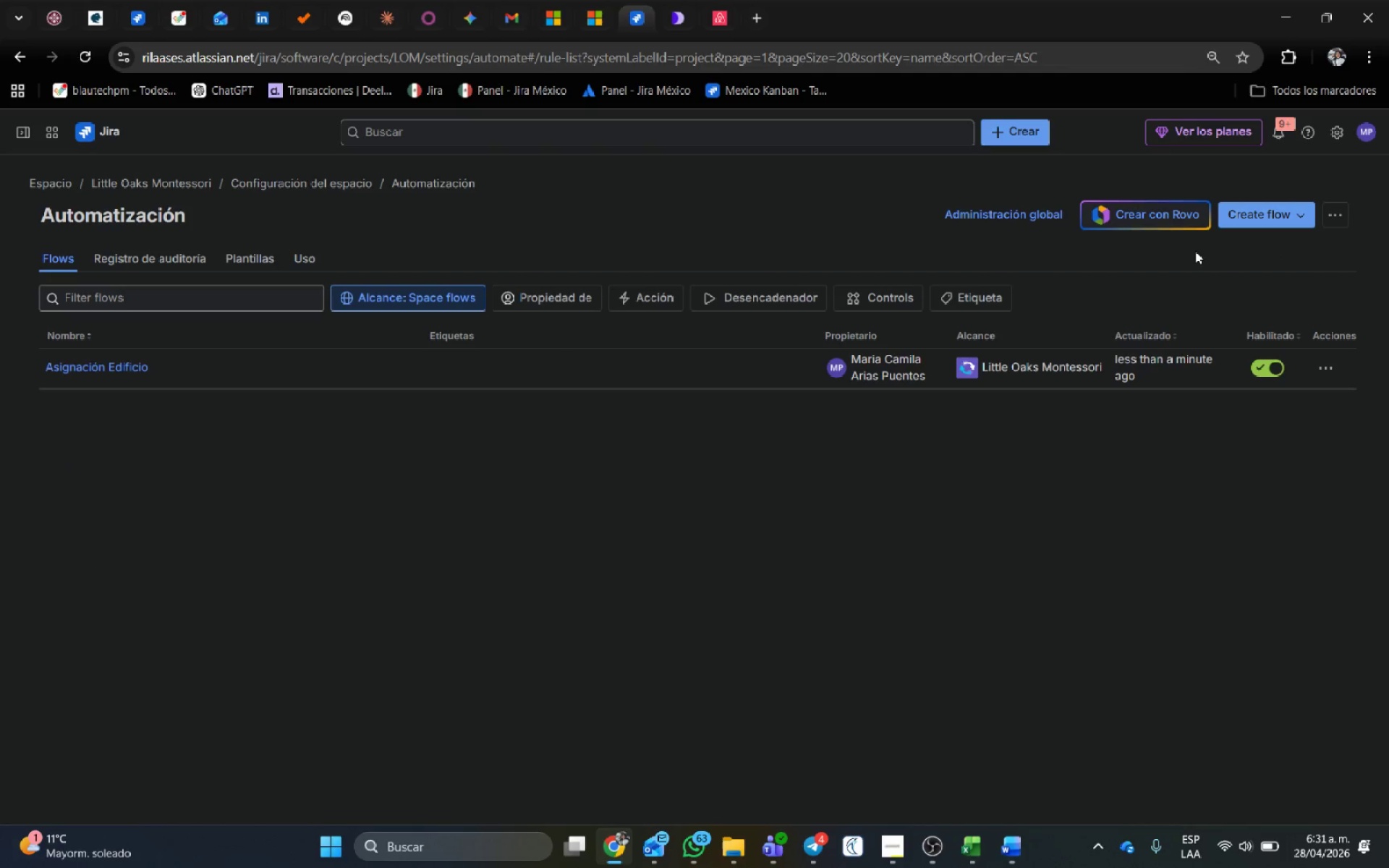 
left_click([1247, 205])
 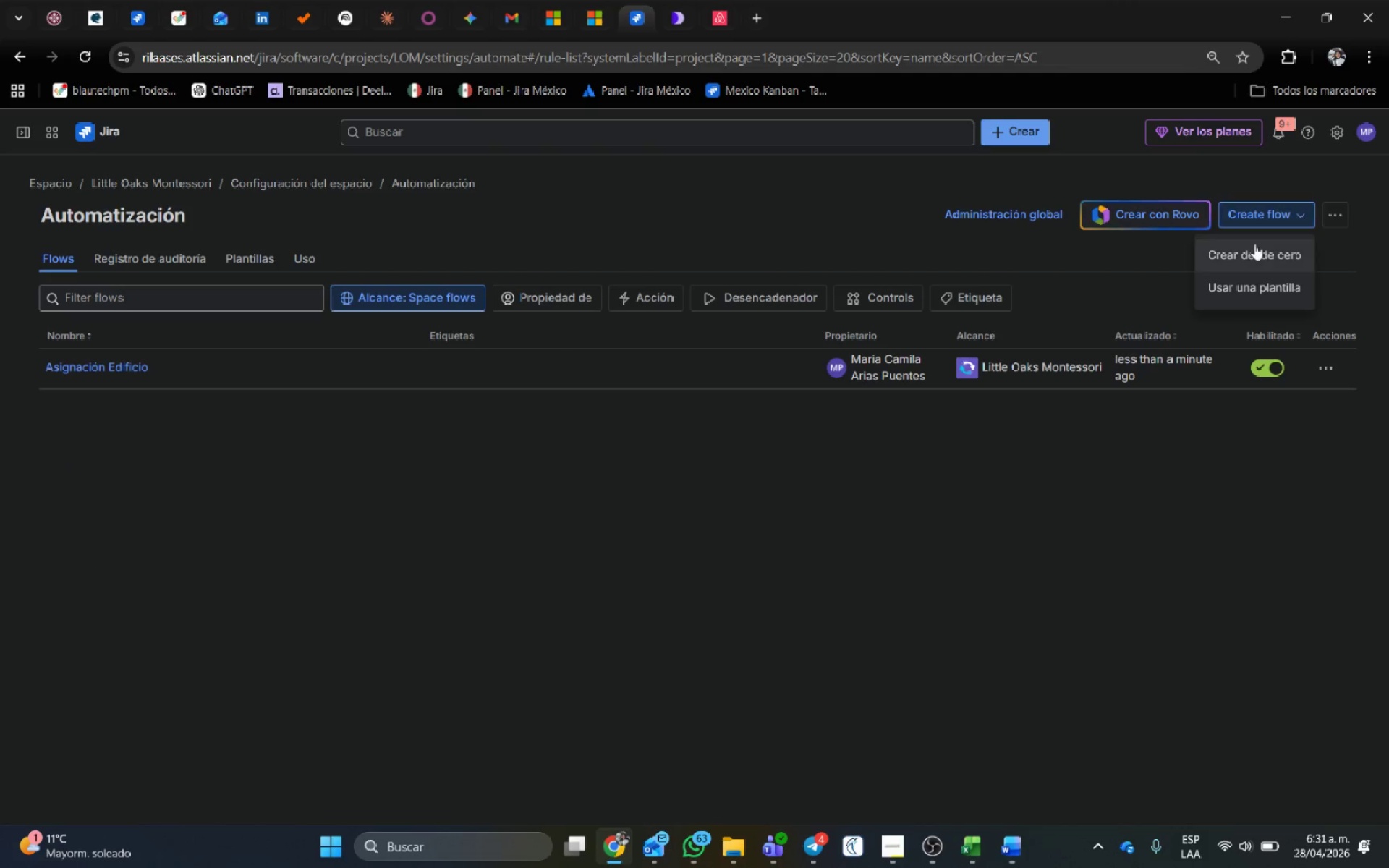 
left_click([1254, 244])
 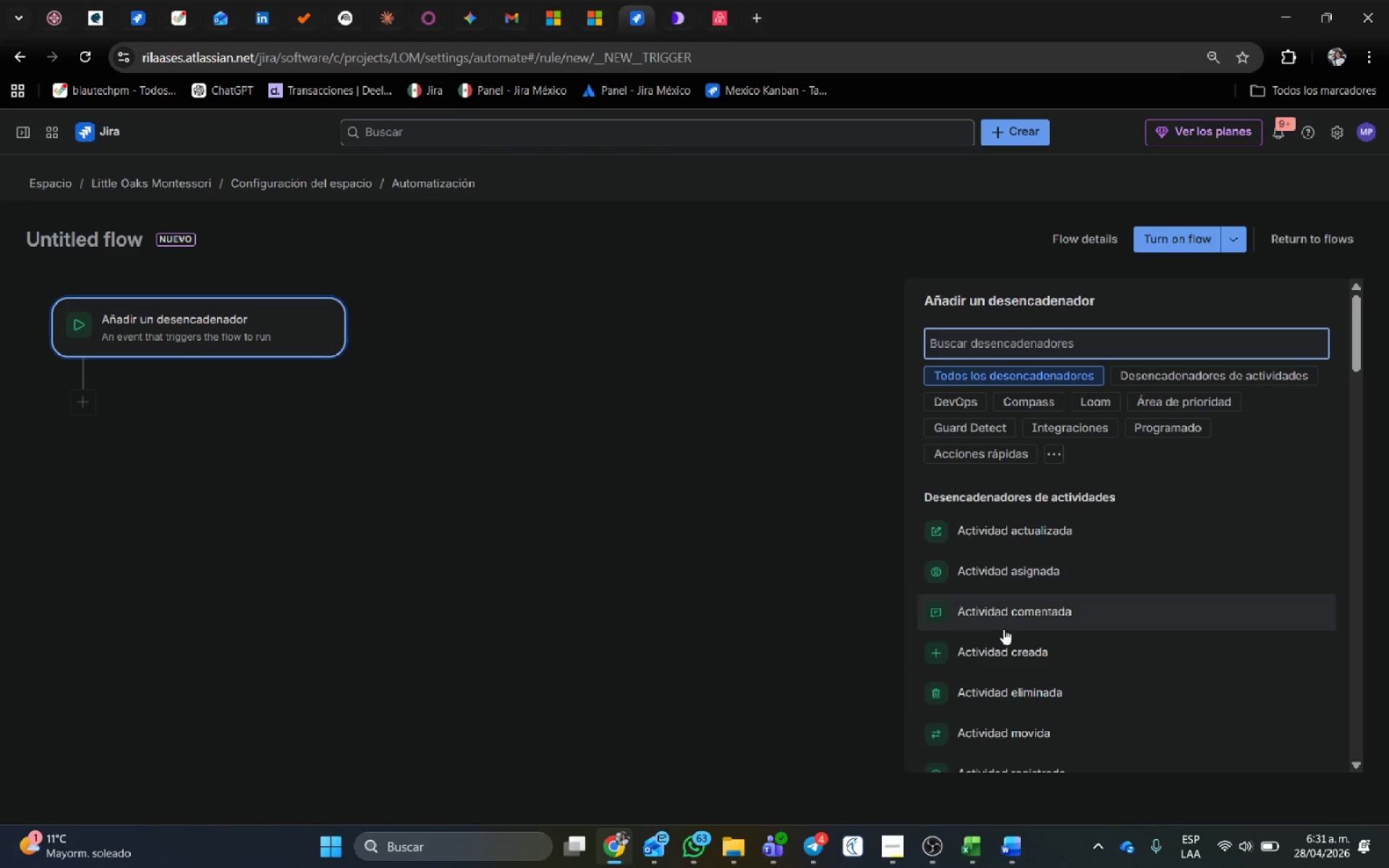 
left_click([1011, 650])
 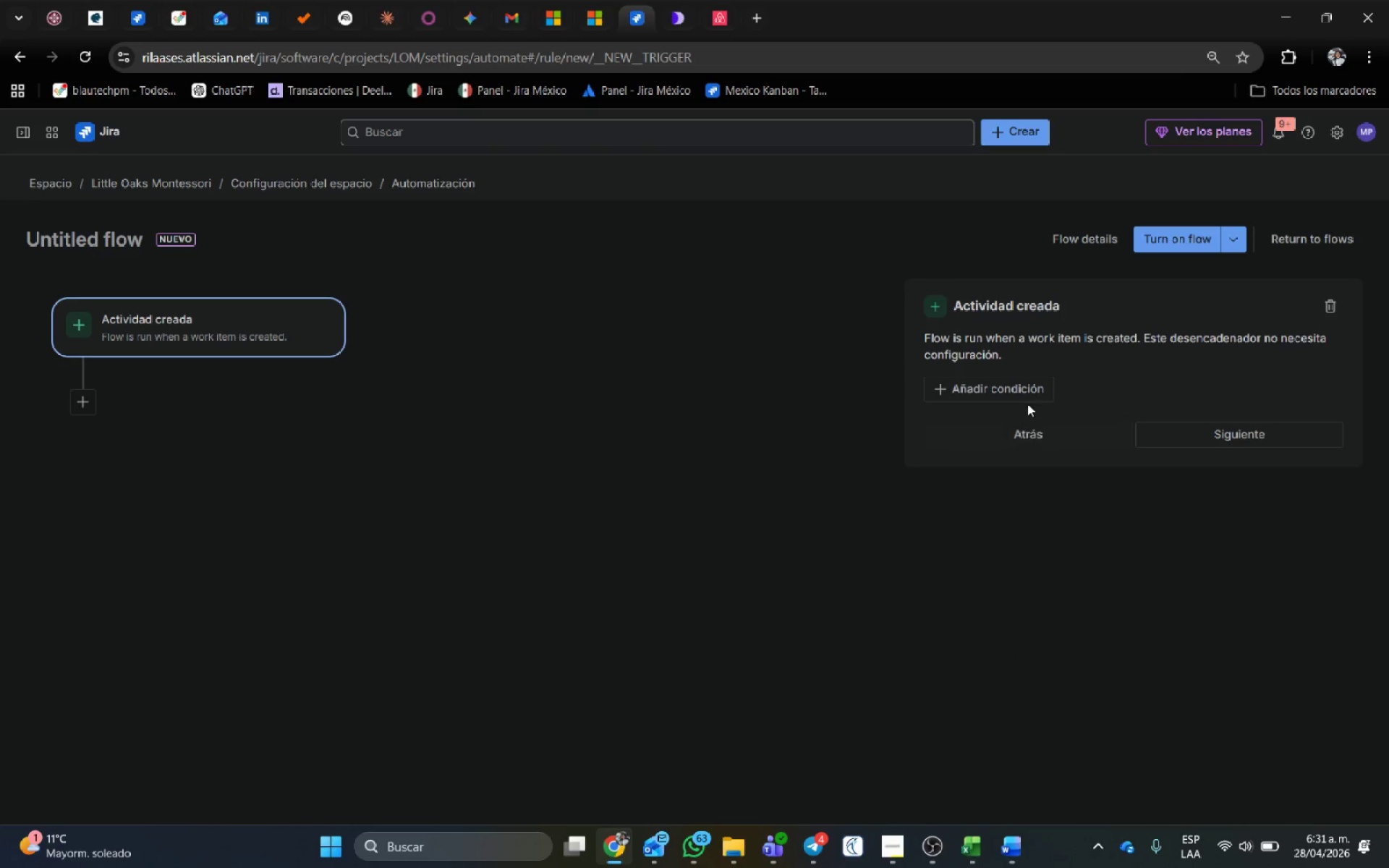 
left_click([1025, 391])
 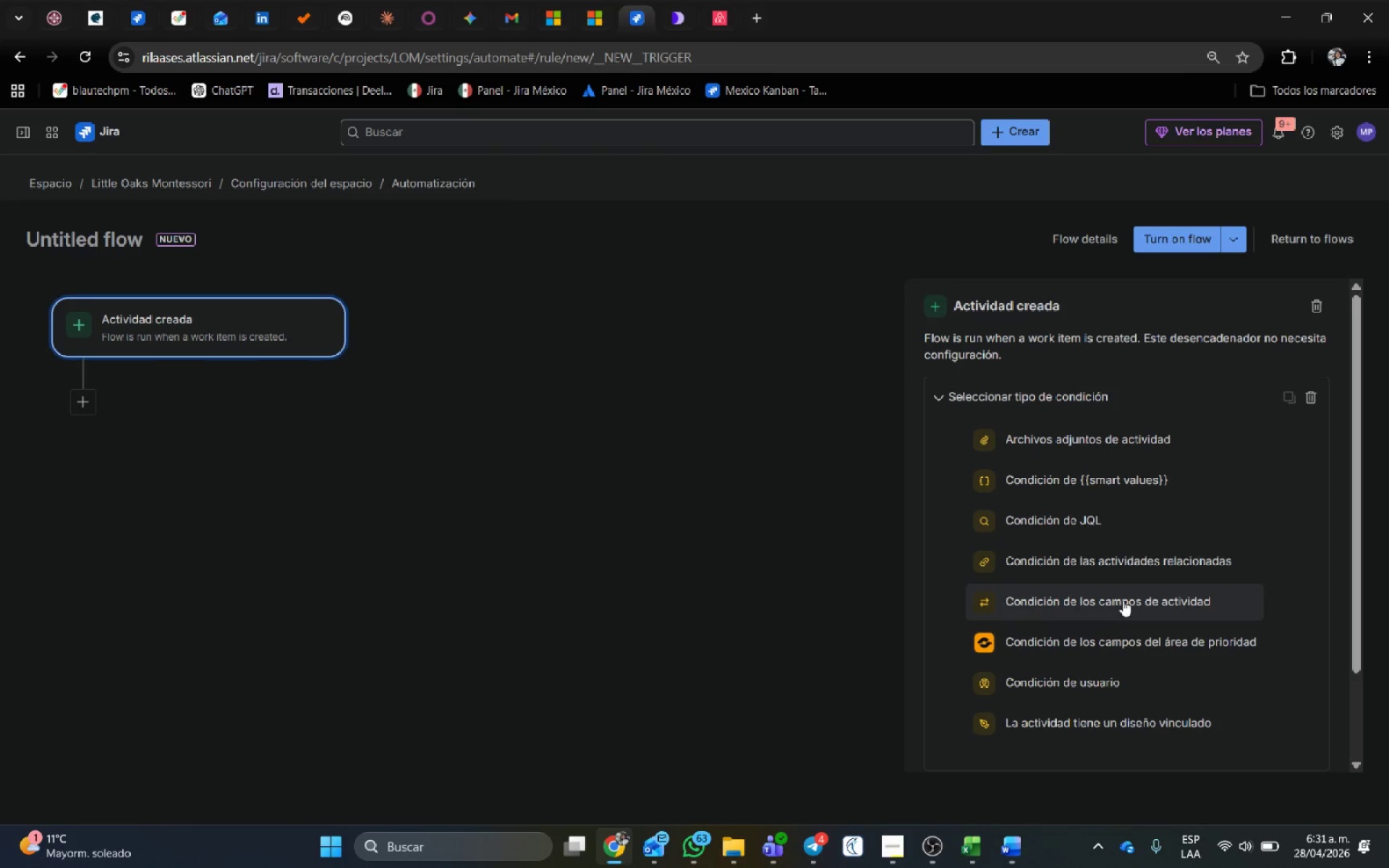 
left_click([1124, 597])
 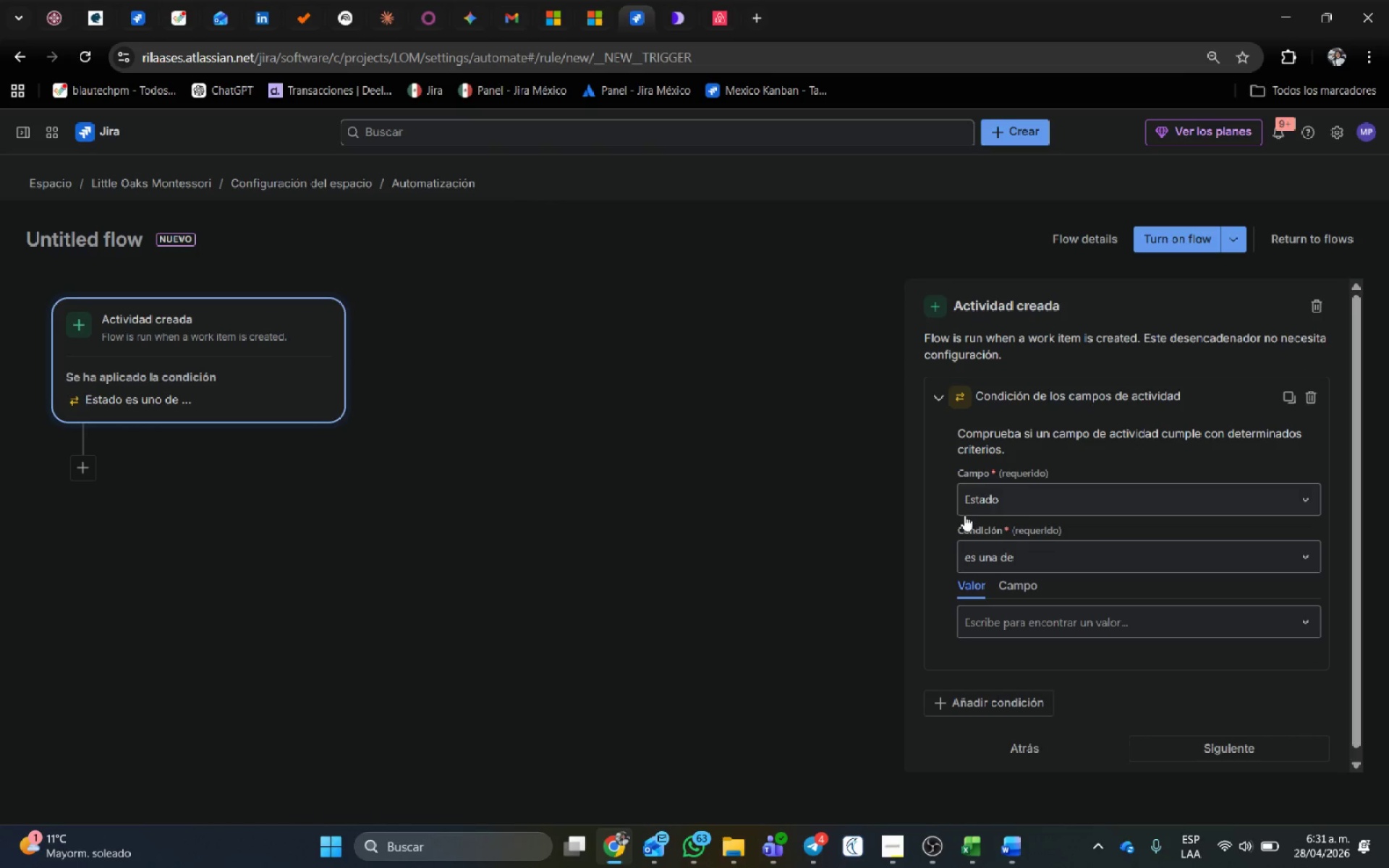 
left_click([1011, 505])
 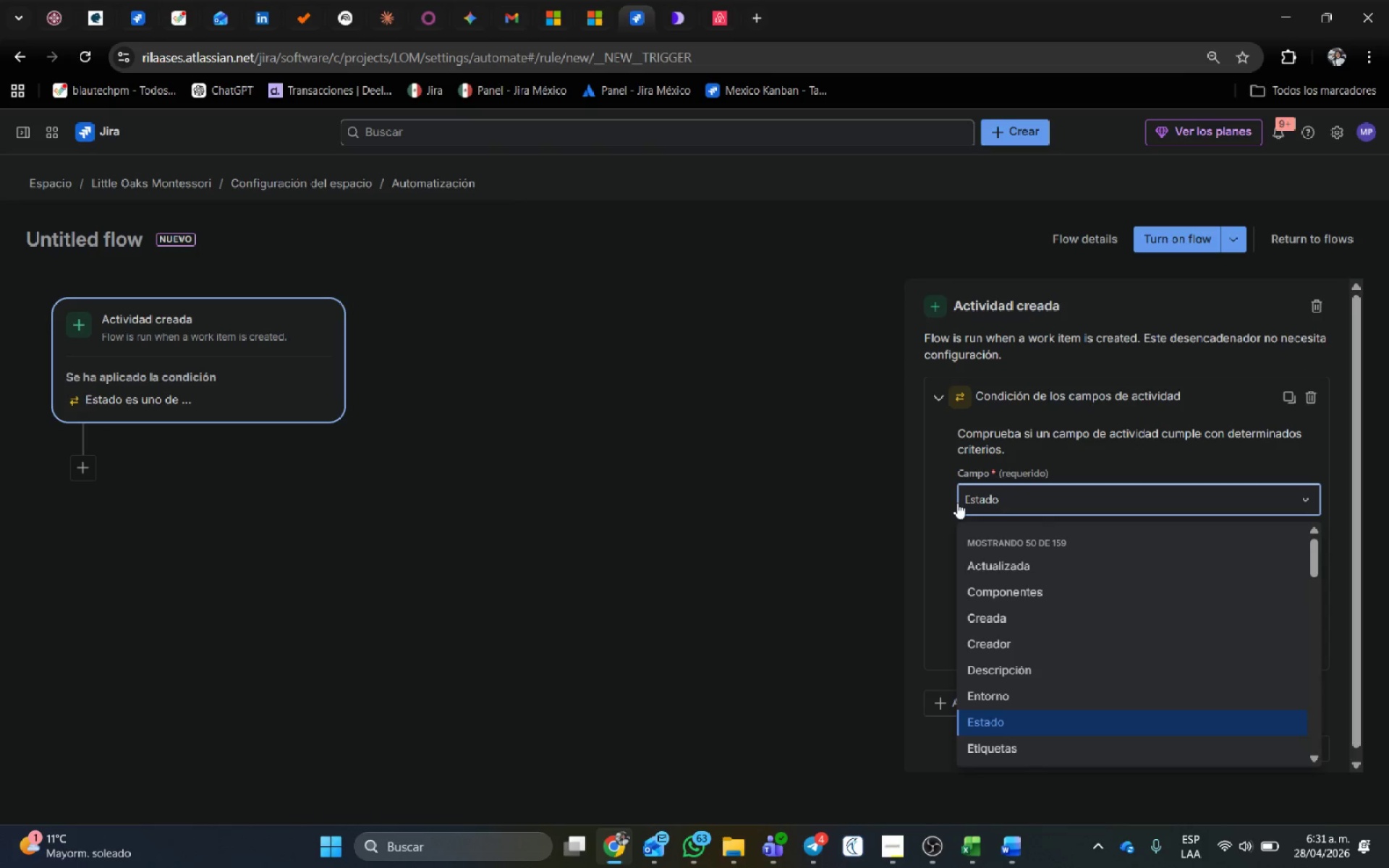 
type(cate)
 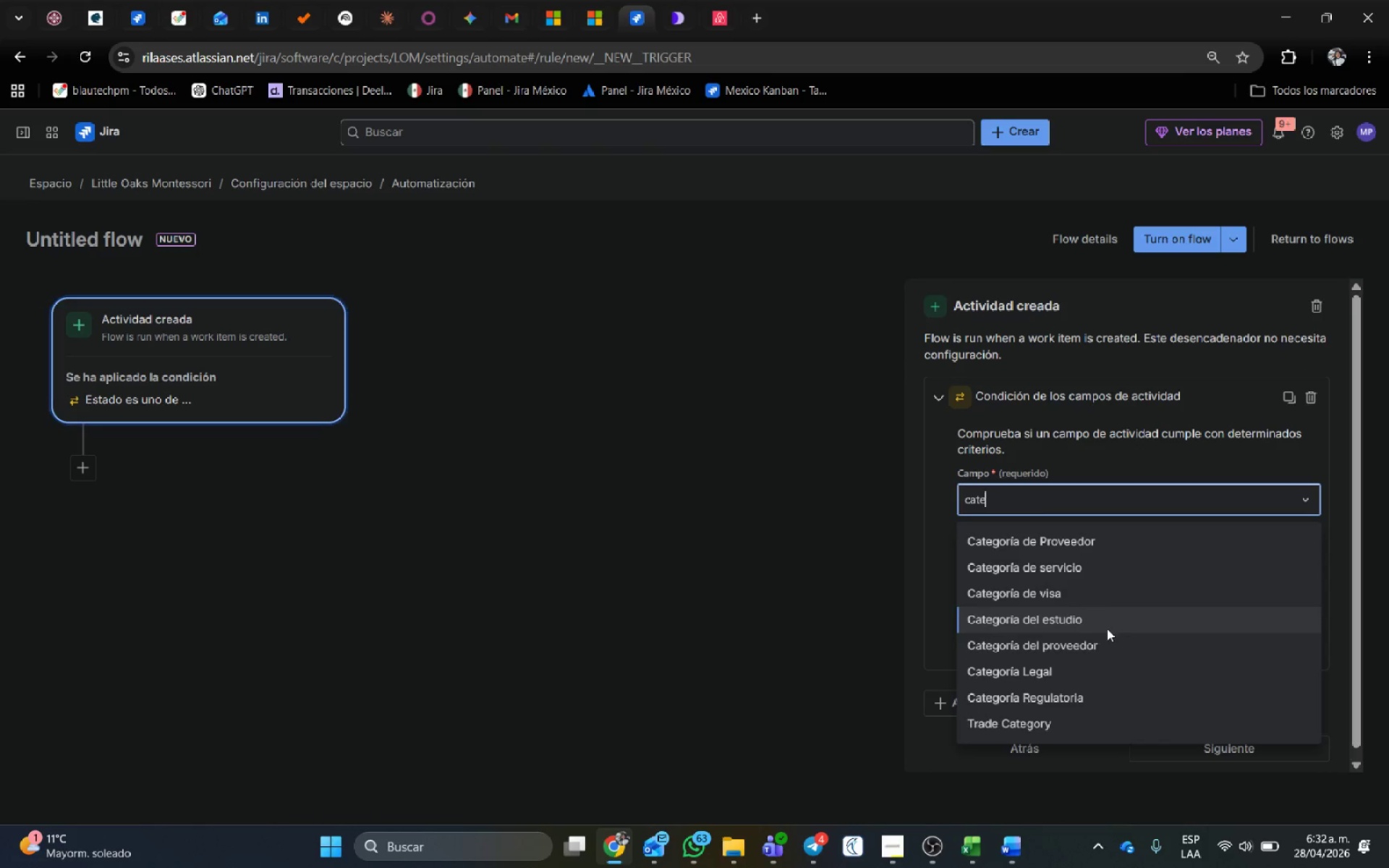 
left_click([1096, 689])
 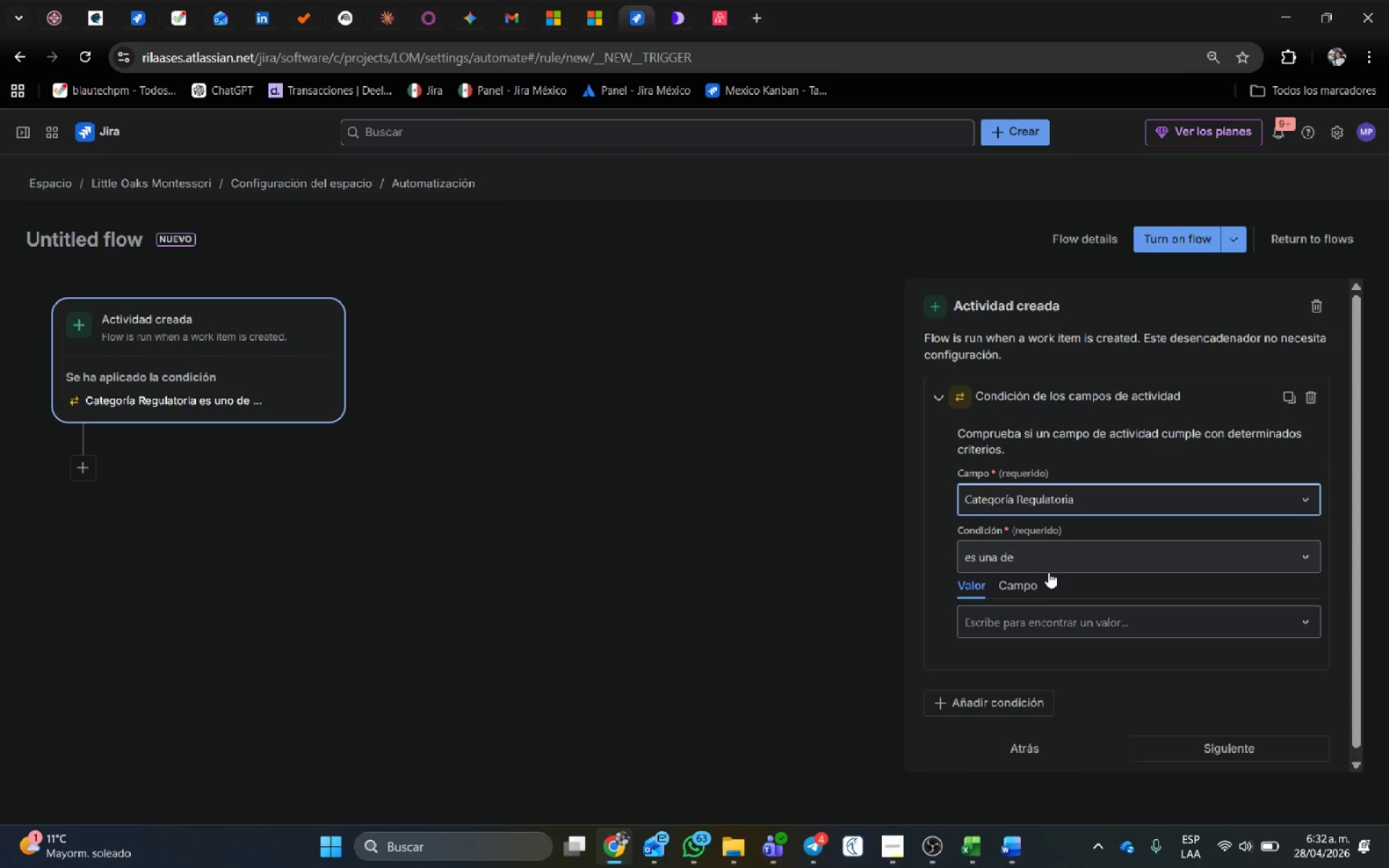 
left_click([1049, 559])
 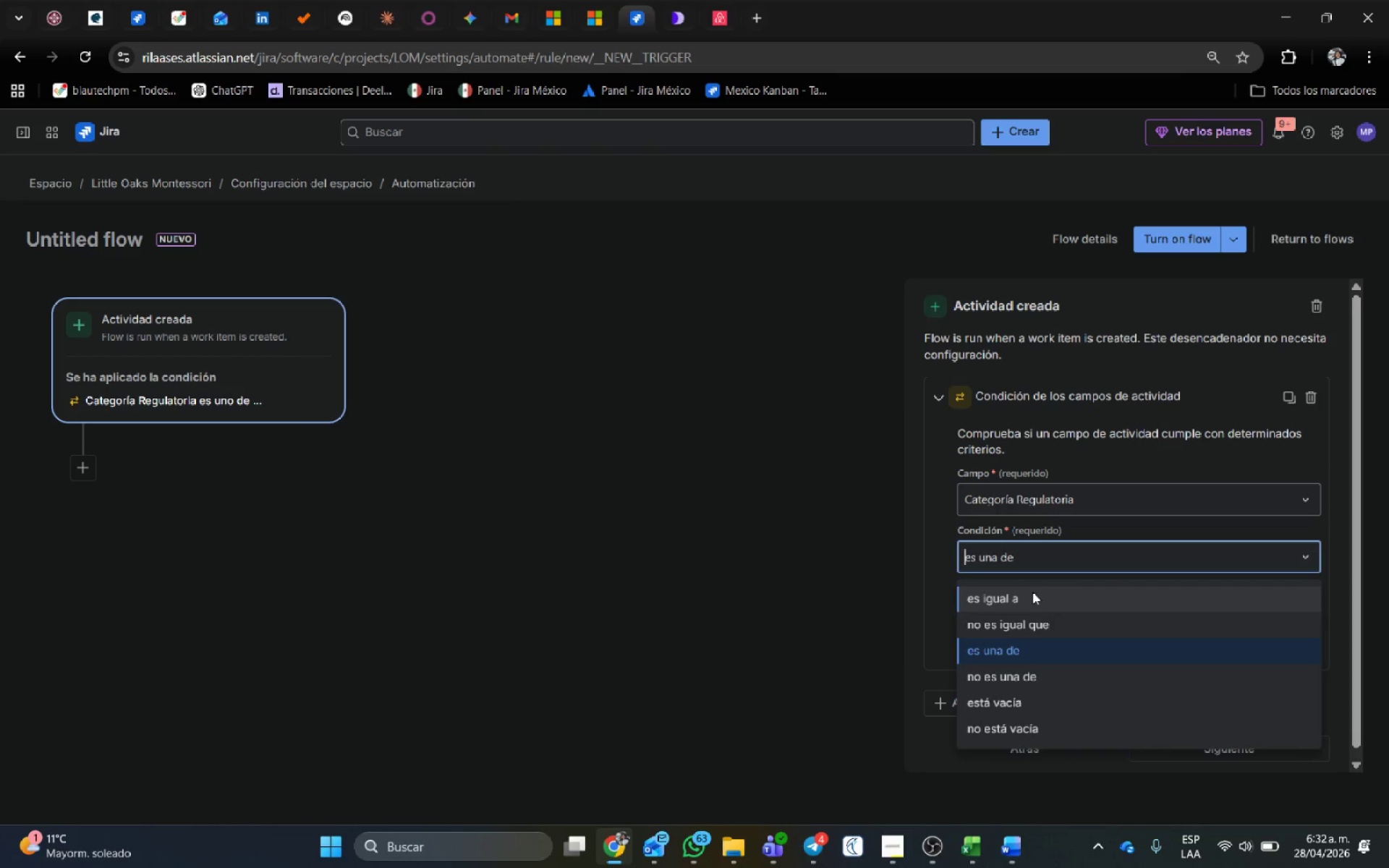 
left_click([1032, 597])
 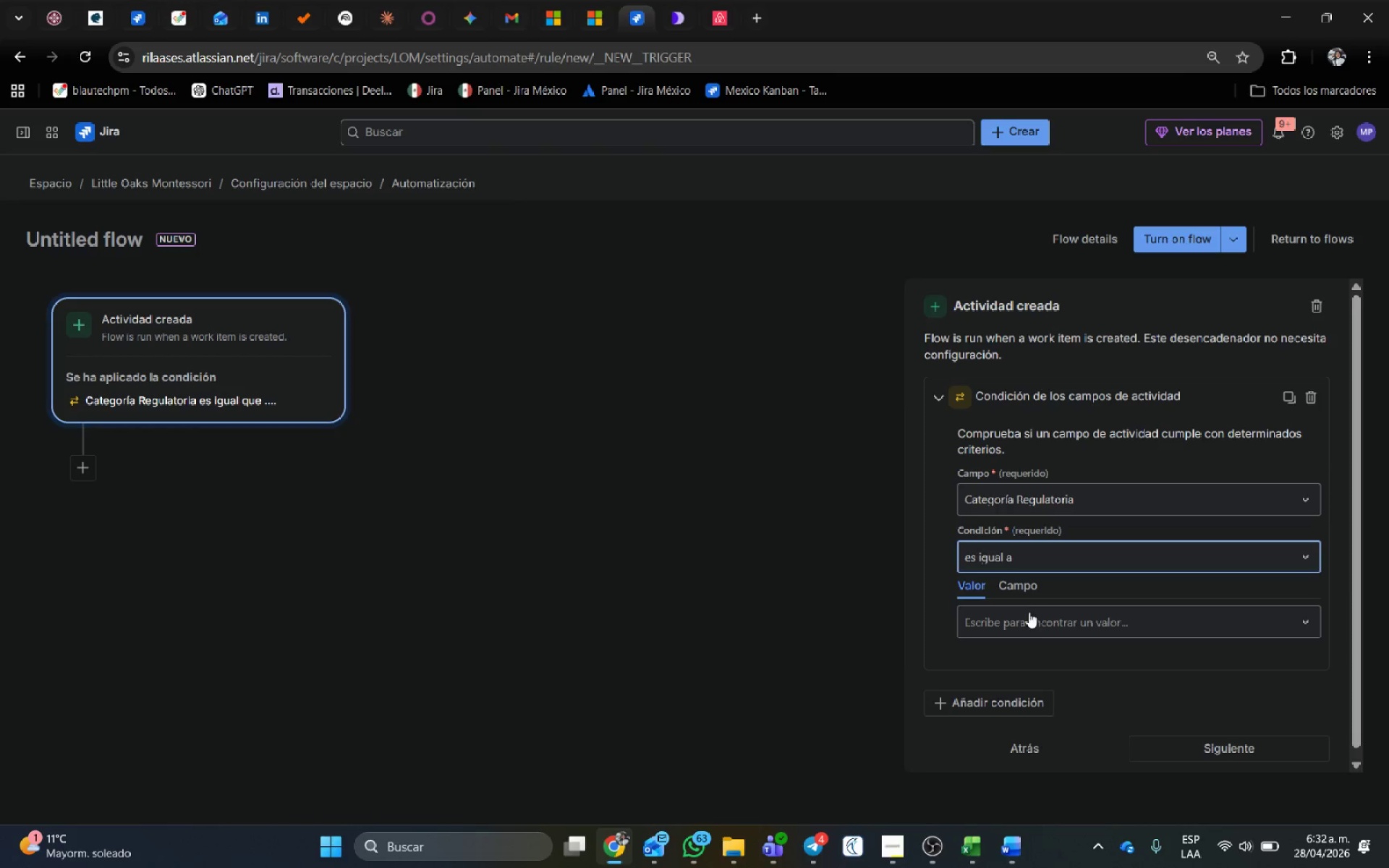 
left_click([1045, 630])
 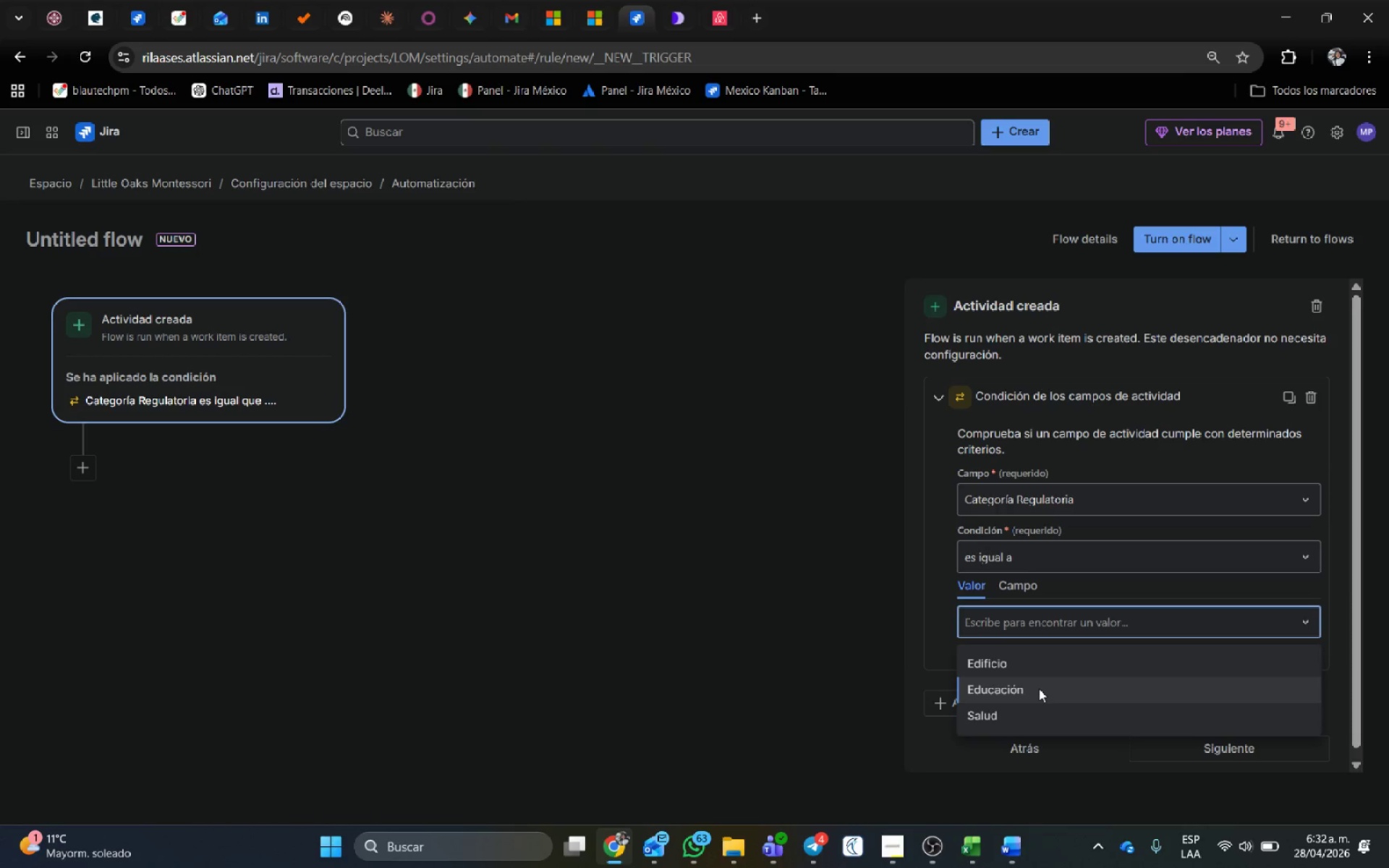 
left_click([1039, 689])
 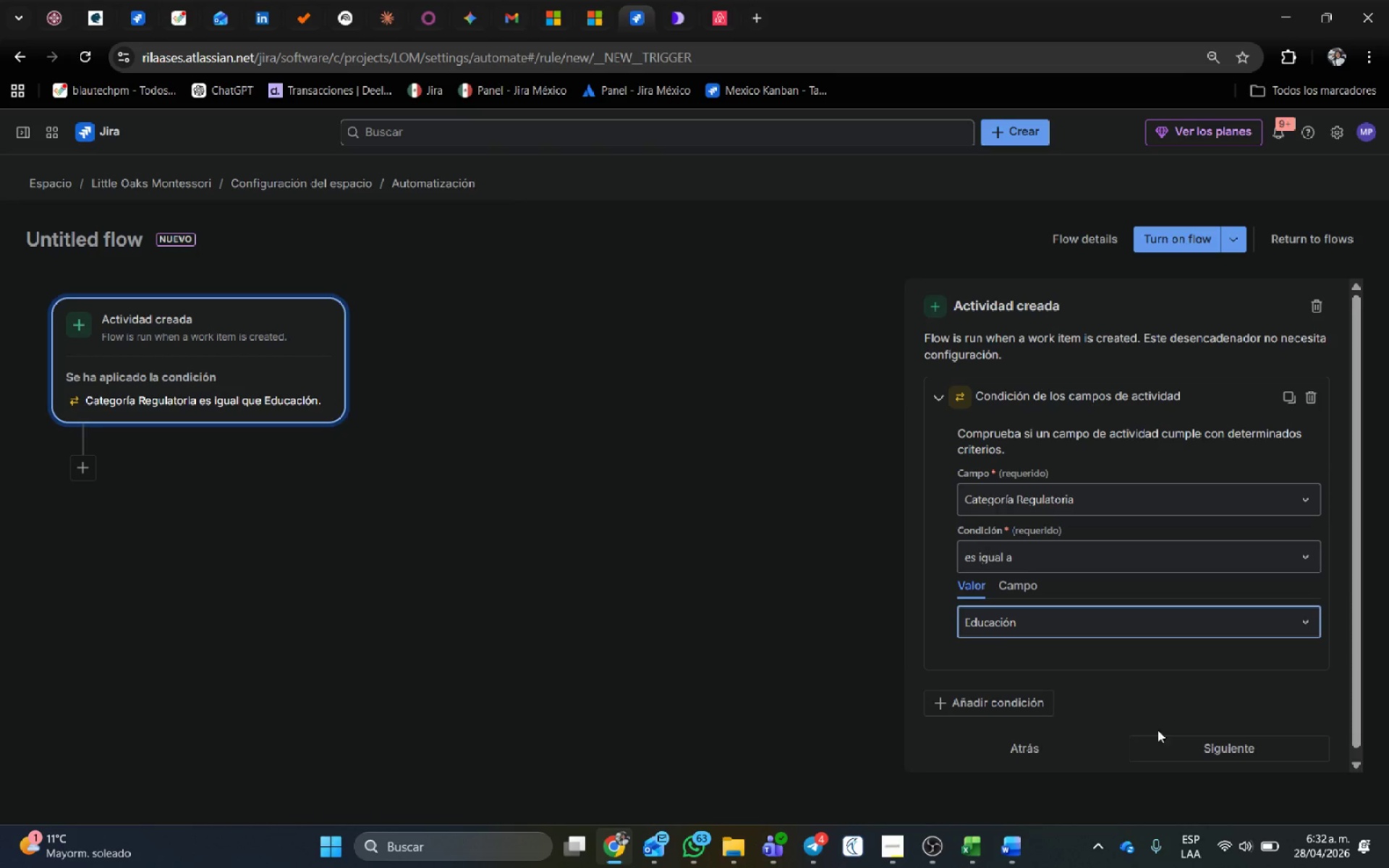 
left_click([1238, 745])
 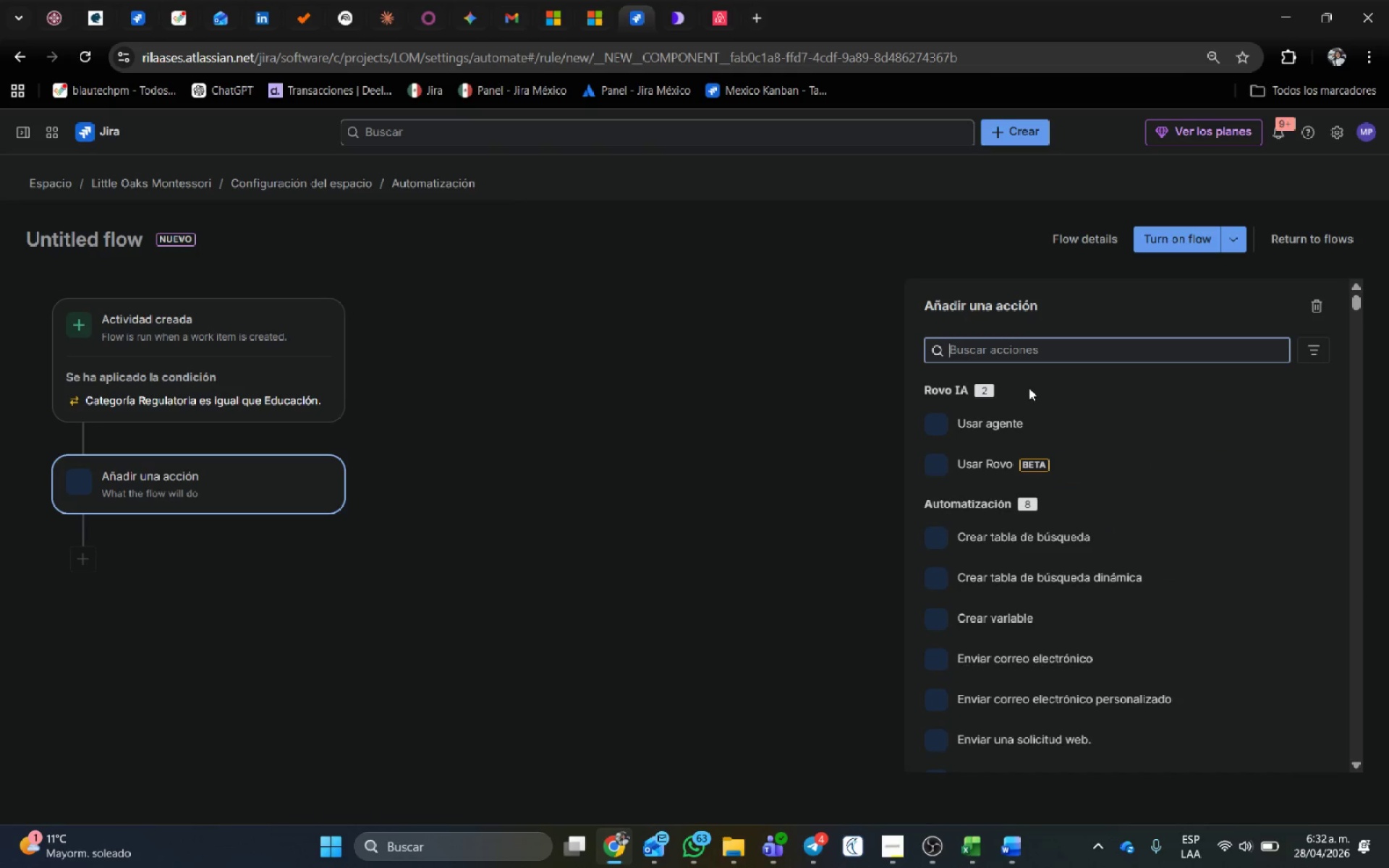 
type(as)
 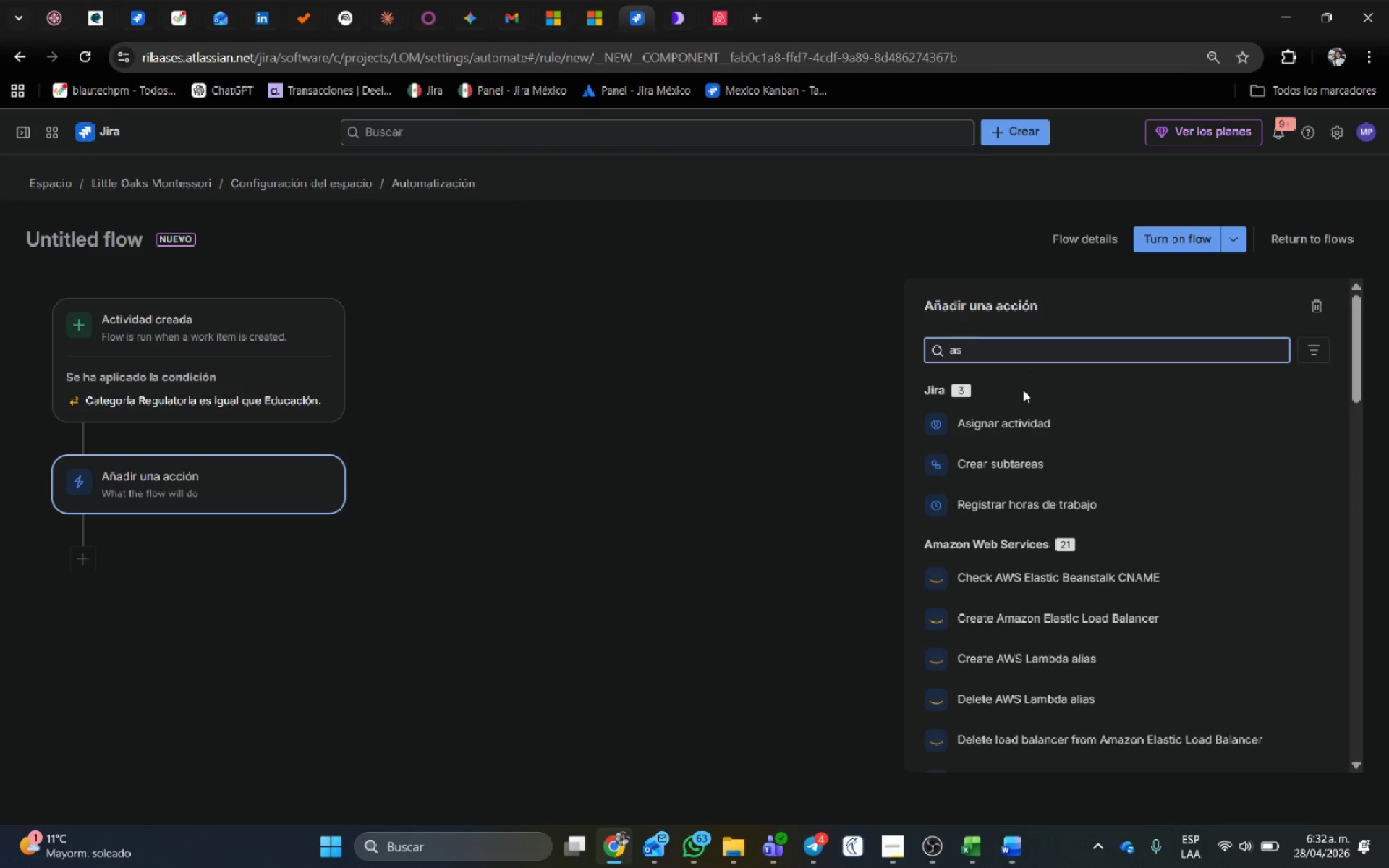 
left_click([1017, 422])
 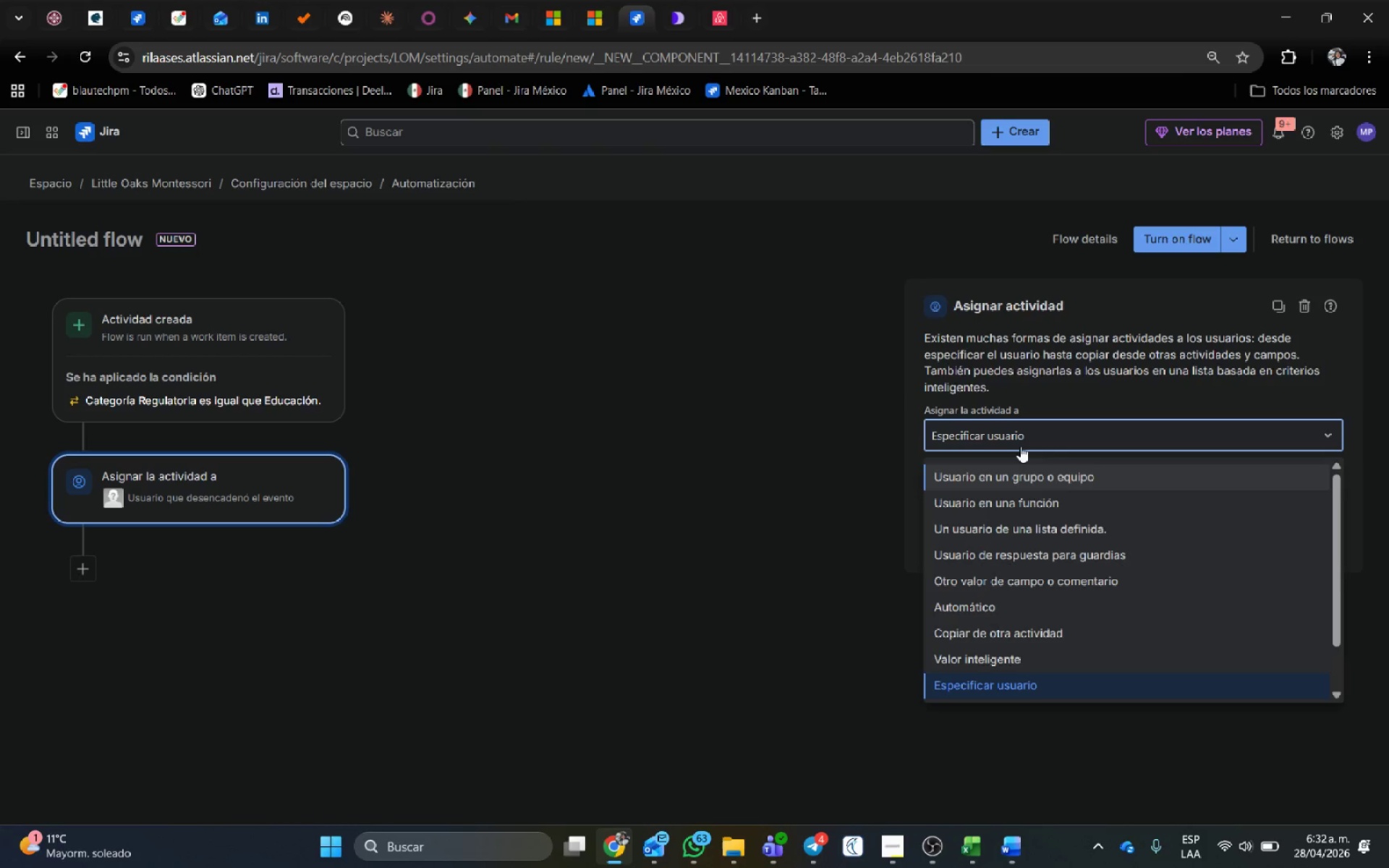 
scroll: coordinate [1037, 652], scroll_direction: down, amount: 5.0
 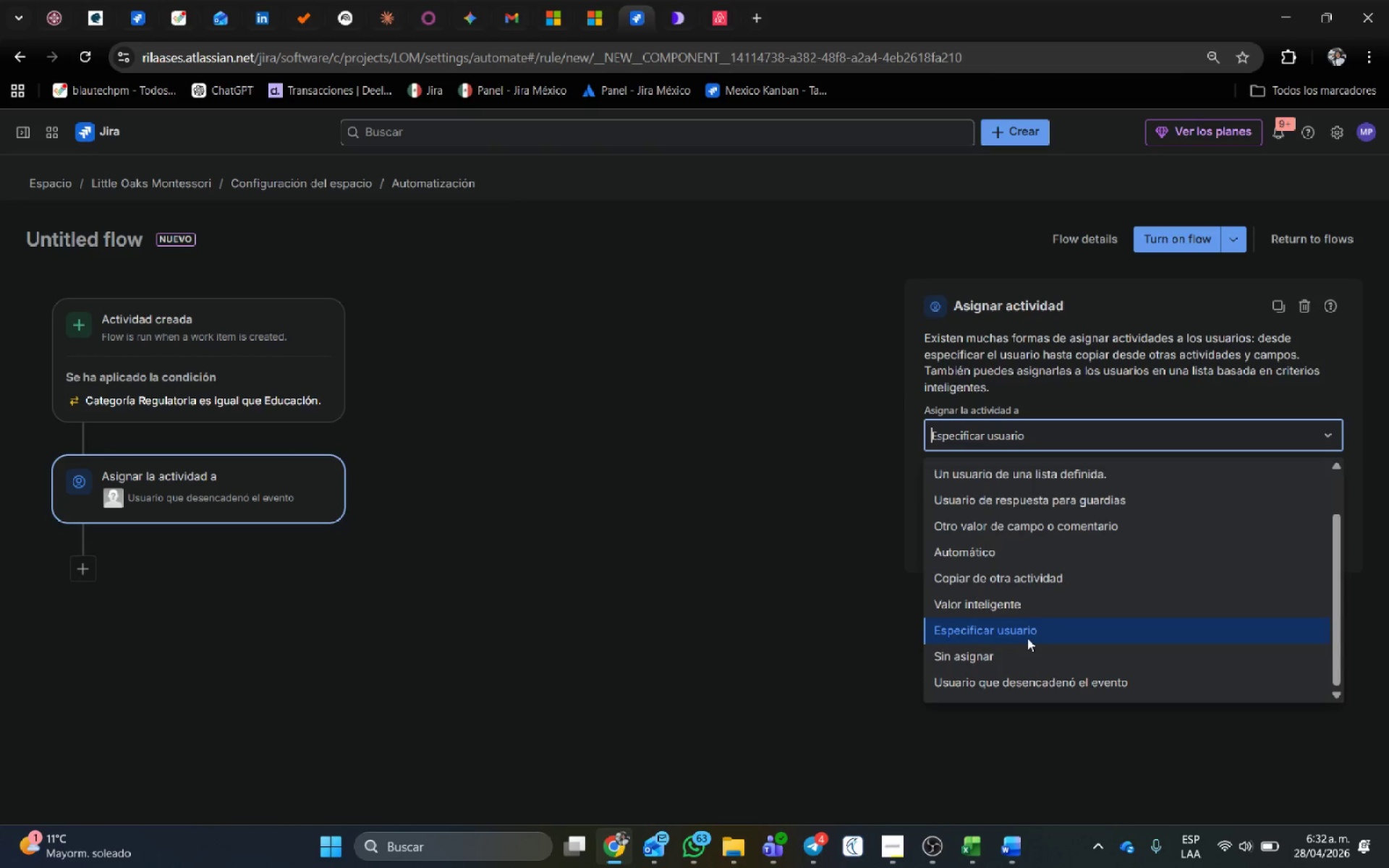 
left_click([1027, 634])
 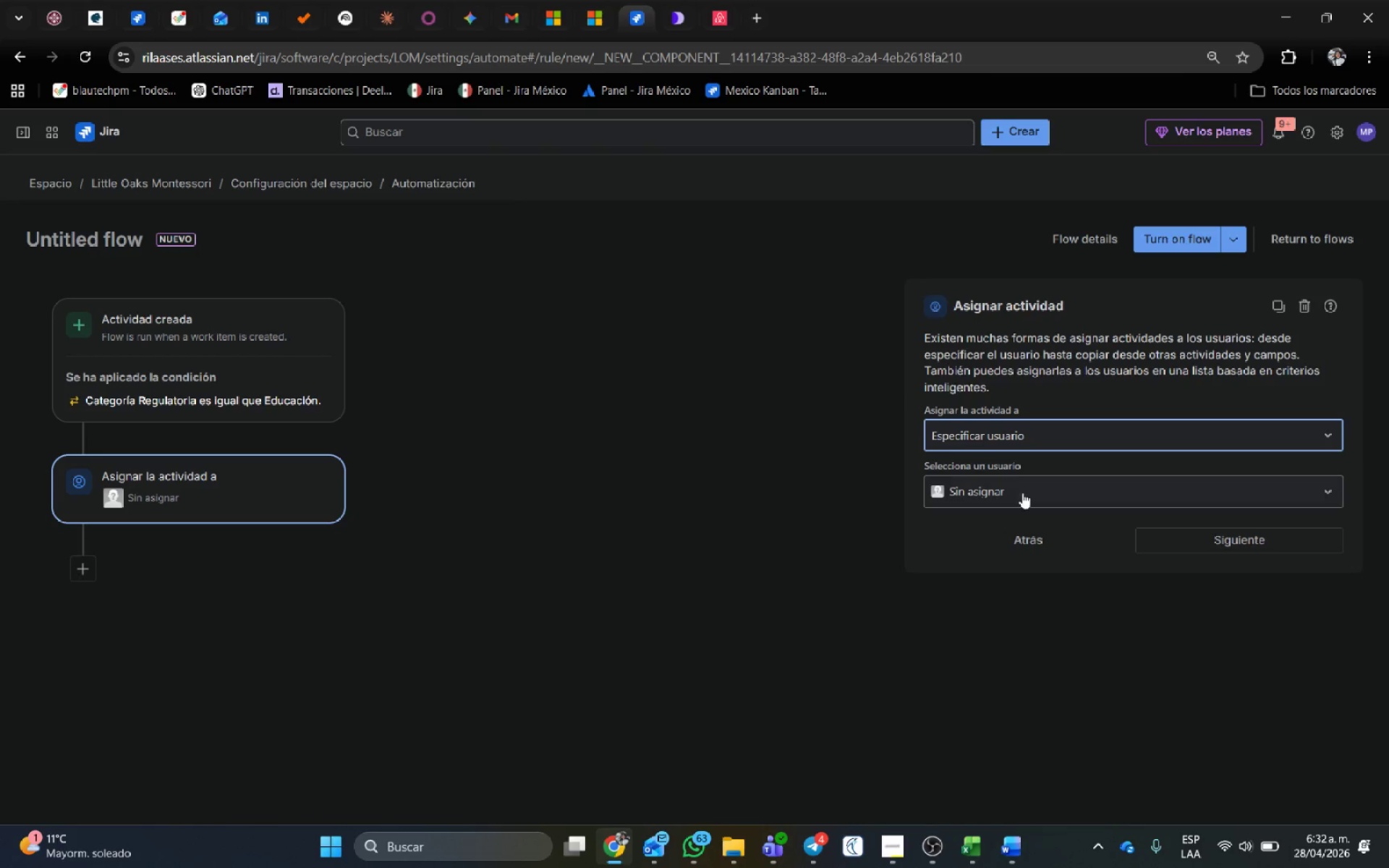 
left_click([1022, 493])
 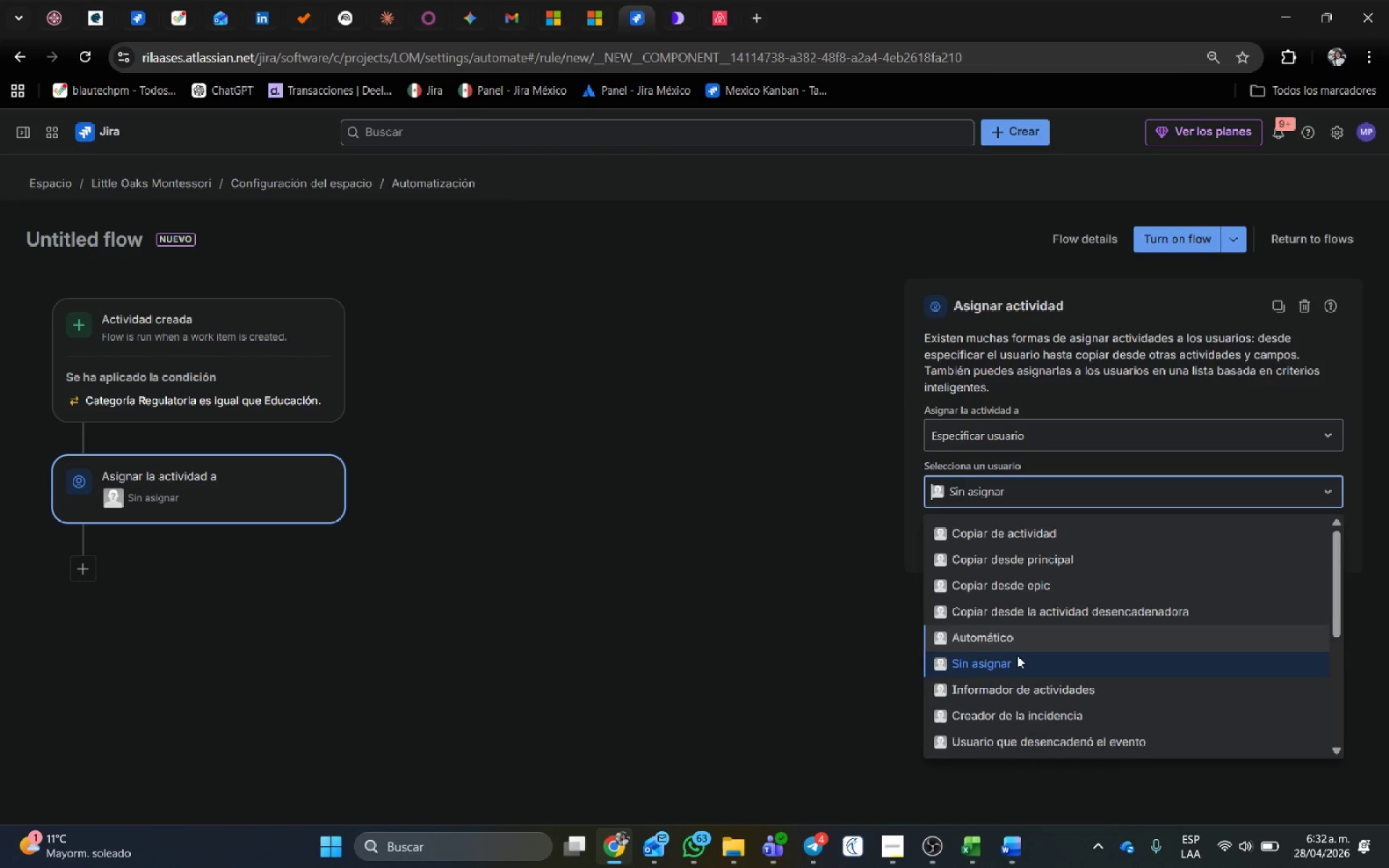 
scroll: coordinate [1019, 661], scroll_direction: down, amount: 7.0
 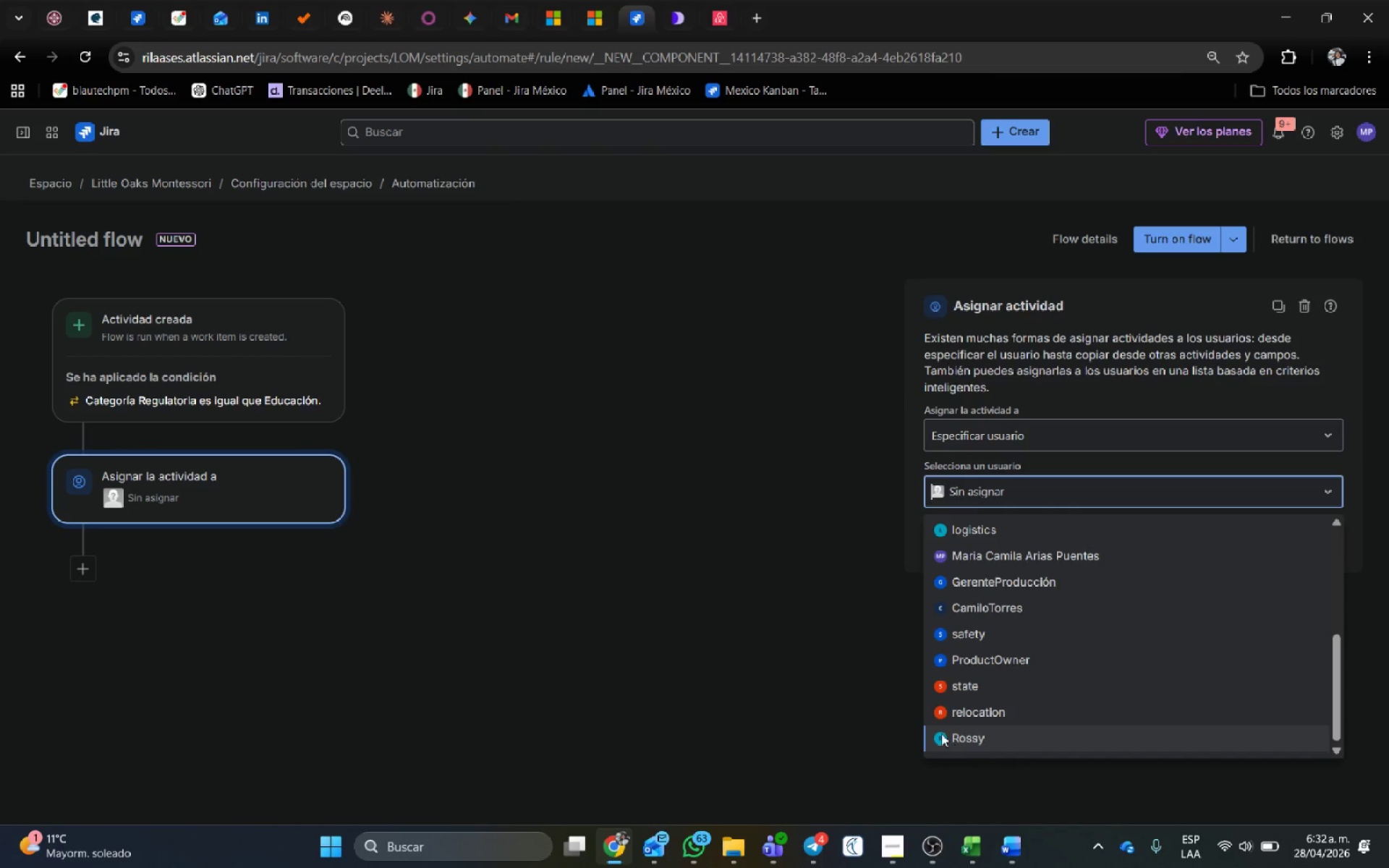 
left_click([940, 733])
 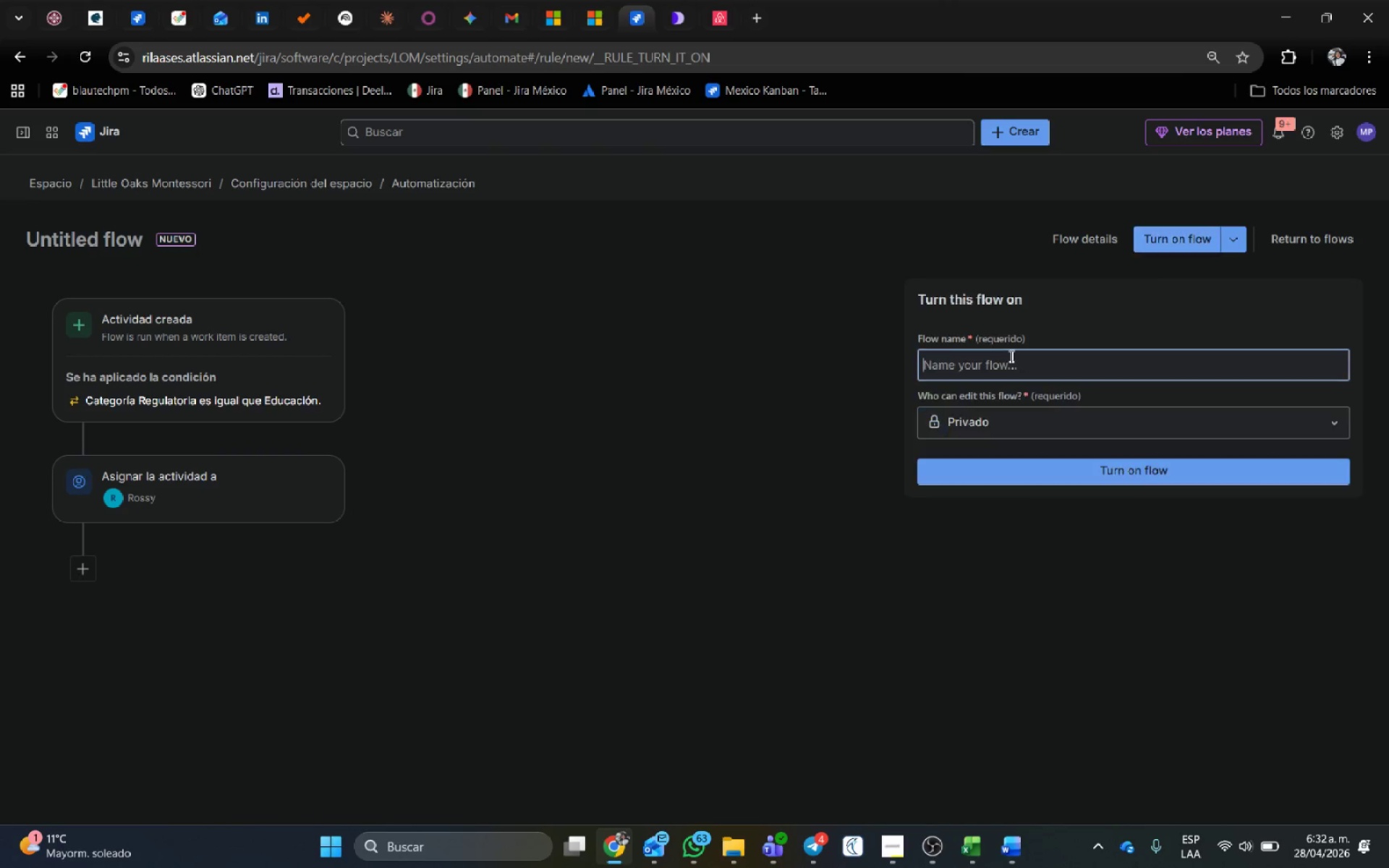 
wait(5.05)
 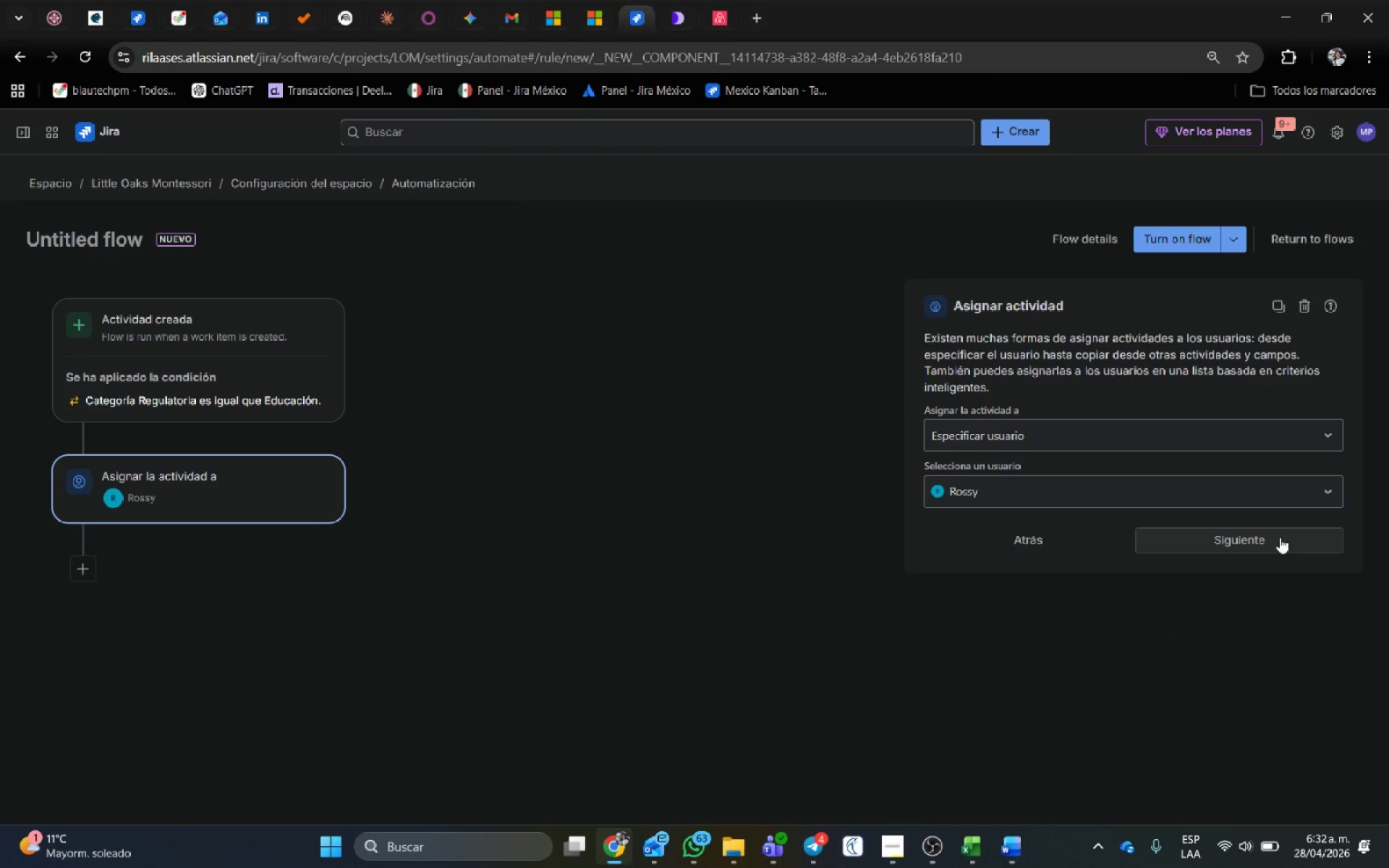 
type(Asignaci;on )
 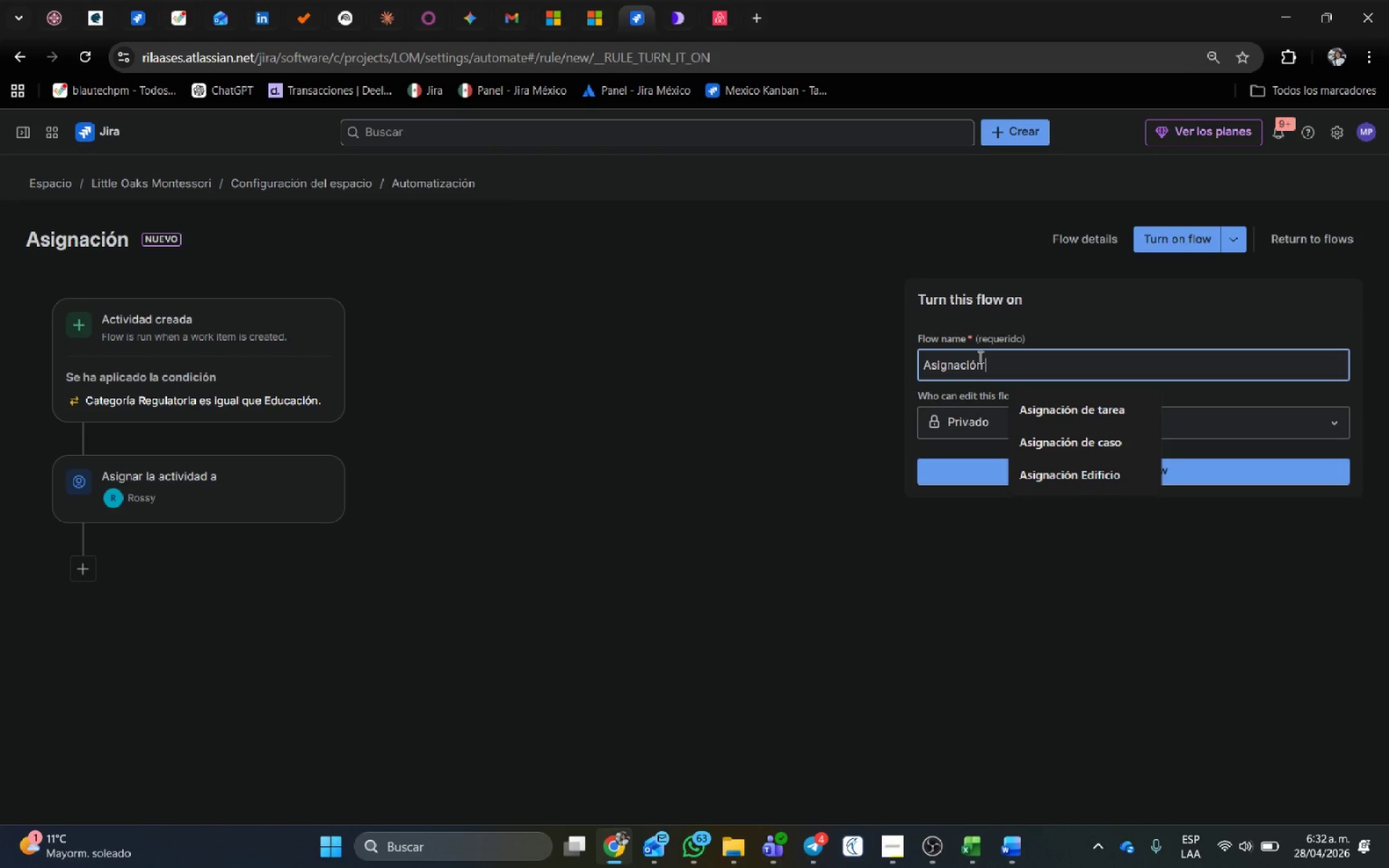 
type(Educaci;on)
 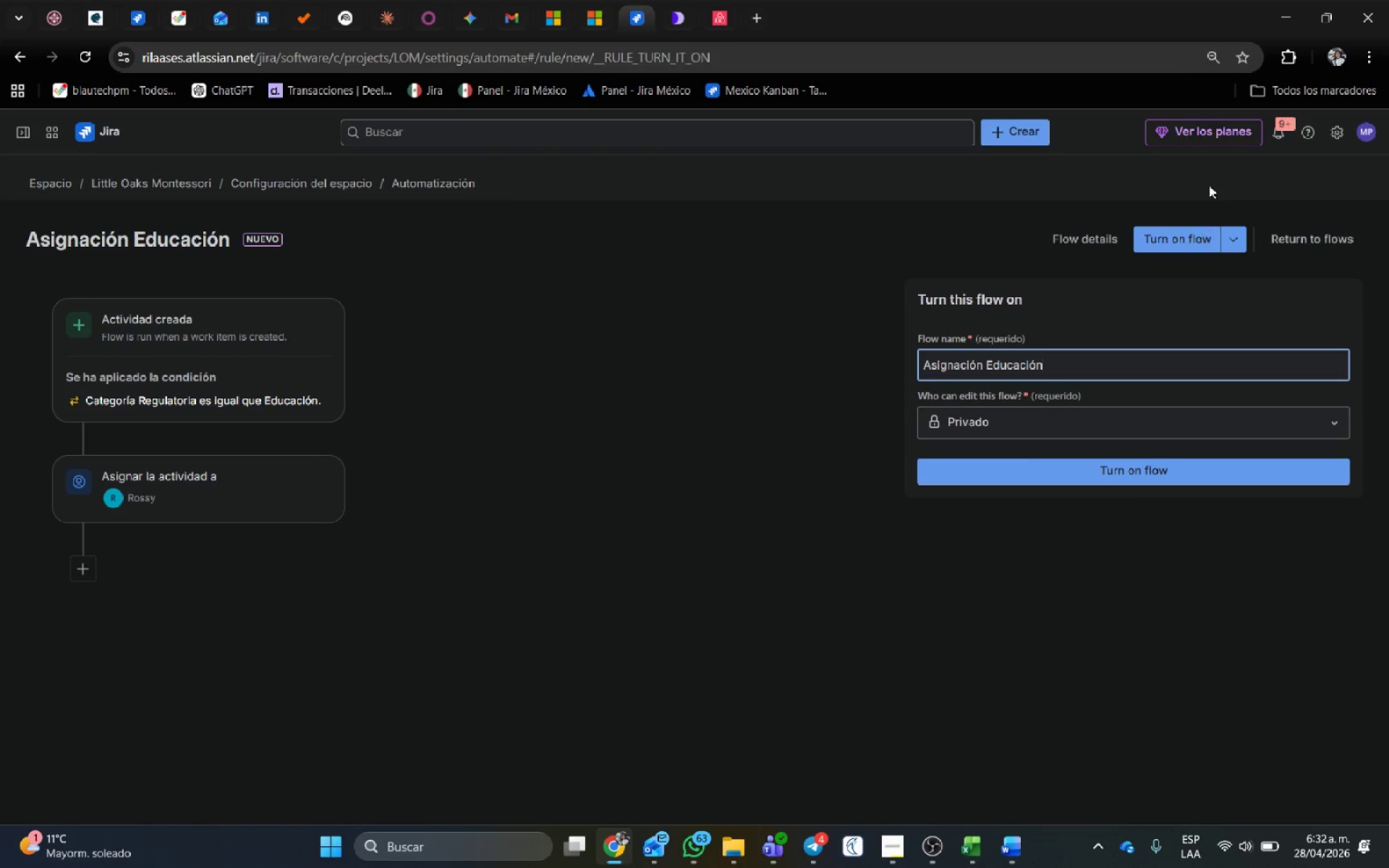 
left_click([1177, 239])
 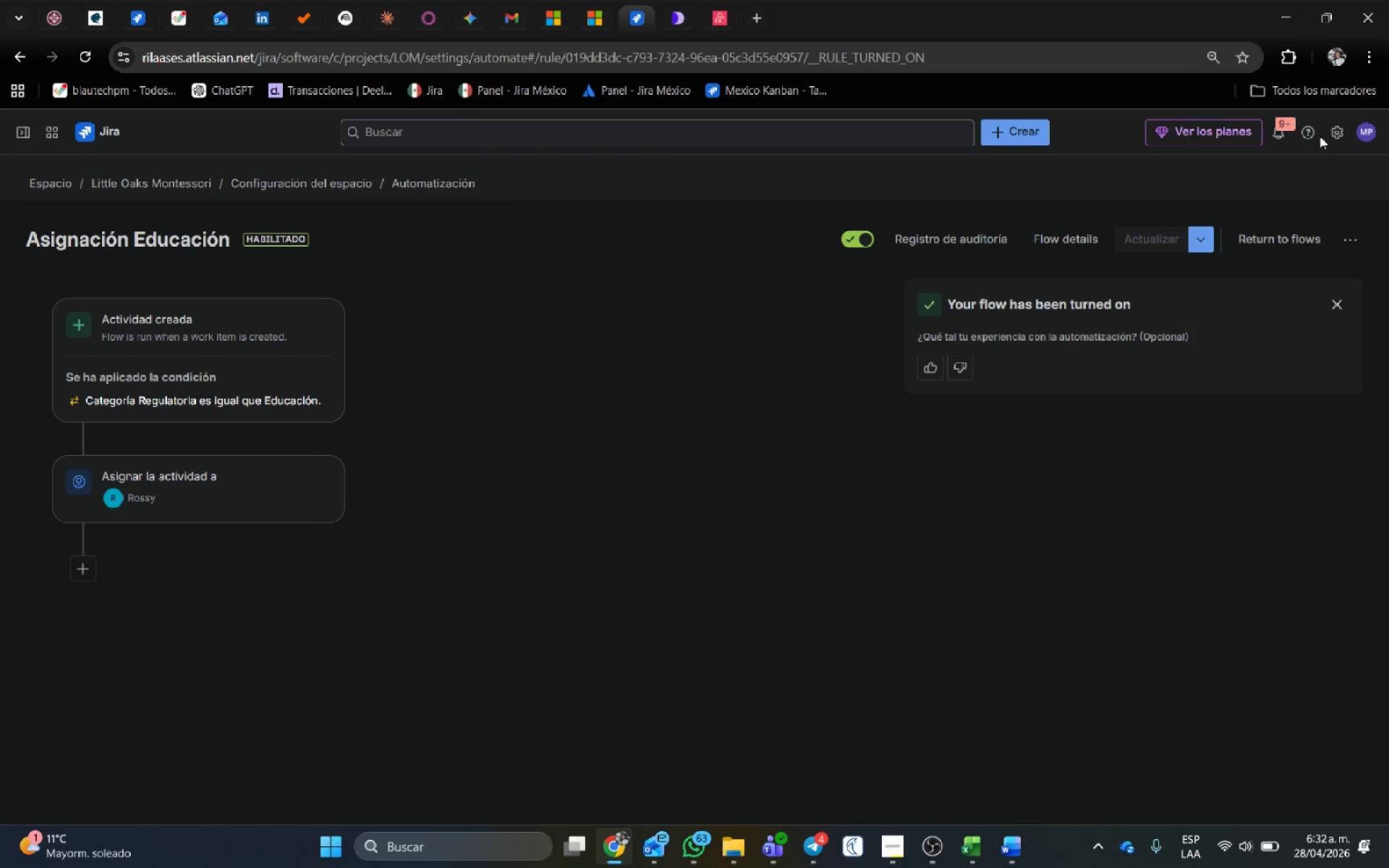 
left_click([1283, 233])
 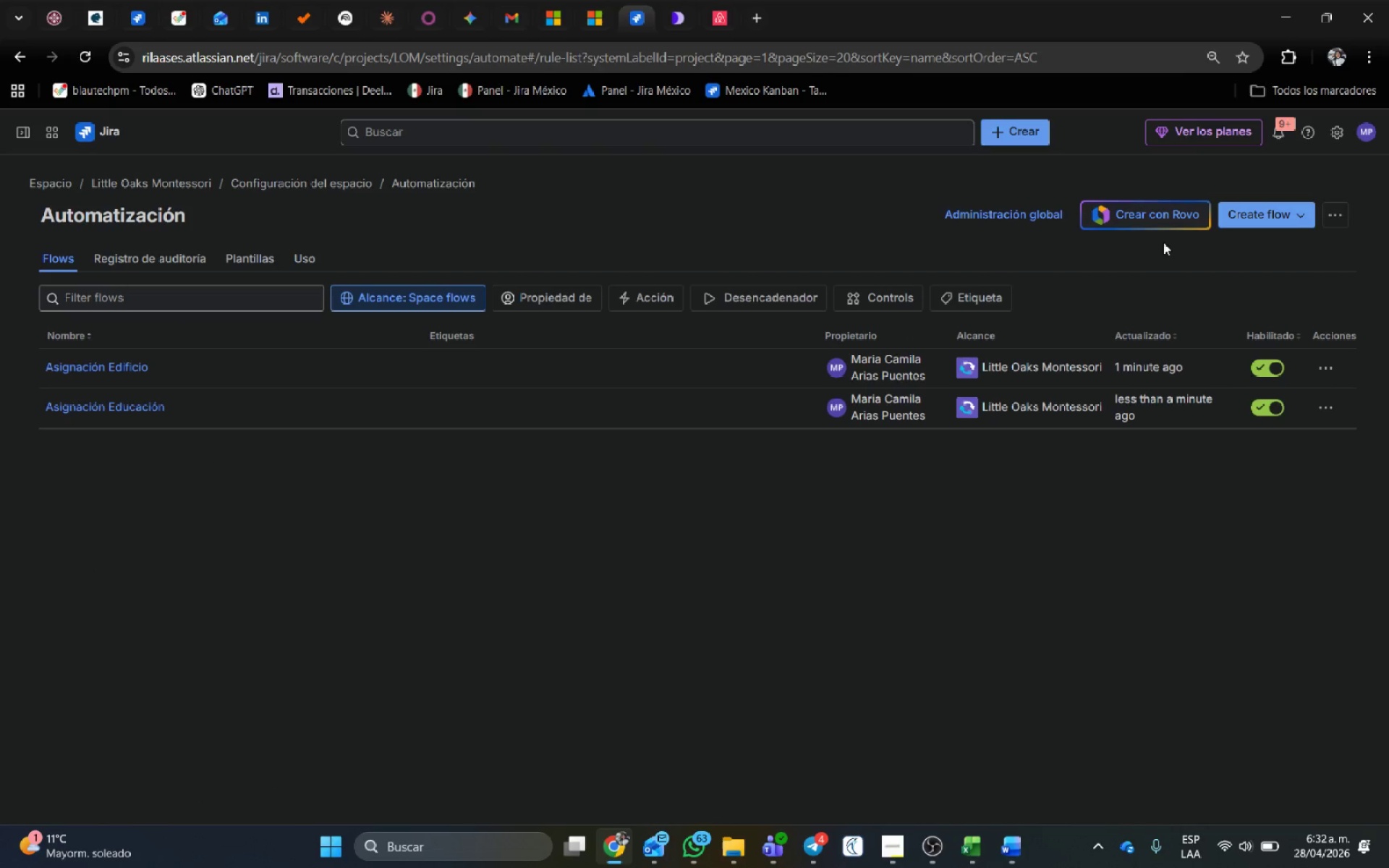 
left_click([1288, 212])
 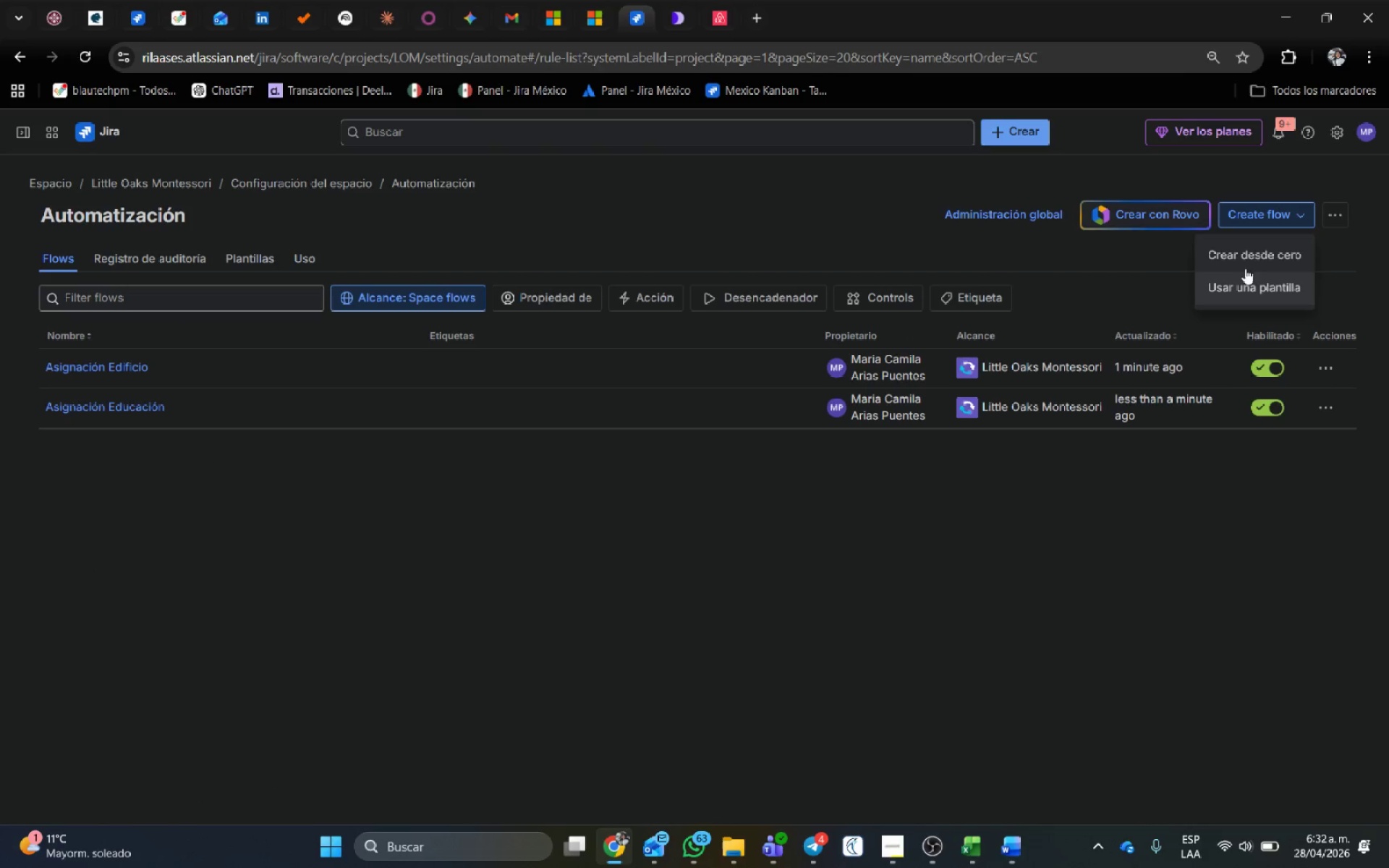 
left_click([1244, 255])
 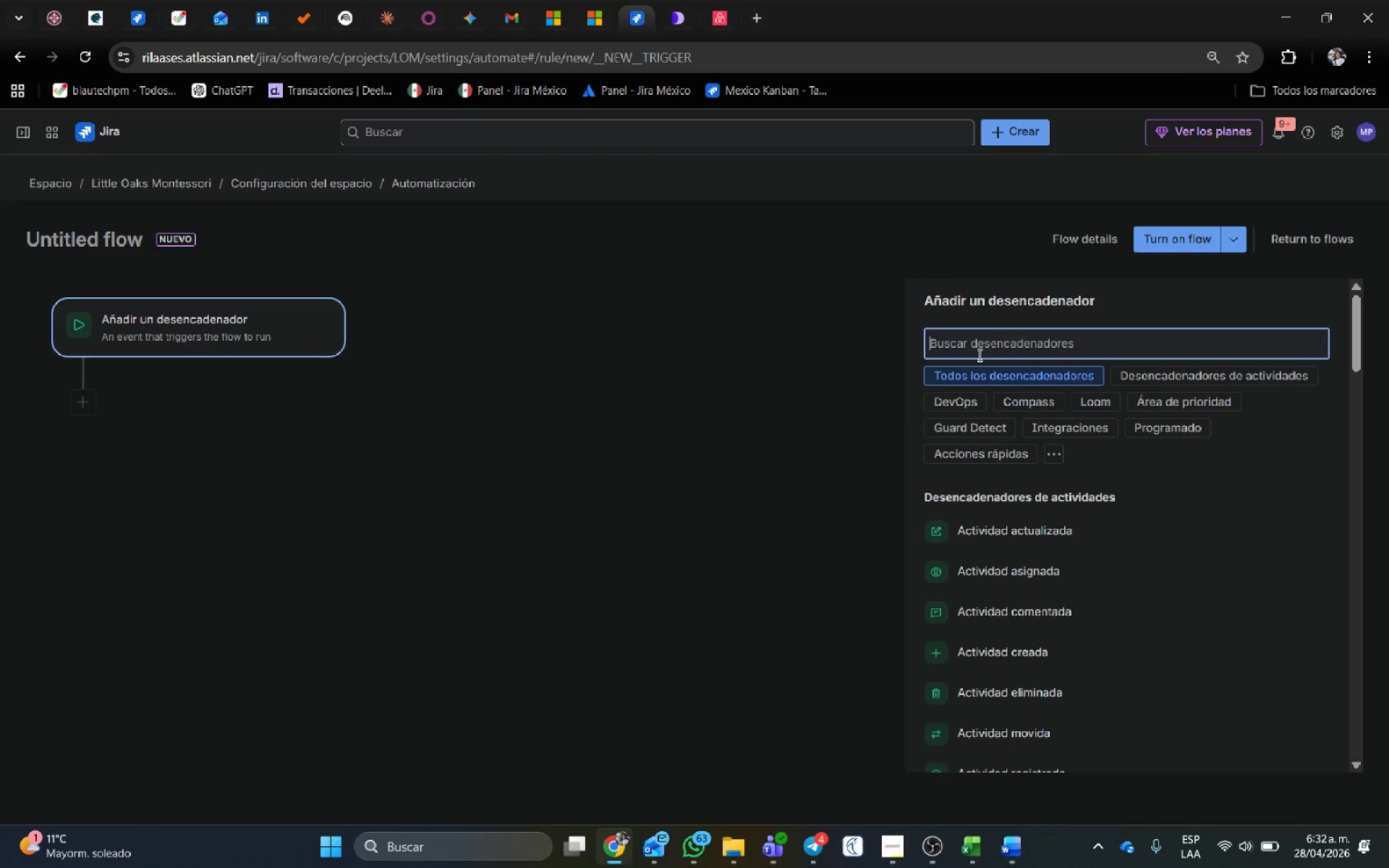 
left_click([993, 352])
 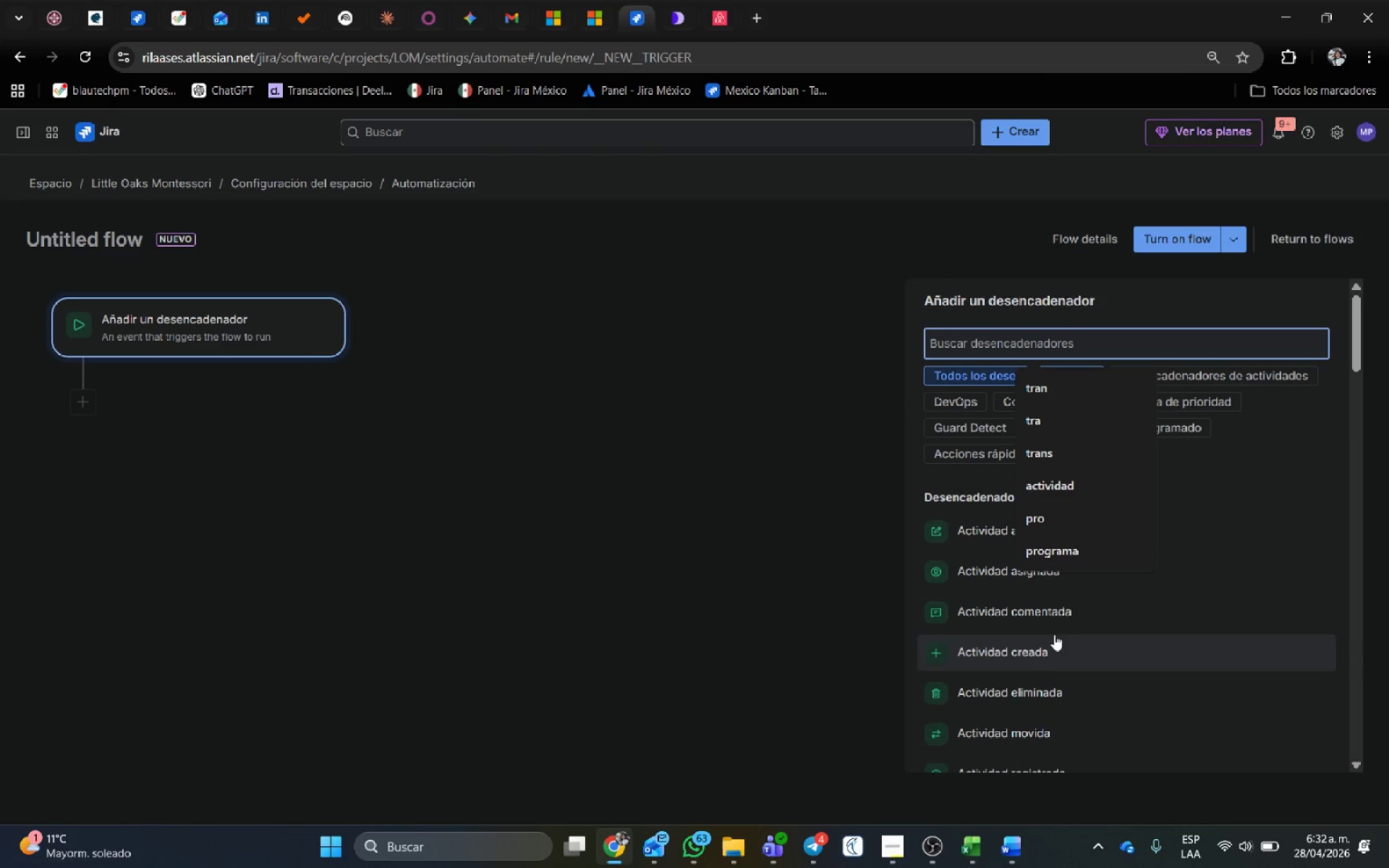 
left_click([1054, 644])
 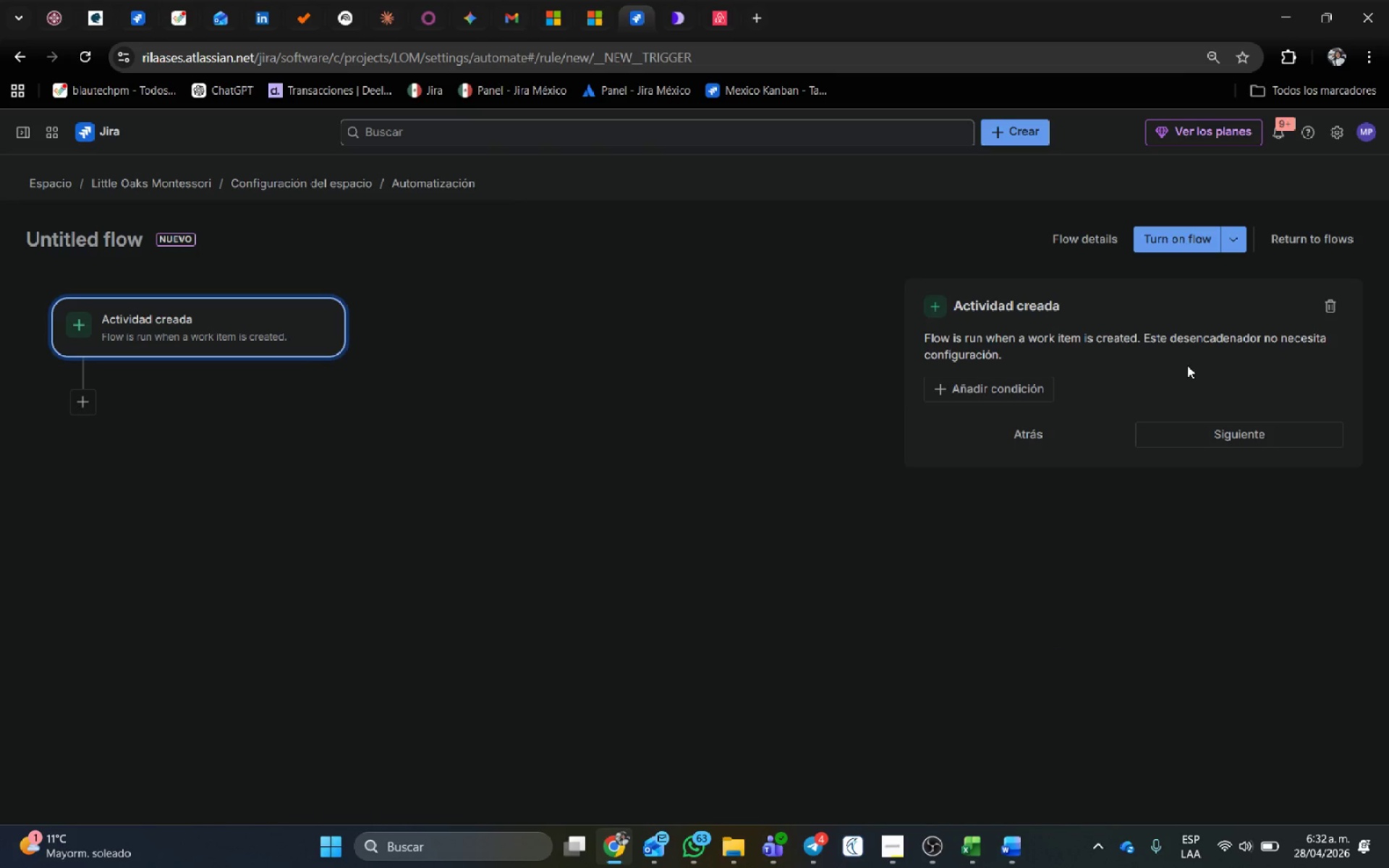 
left_click([1028, 391])
 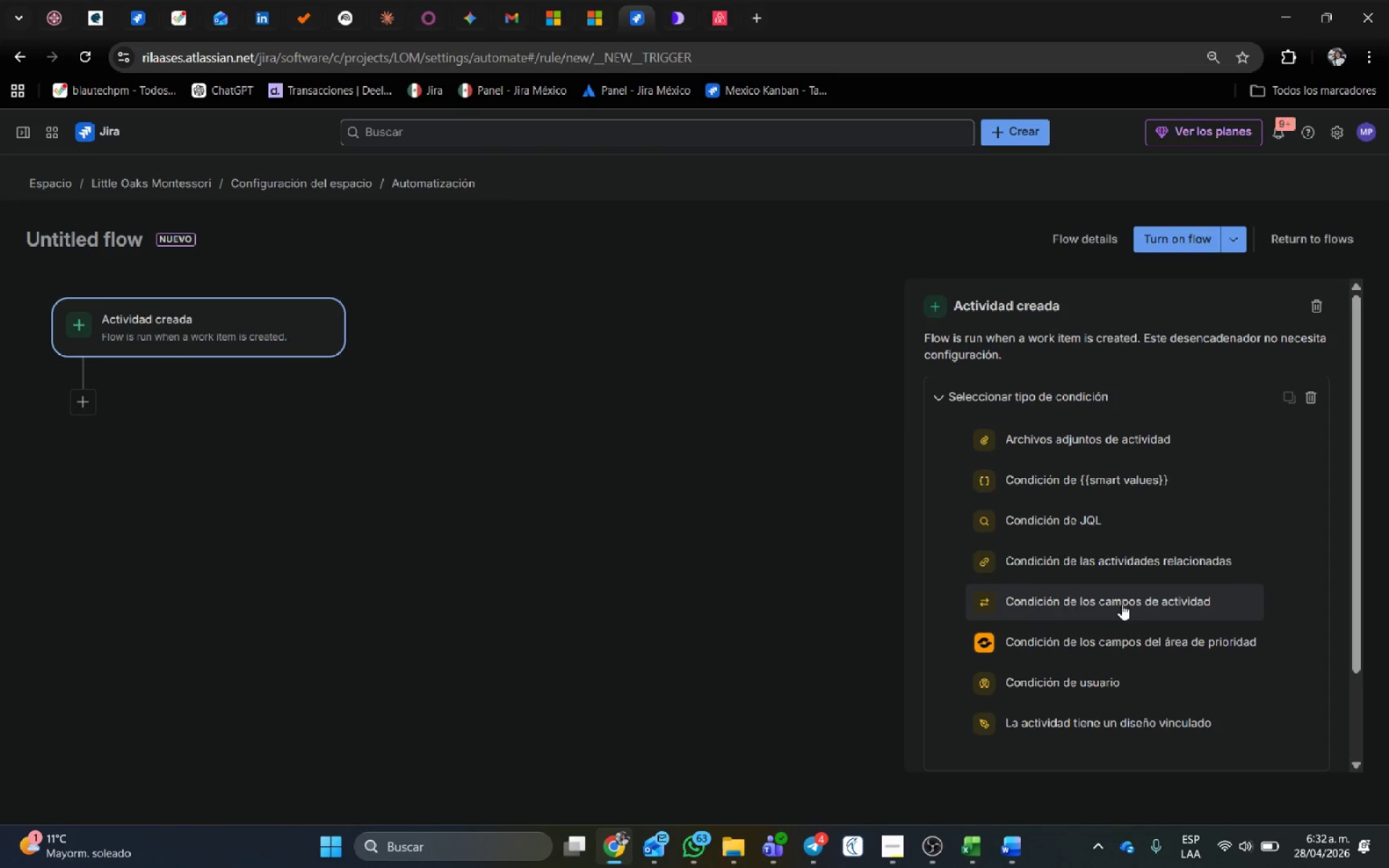 
left_click([1121, 604])
 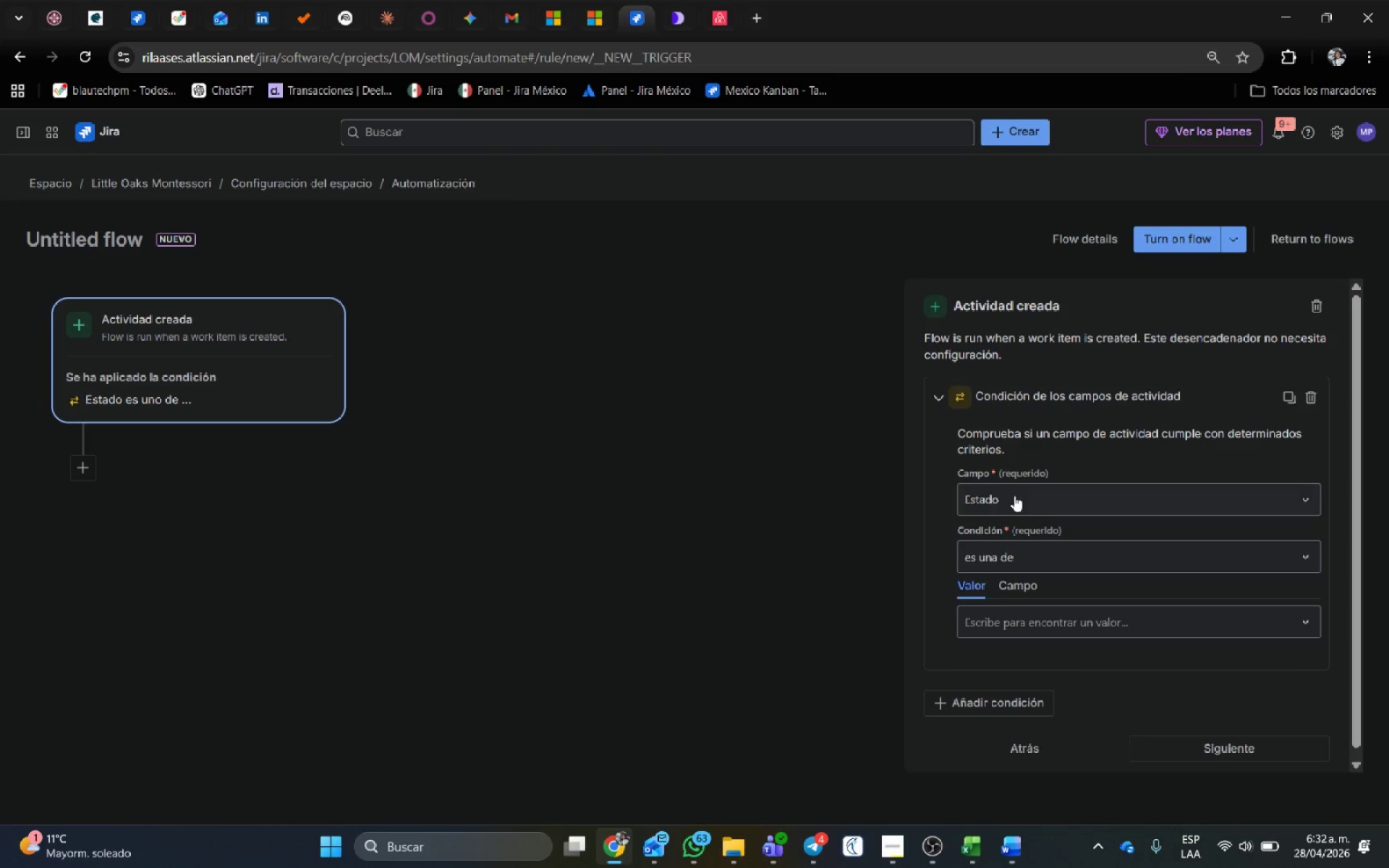 
left_click([1014, 495])
 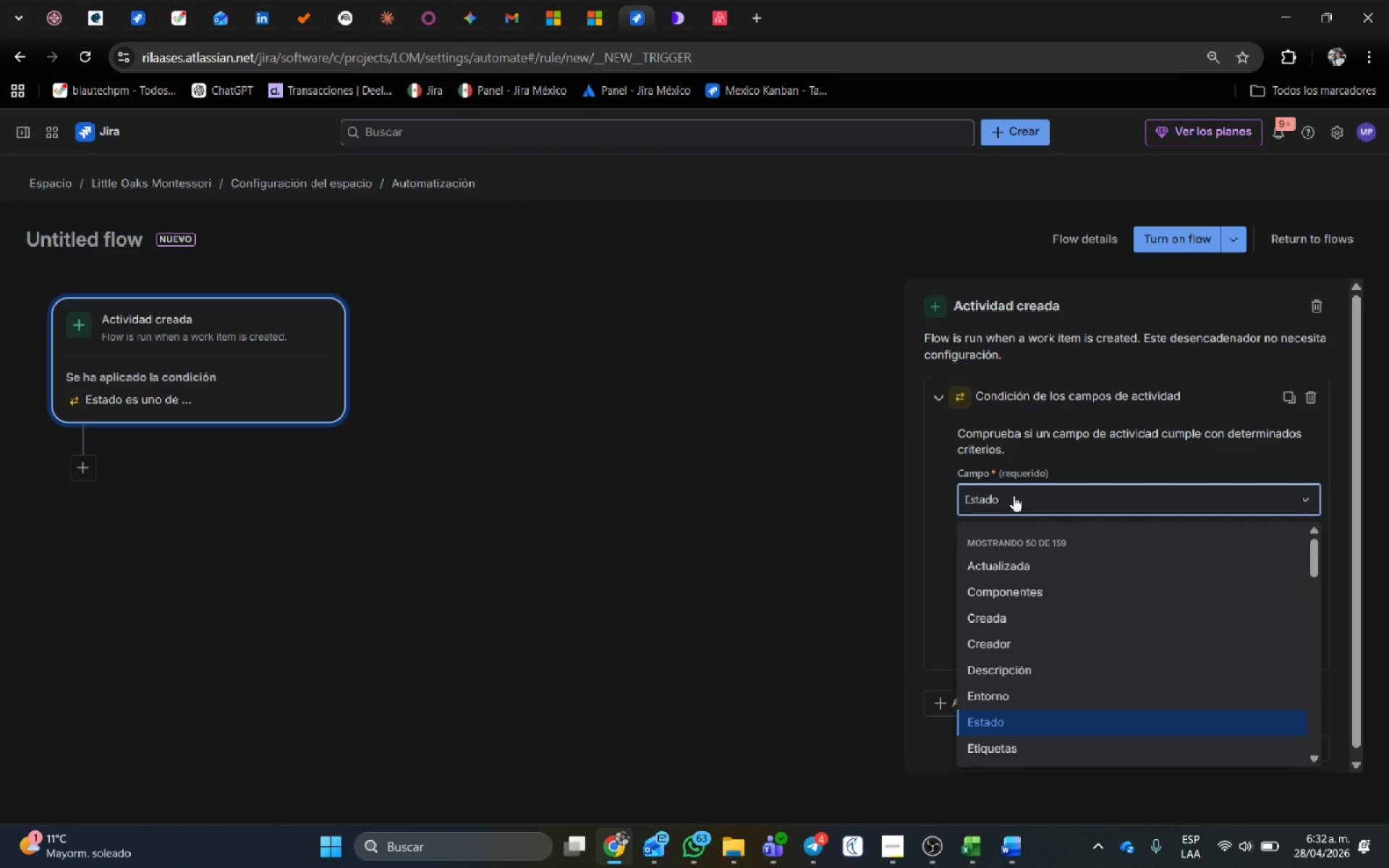 
type(cate)
 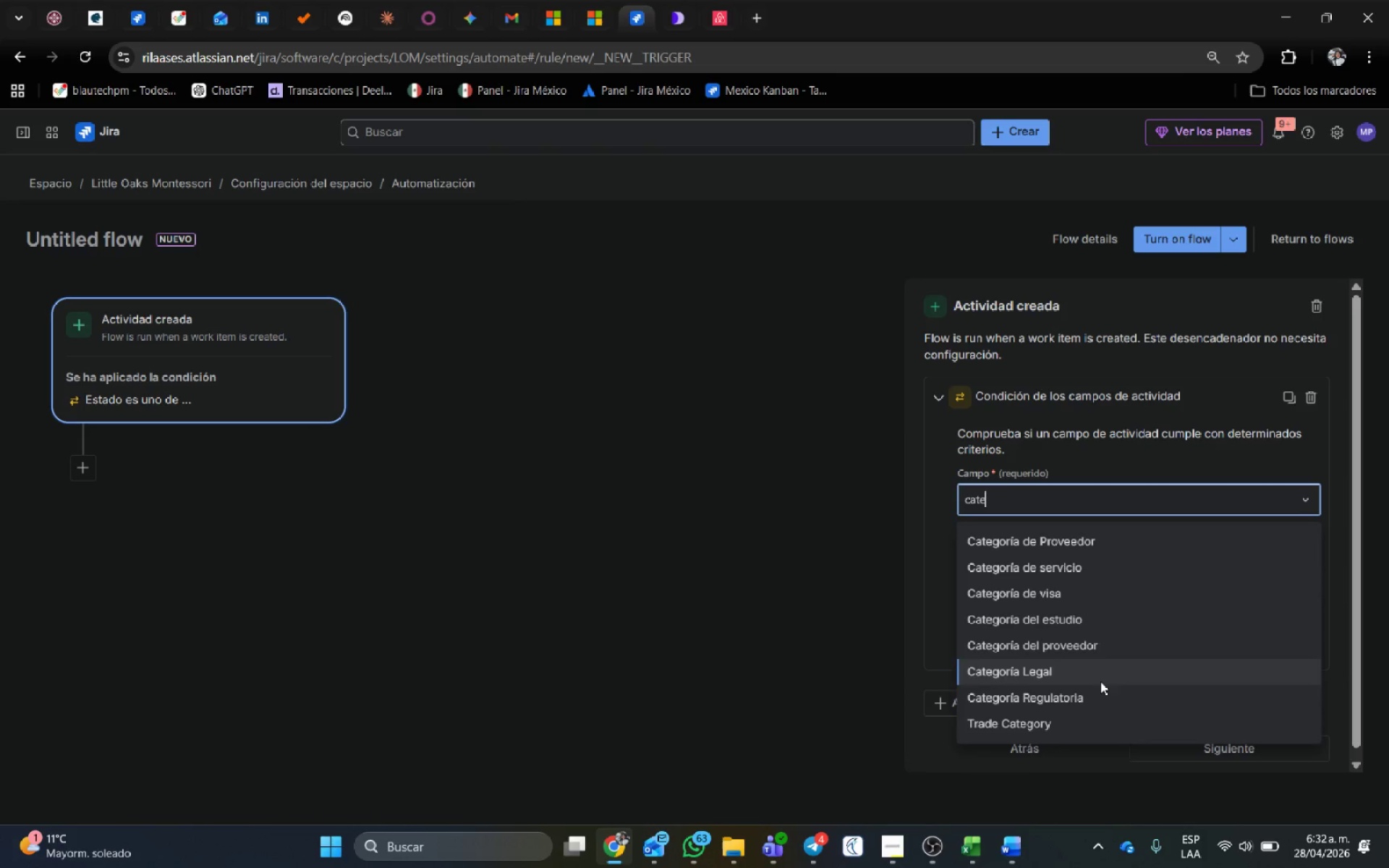 
left_click([1097, 692])
 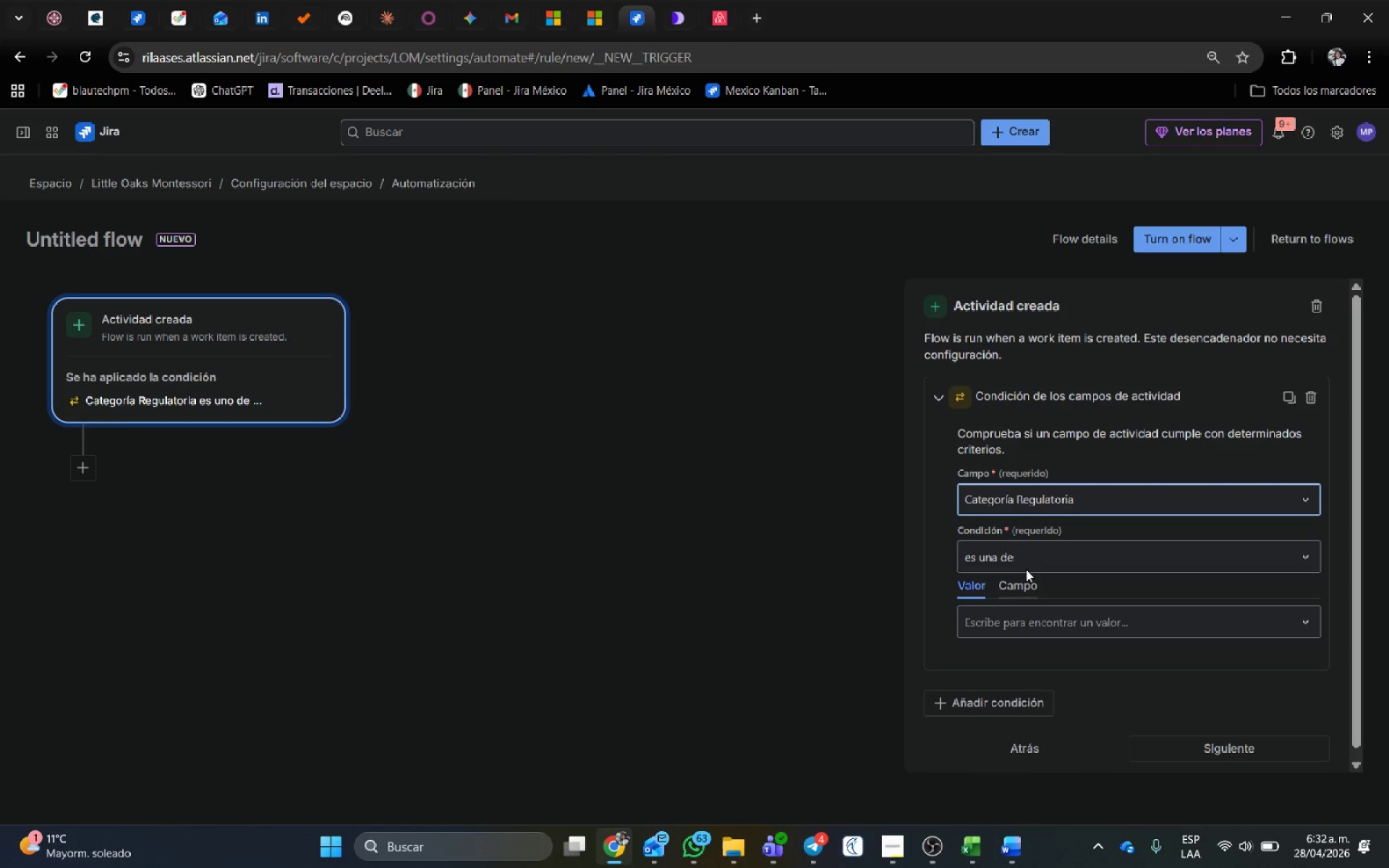 
left_click([1025, 563])
 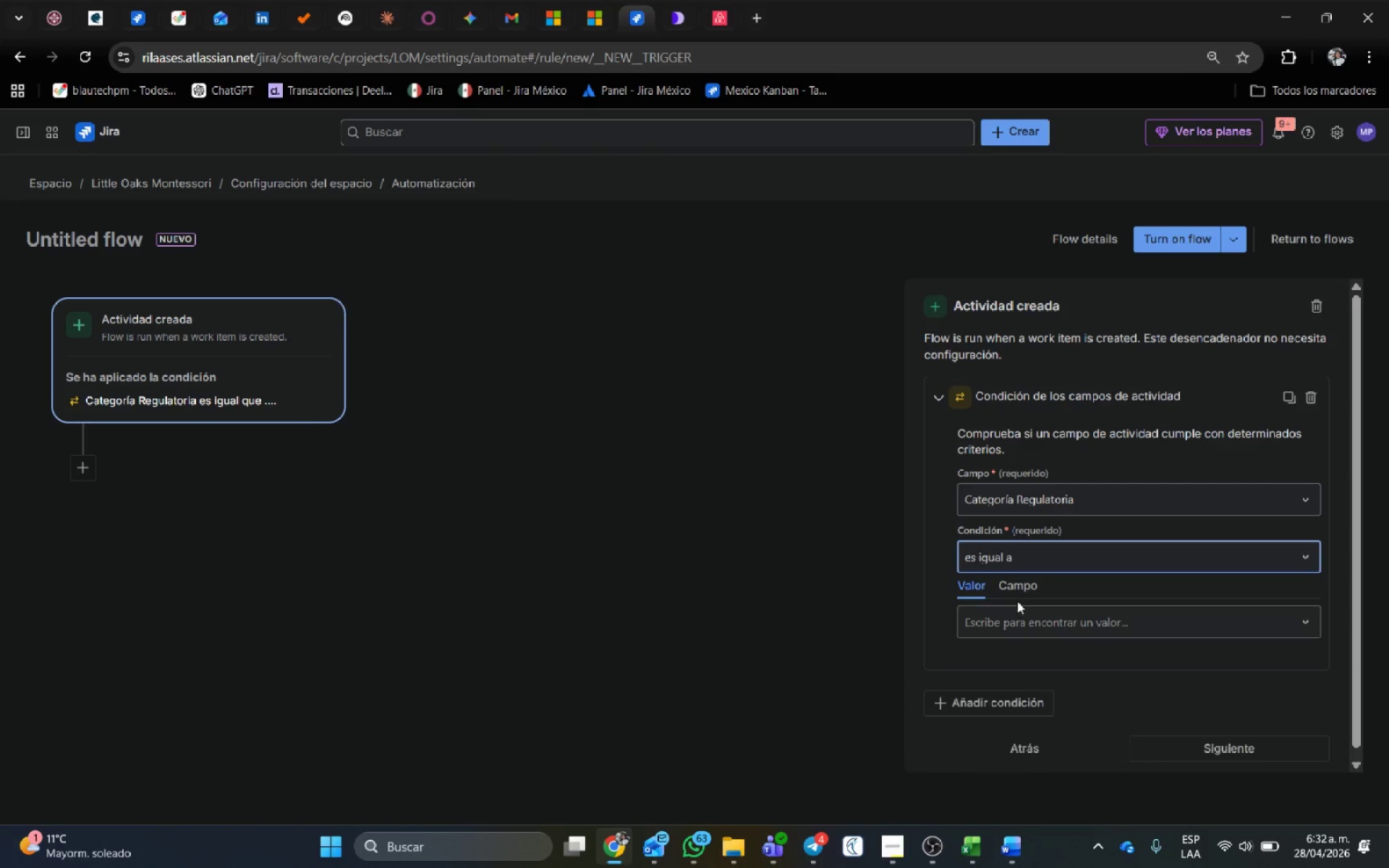 
left_click([1020, 611])
 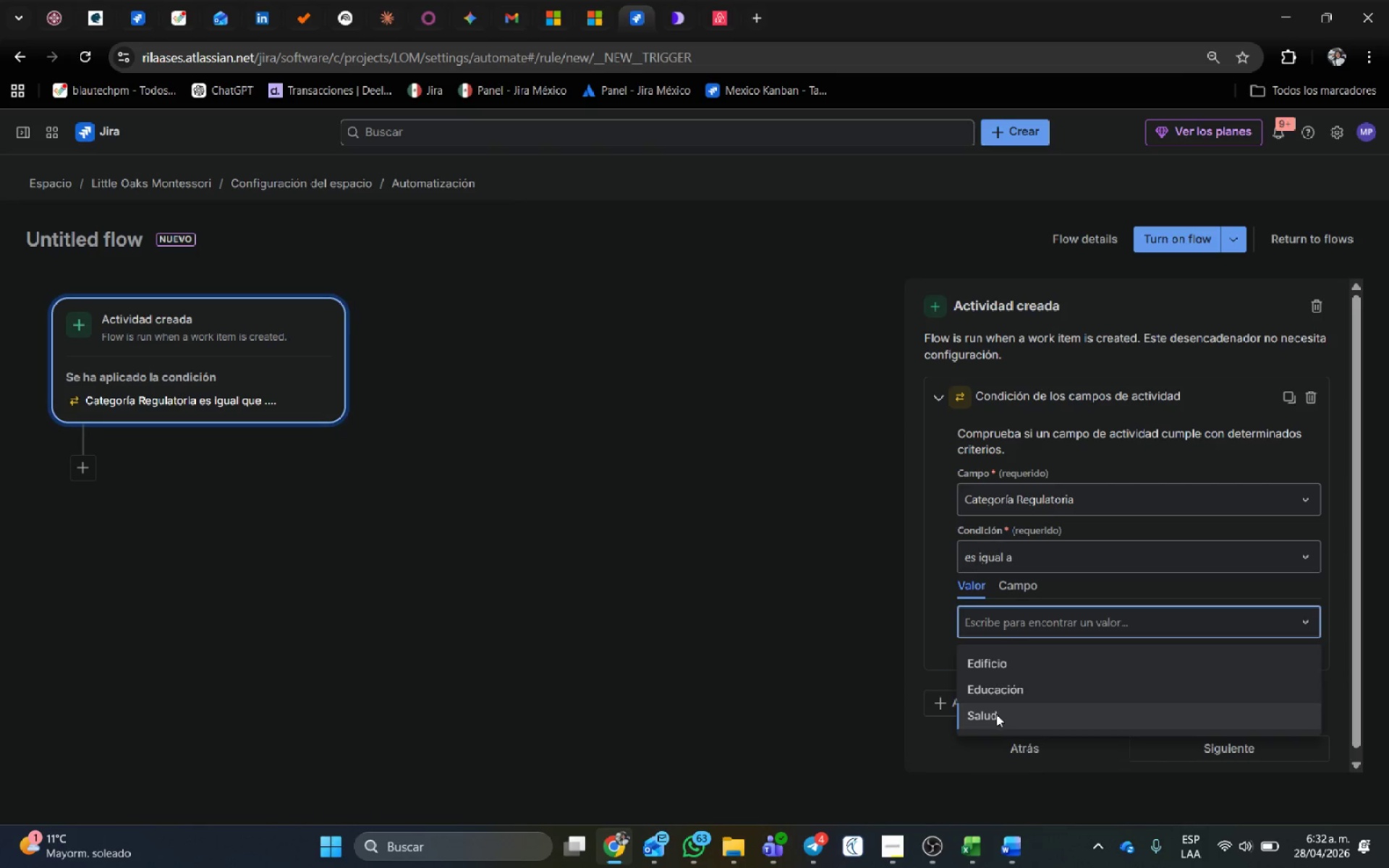 
left_click([995, 714])
 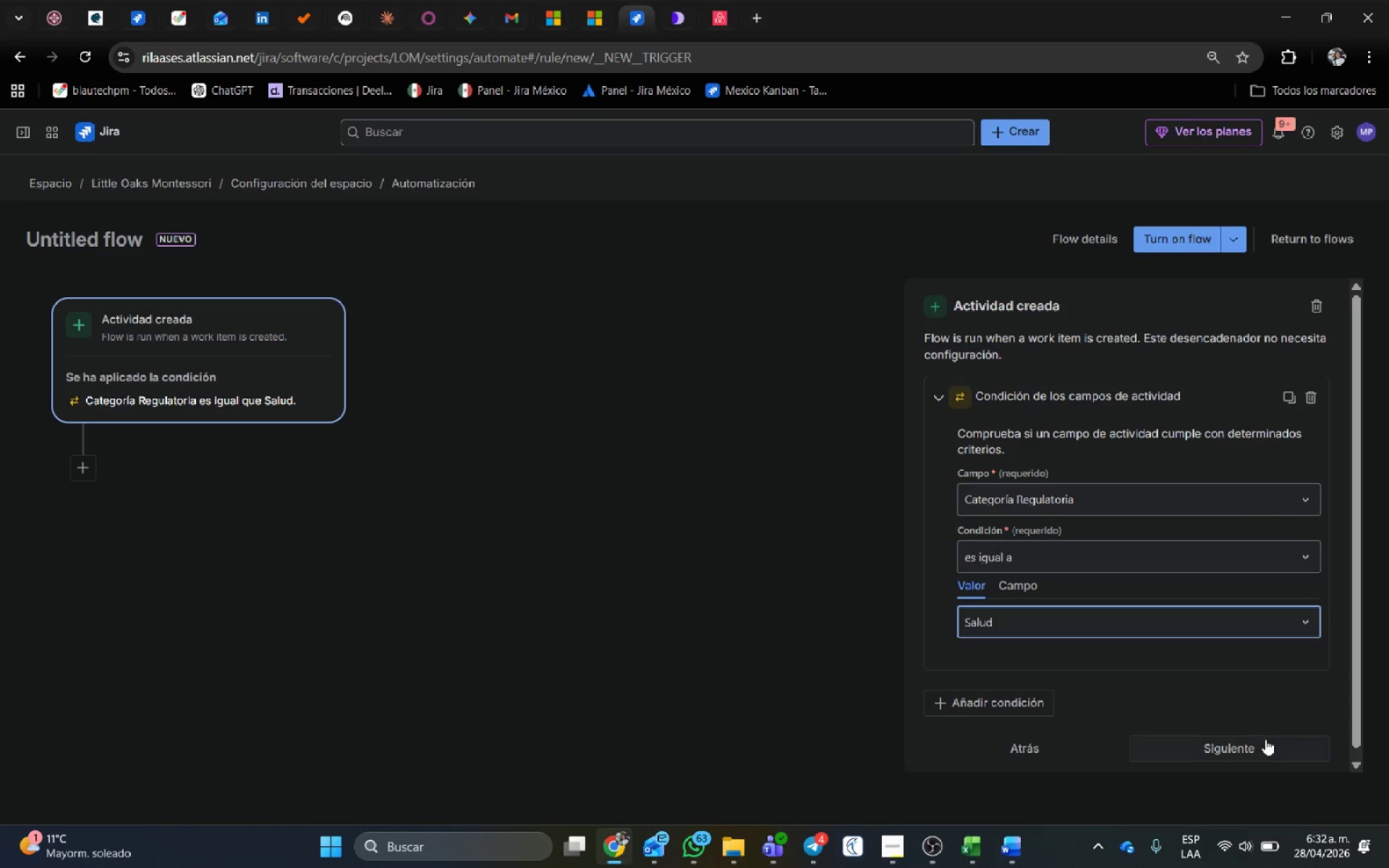 
left_click([1266, 746])
 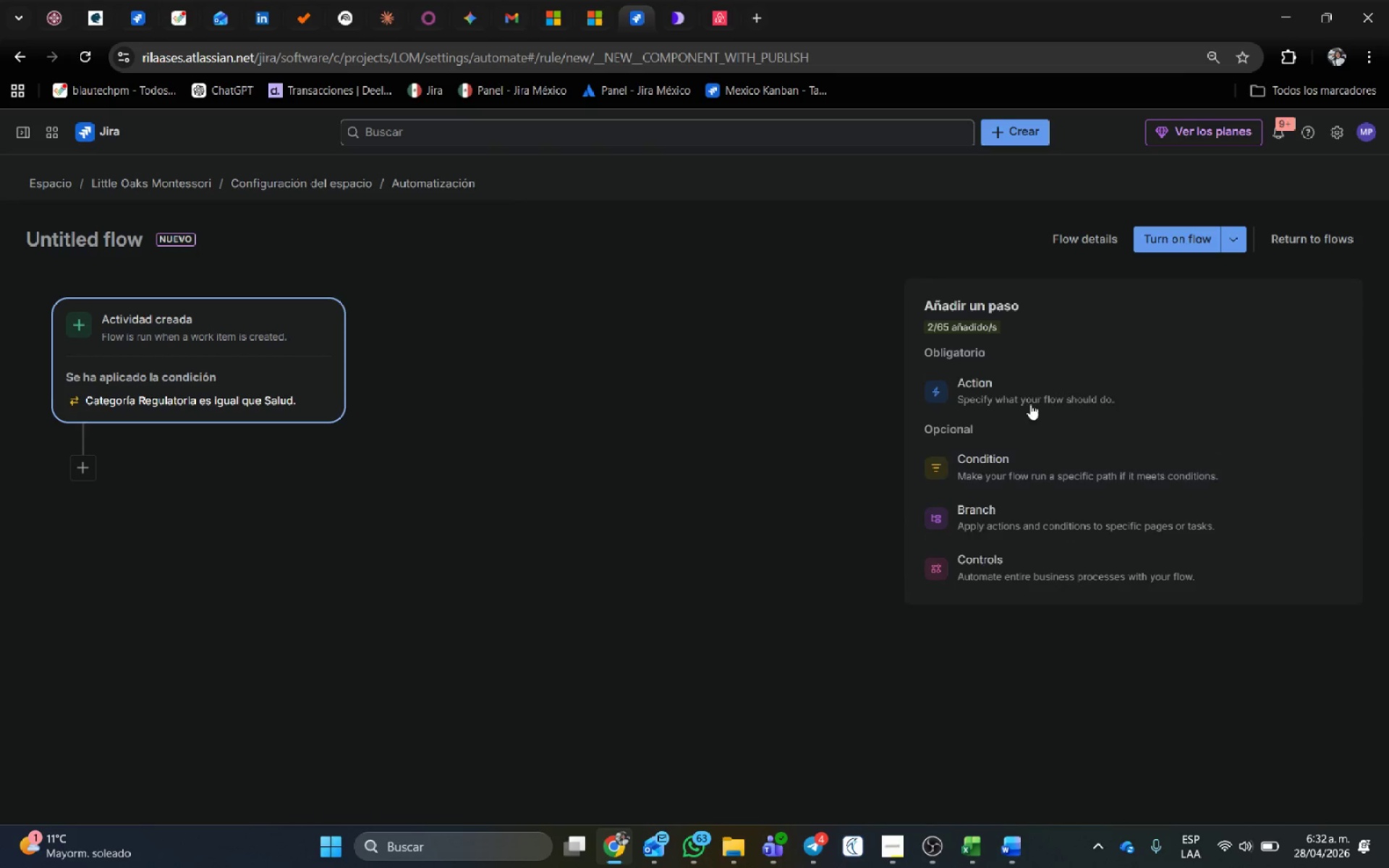 
left_click([1029, 402])
 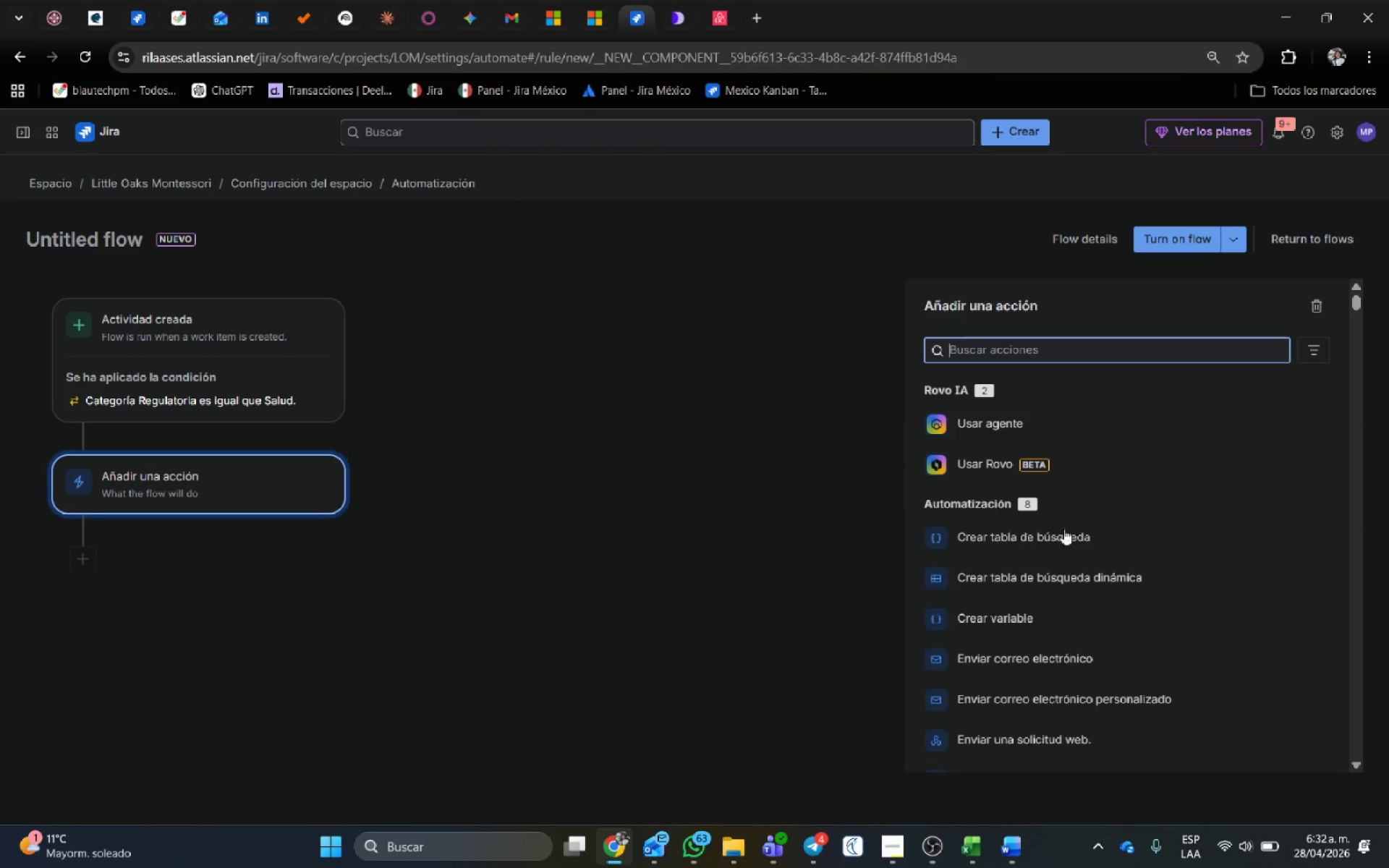 
type(as)
 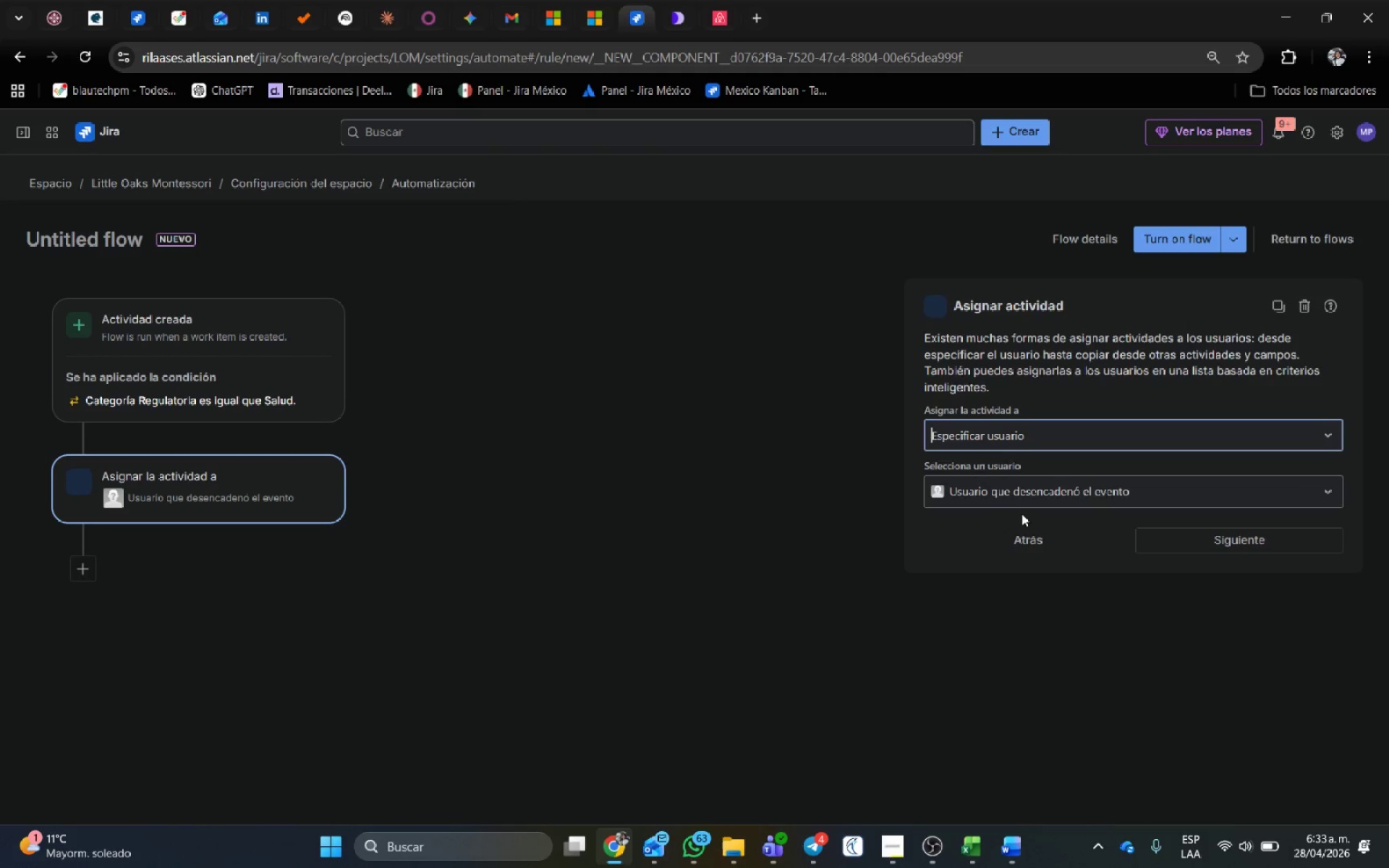 
left_click([1022, 501])
 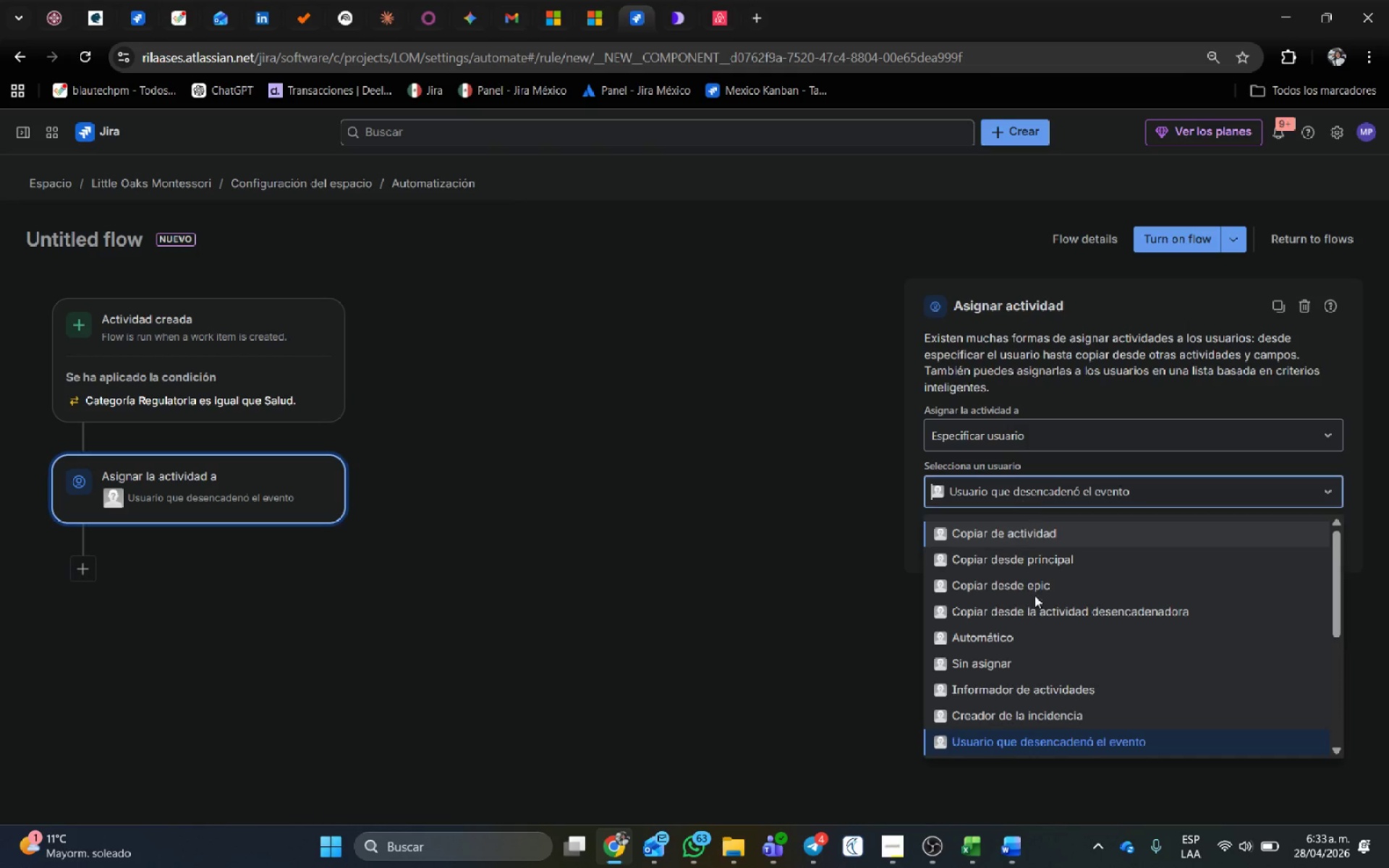 
scroll: coordinate [1039, 610], scroll_direction: down, amount: 3.0
 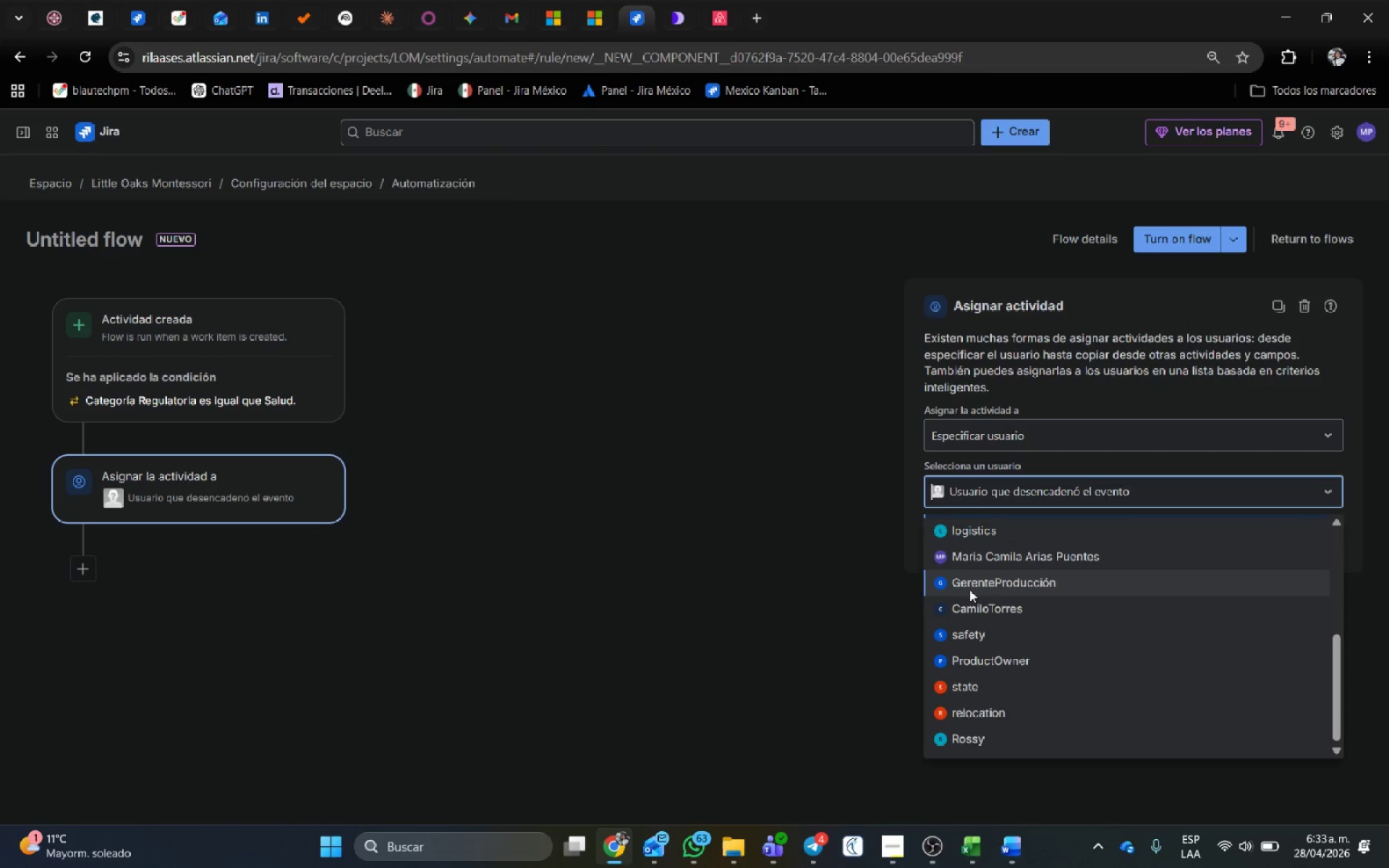 
left_click([953, 582])
 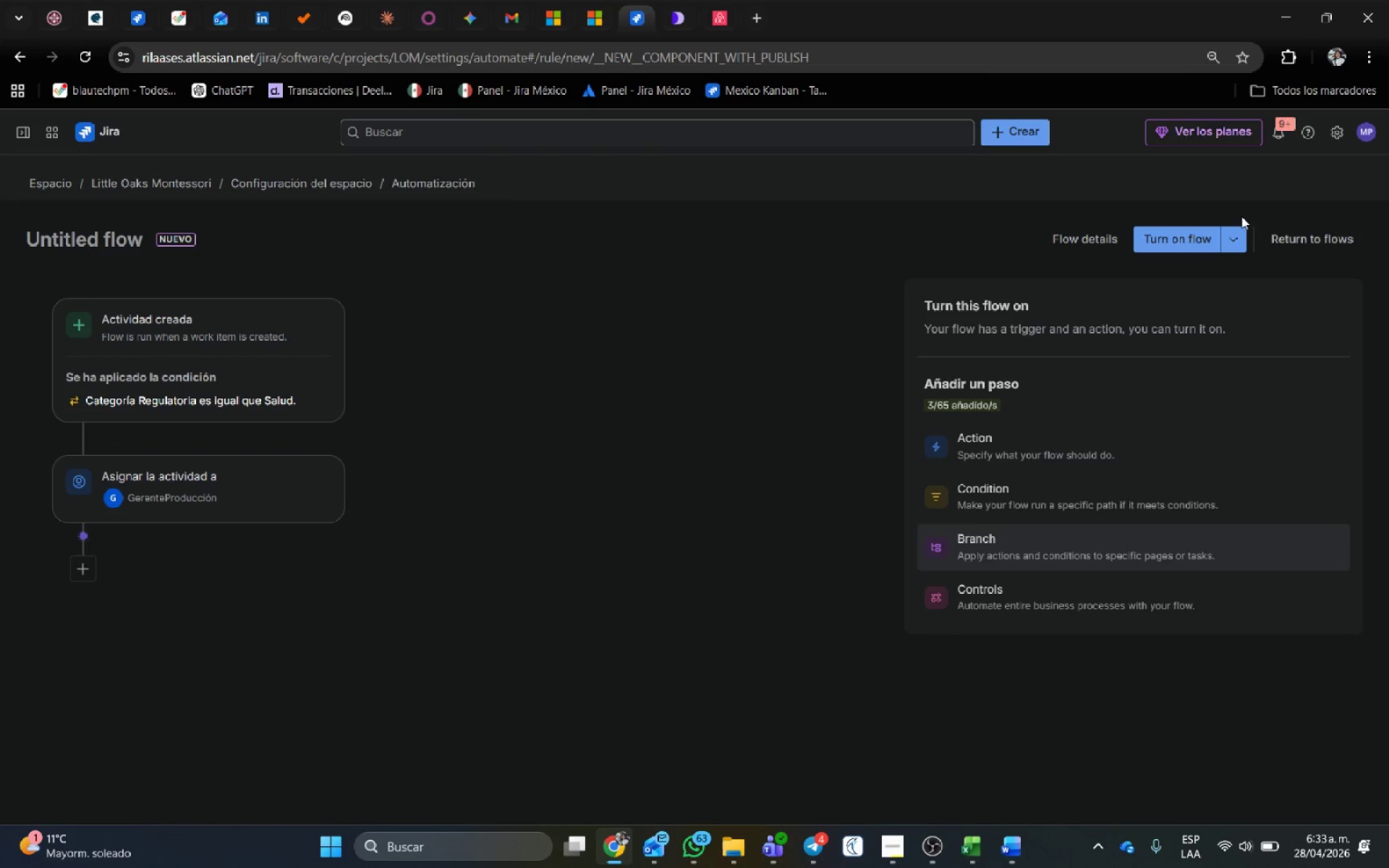 
left_click([1172, 237])
 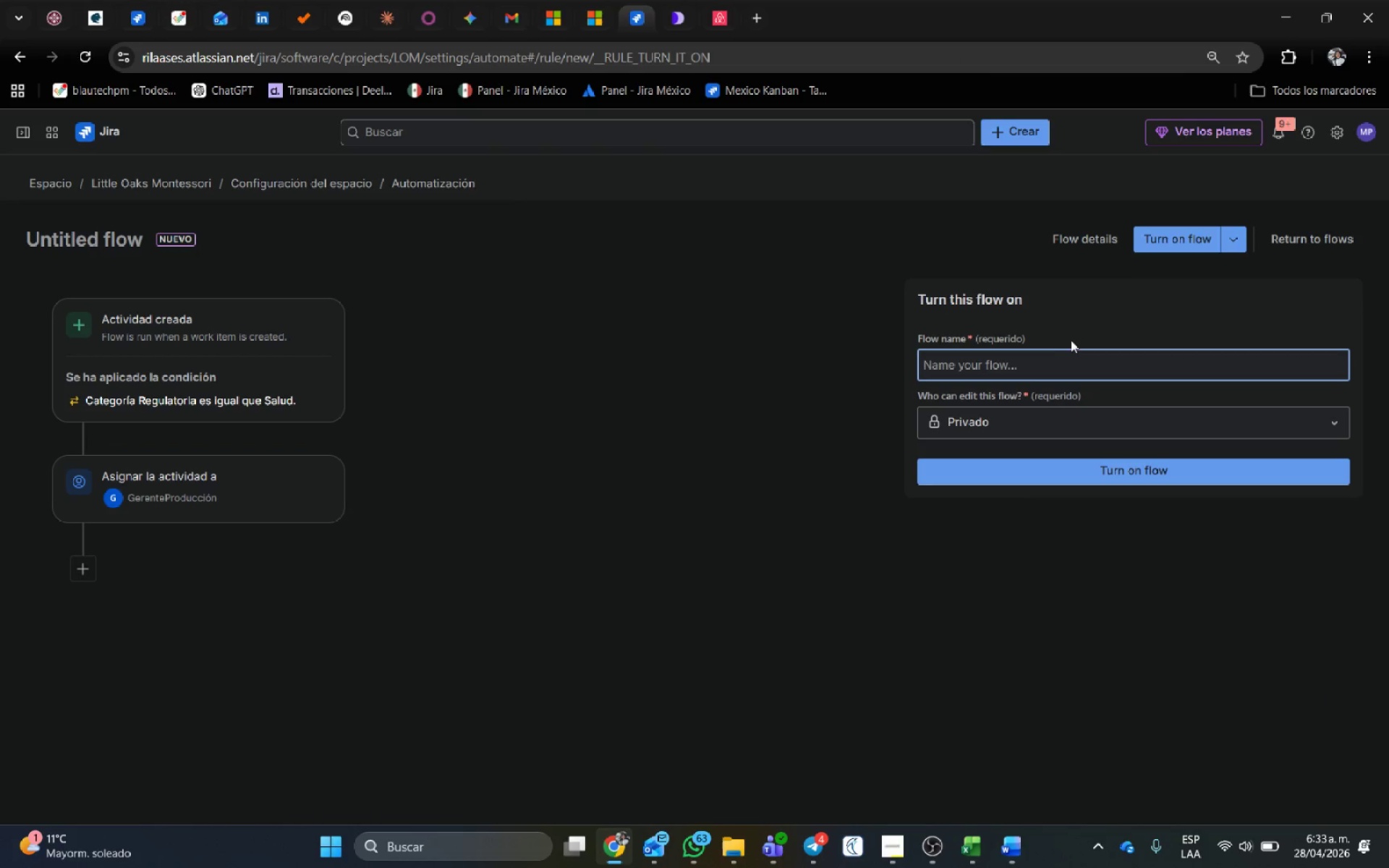 
left_click([1043, 367])
 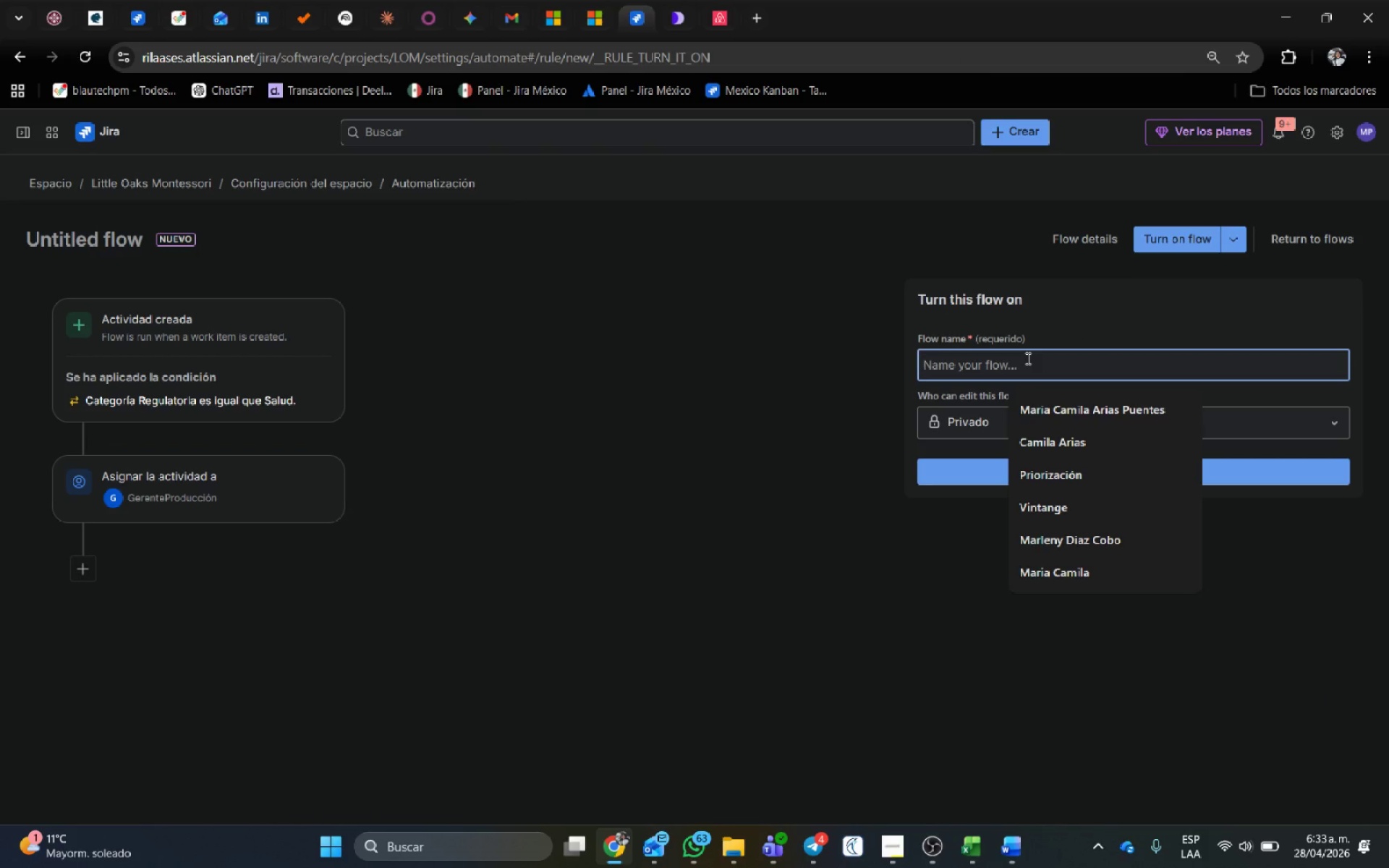 
type(Asignaci;on Salud)
 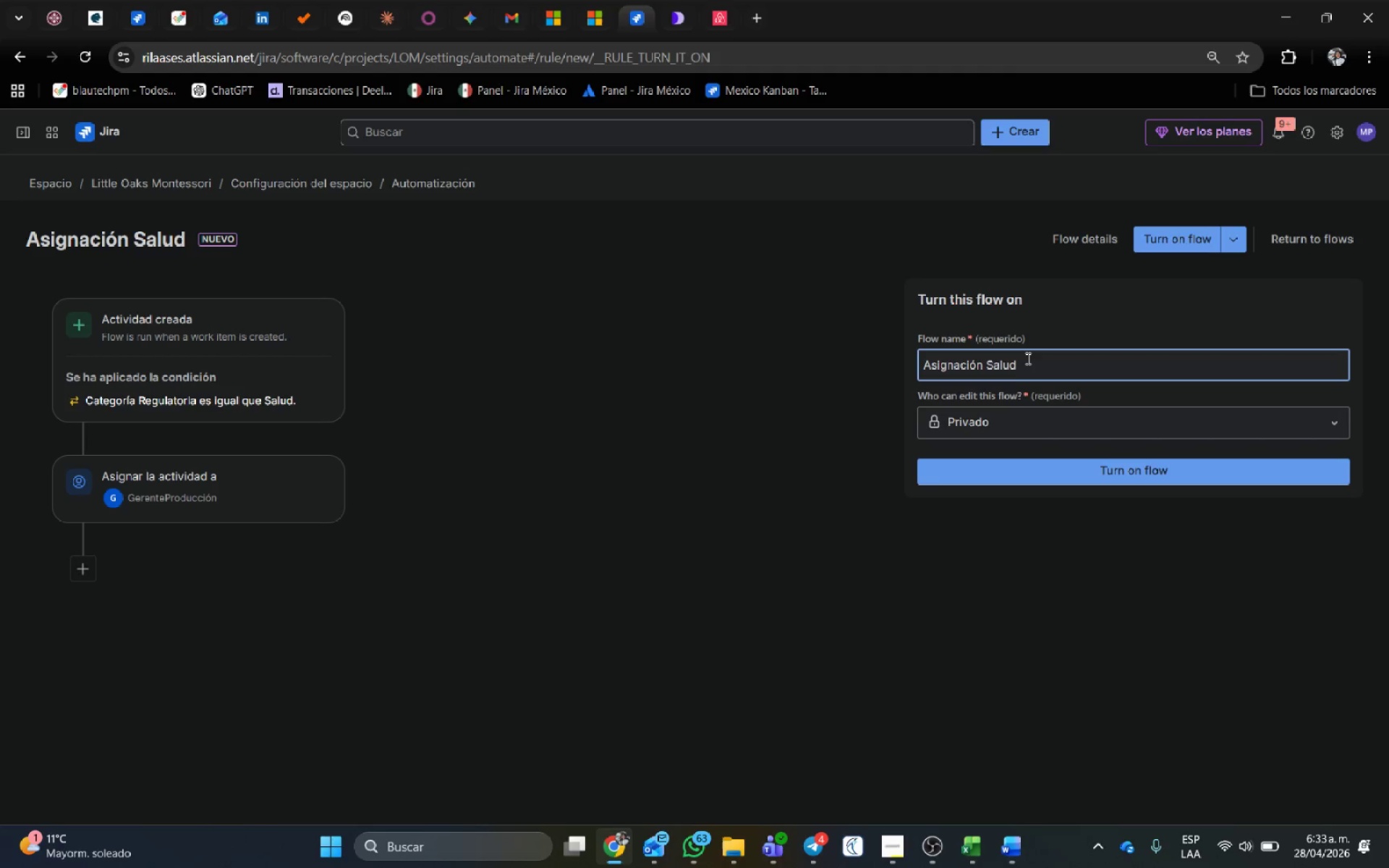 
left_click([1034, 478])
 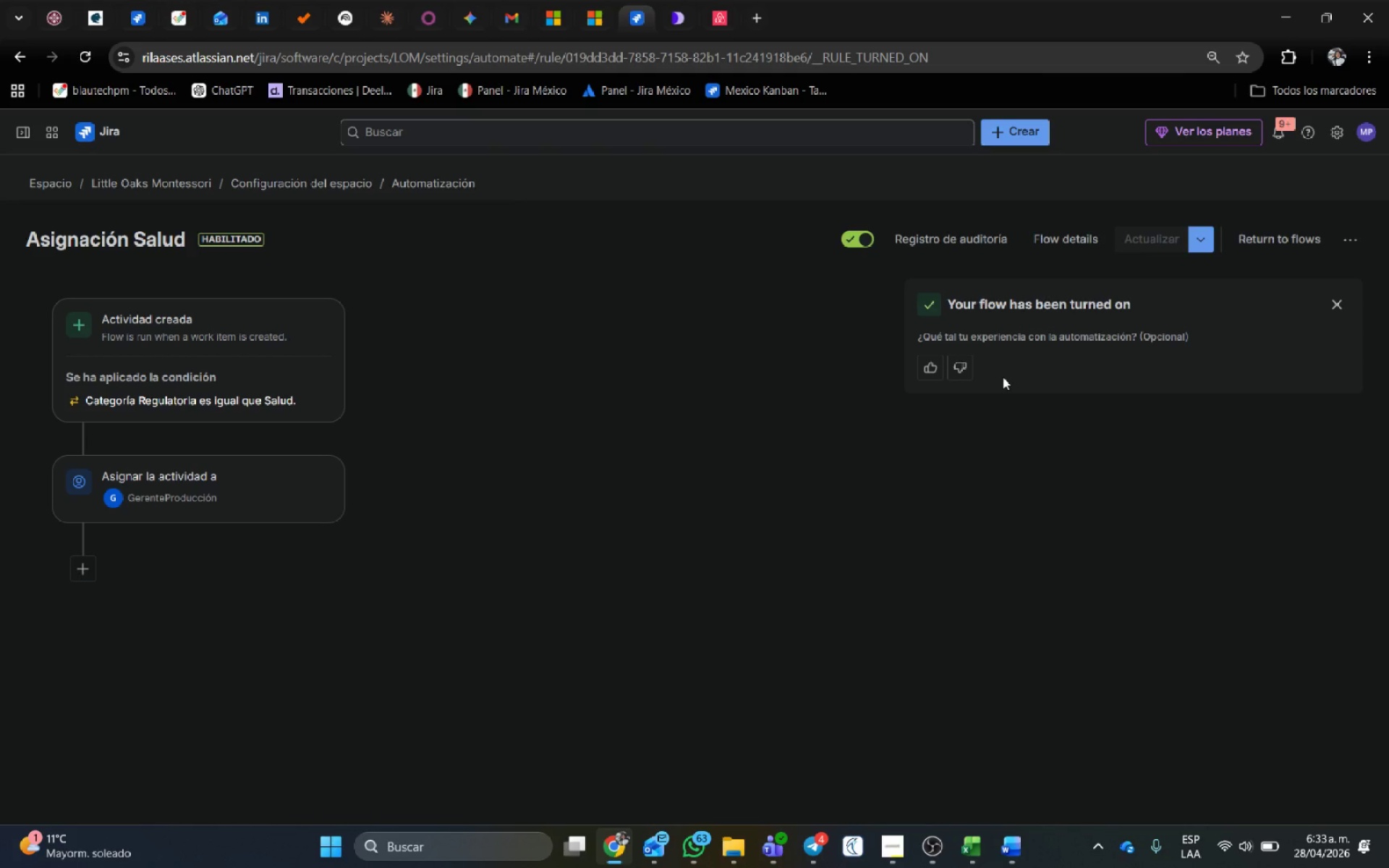 
left_click([1274, 242])
 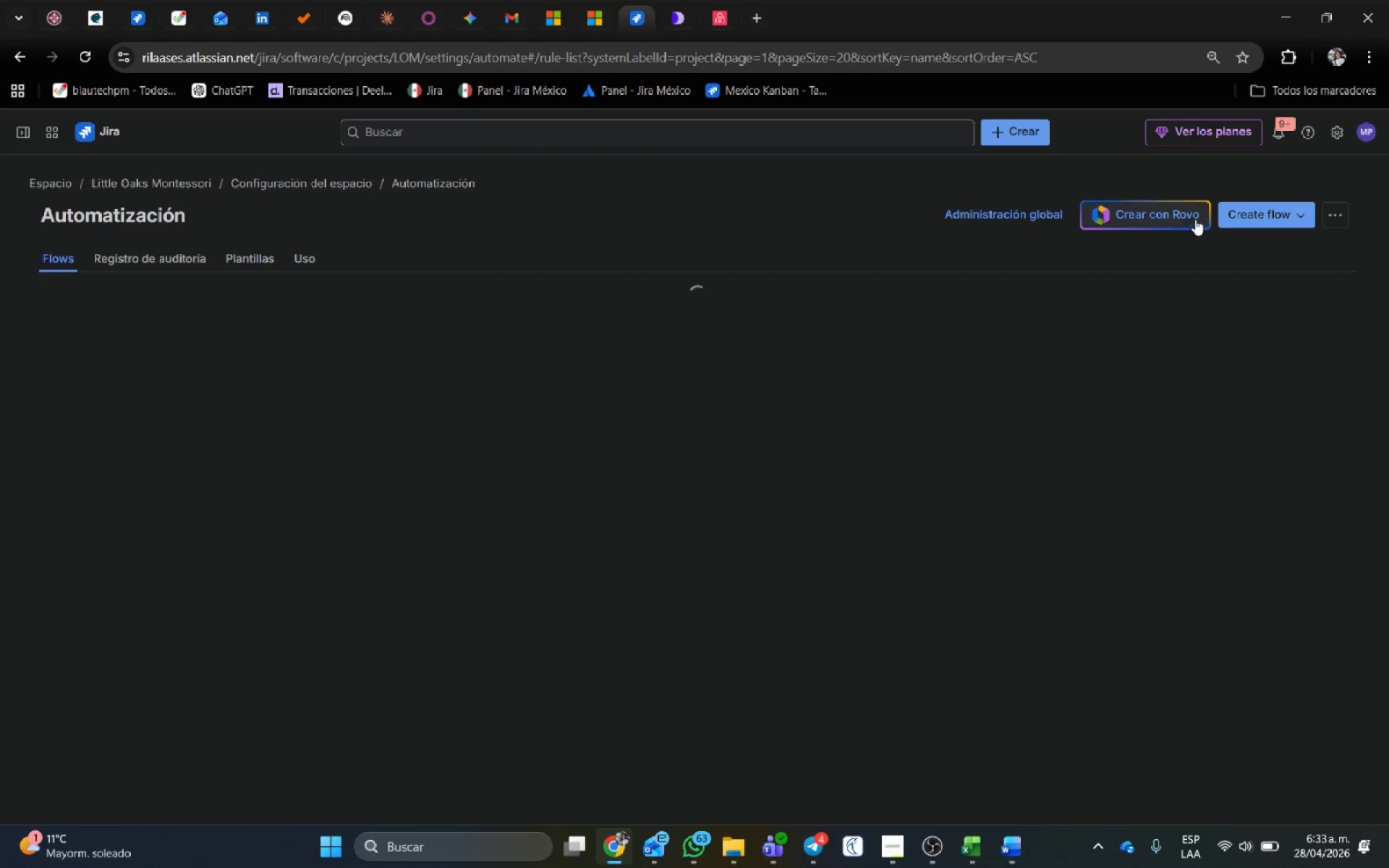 
left_click([1270, 216])
 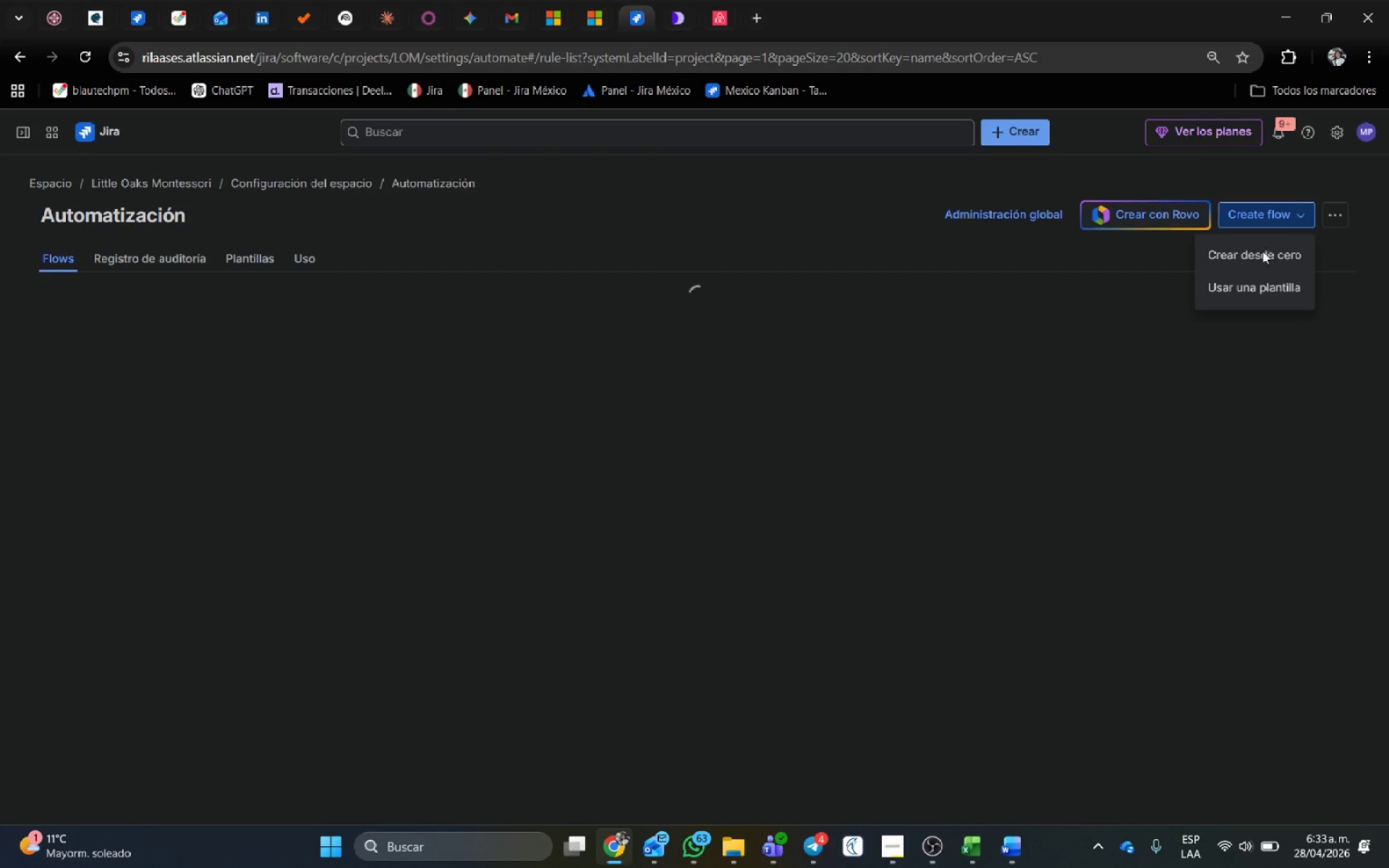 
left_click([1262, 255])
 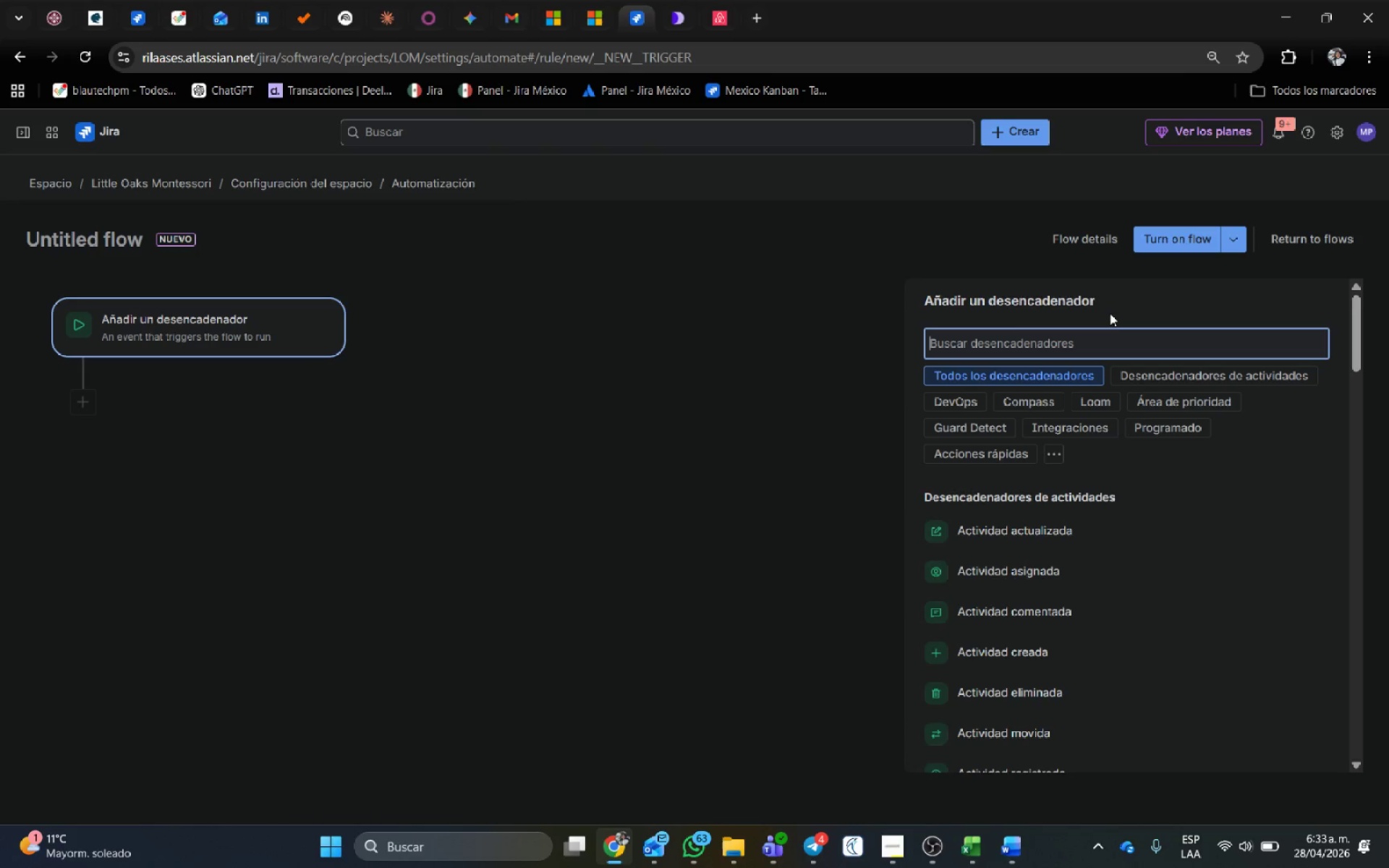 
wait(5.51)
 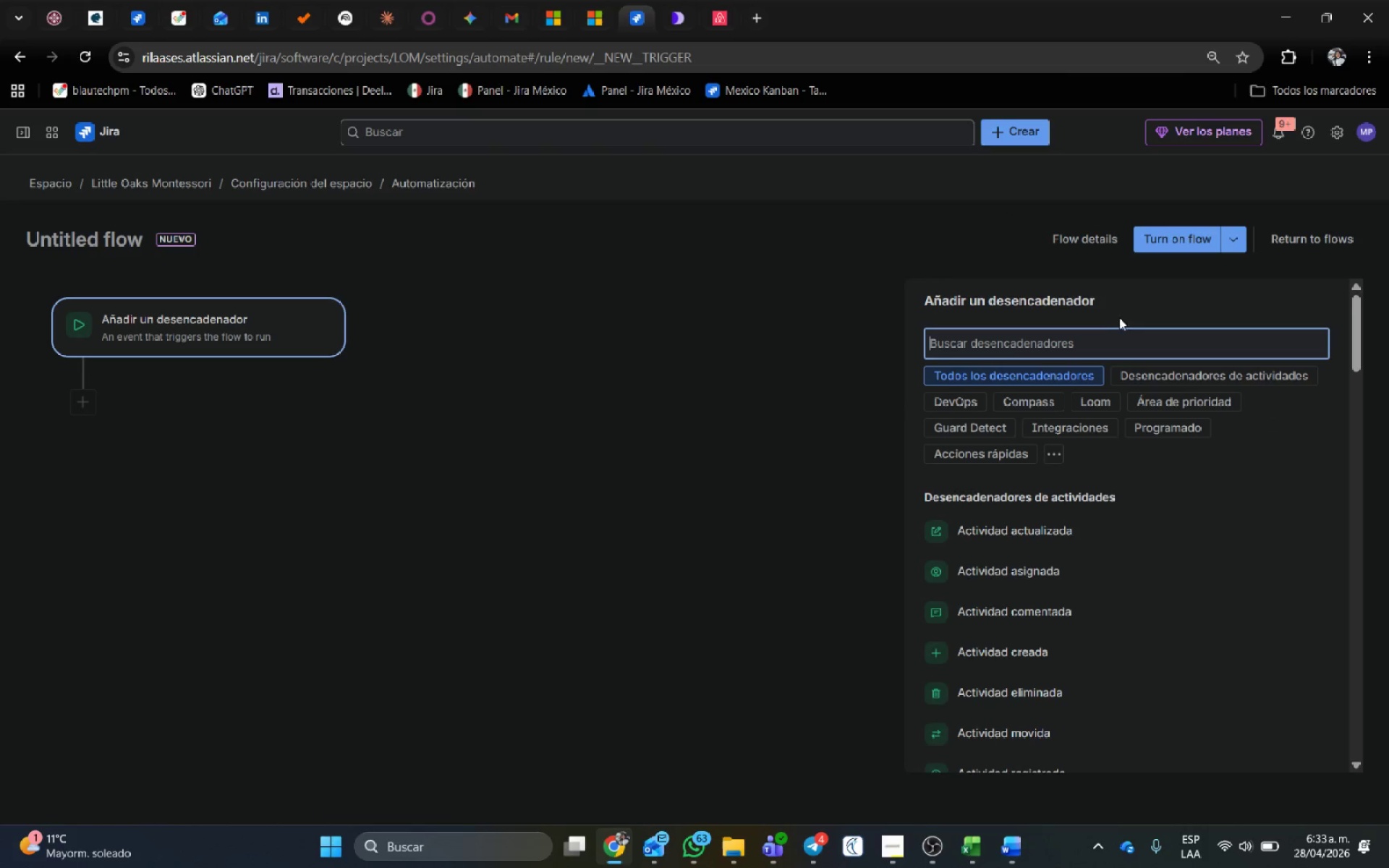 
type(Programa)
 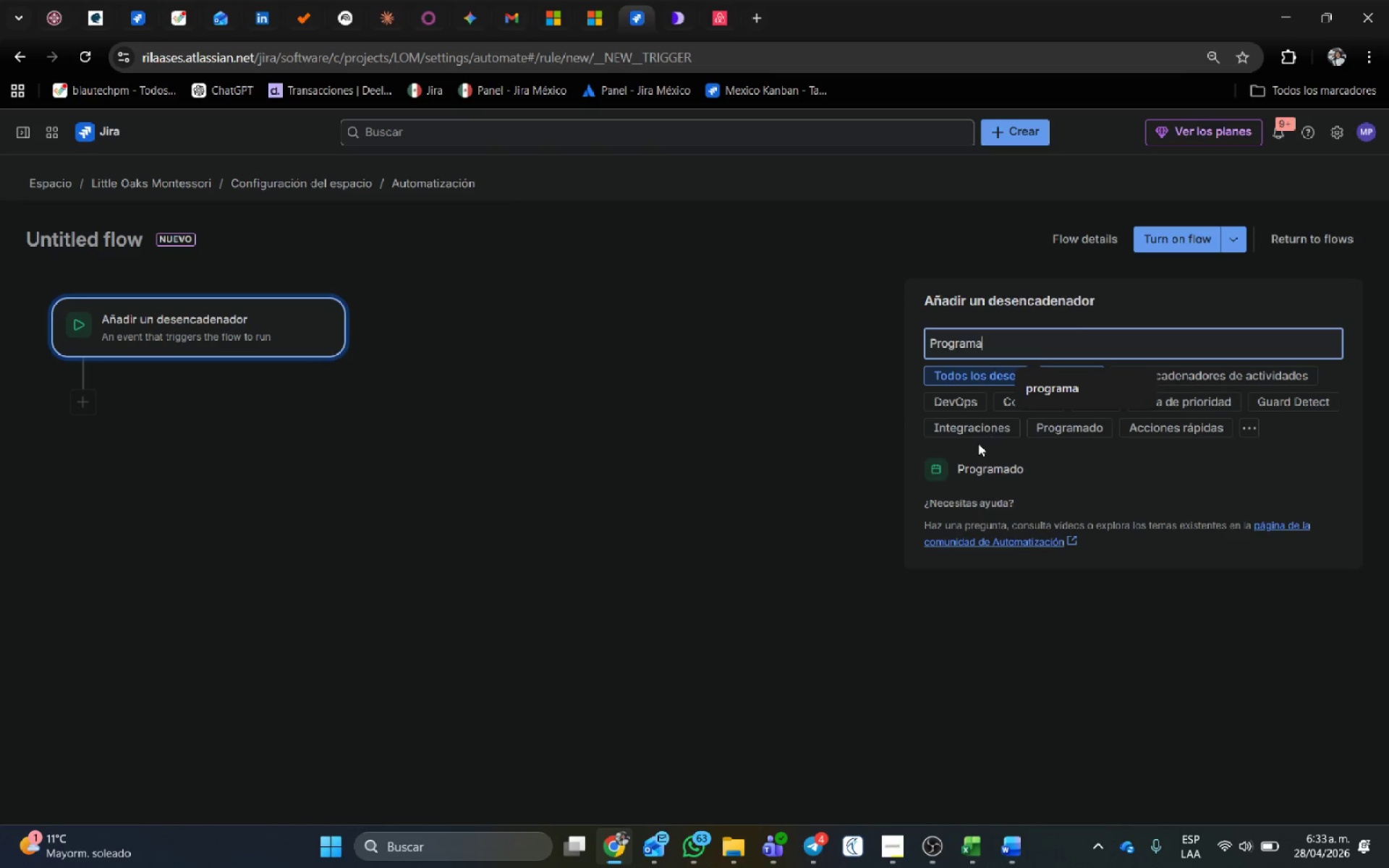 
left_click([974, 473])
 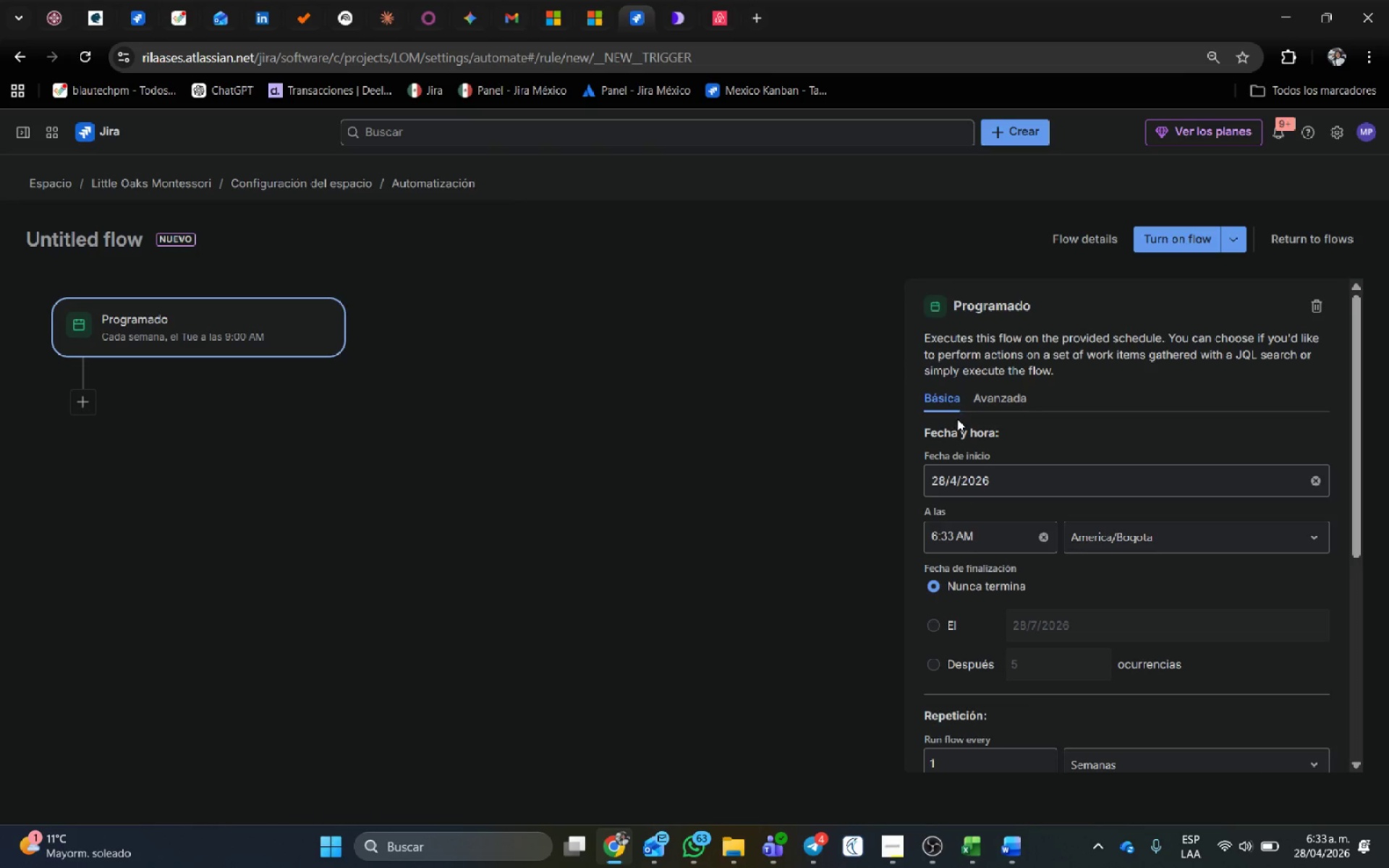 
scroll: coordinate [1048, 542], scroll_direction: down, amount: 2.0
 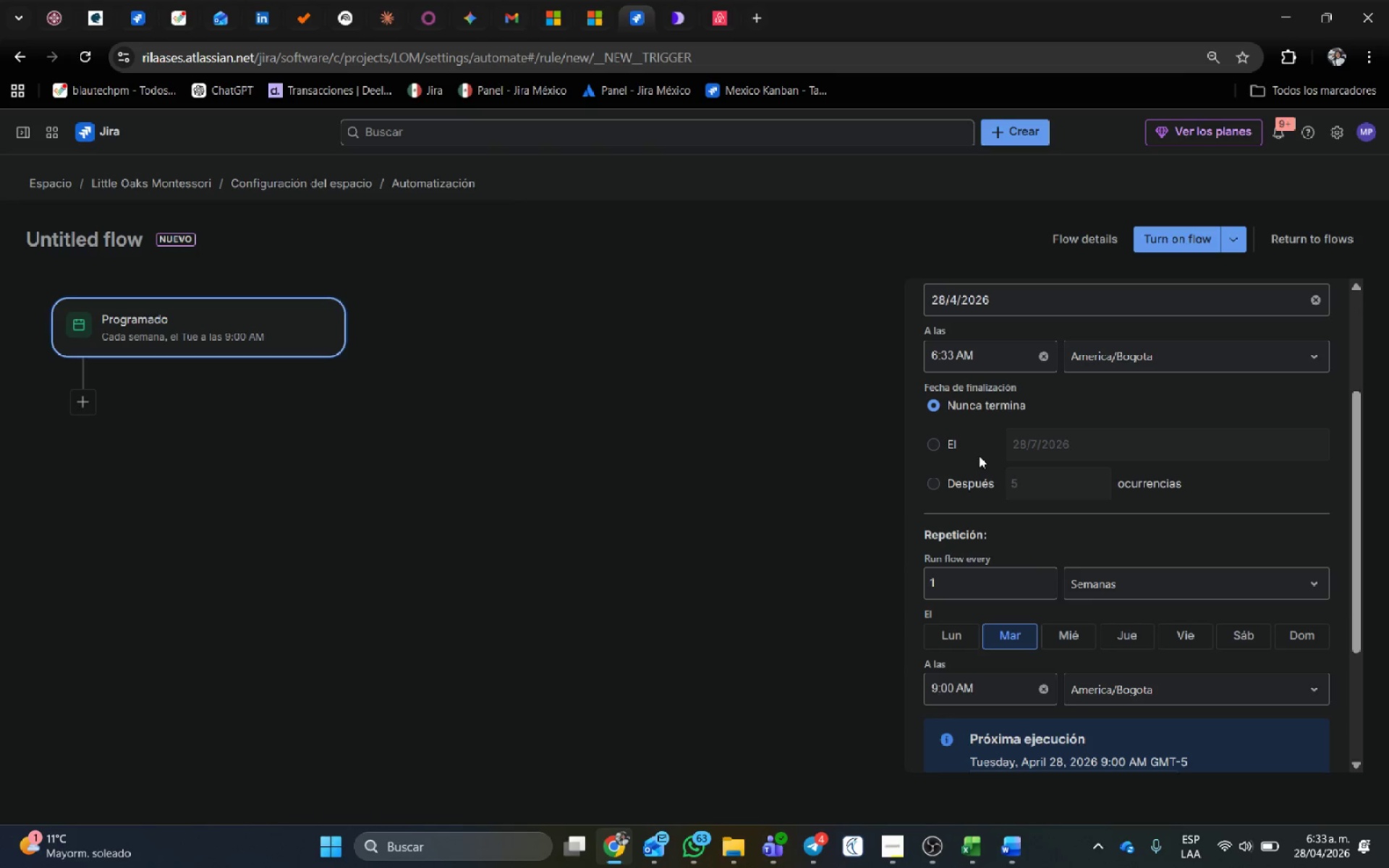 
scroll: coordinate [955, 560], scroll_direction: up, amount: 1.0
 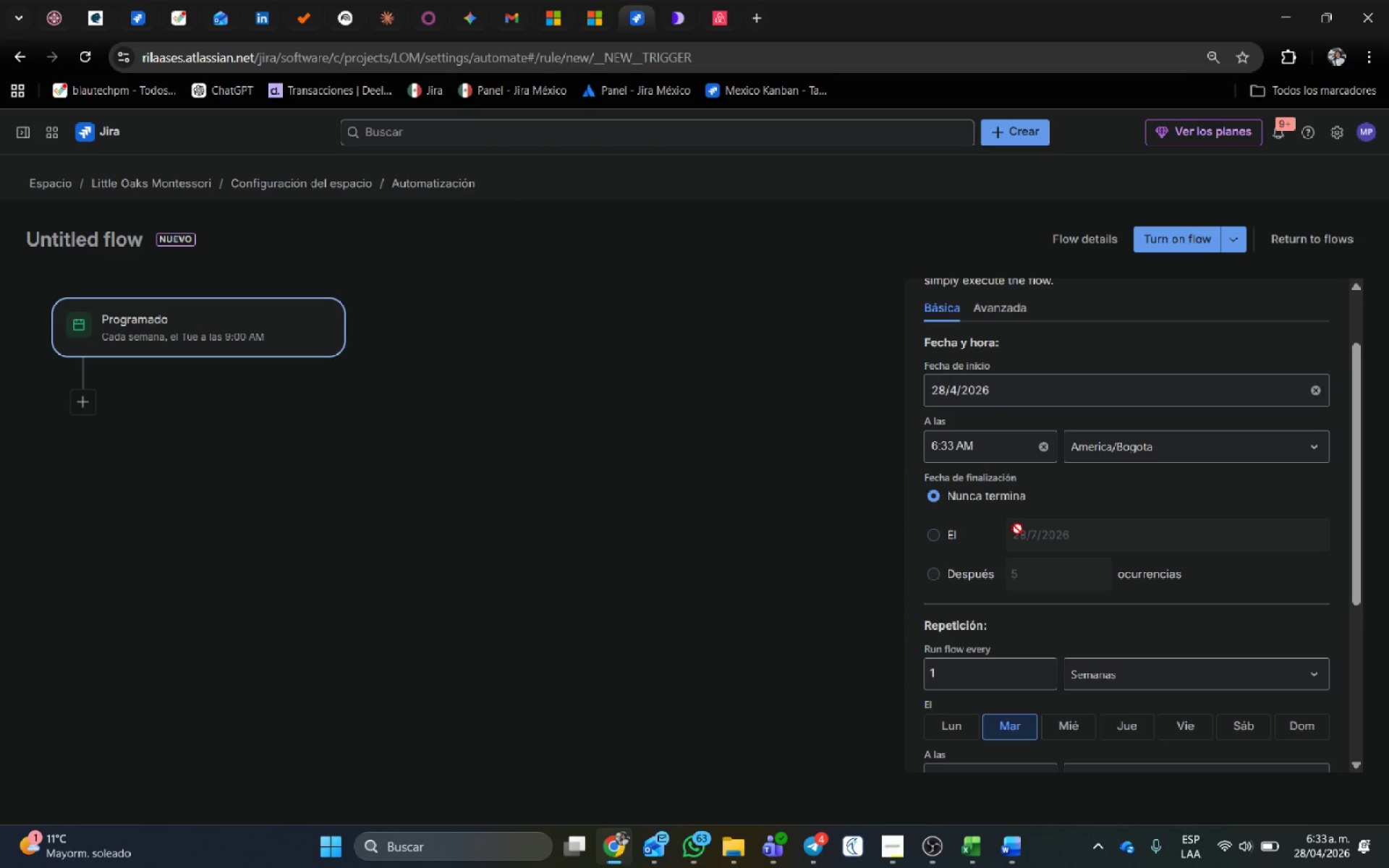 
scroll: coordinate [1023, 544], scroll_direction: down, amount: 1.0
 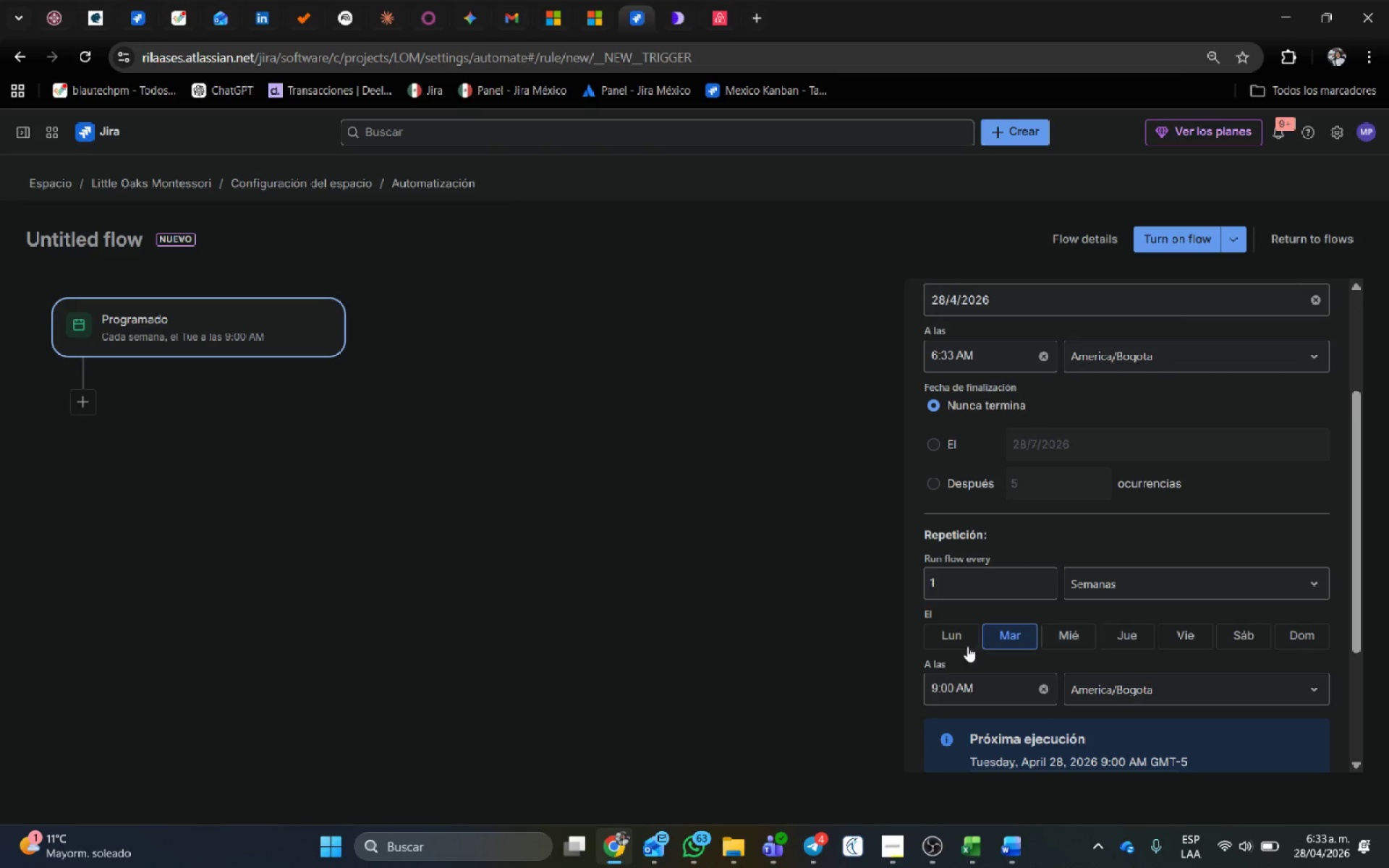 
left_click([961, 643])
 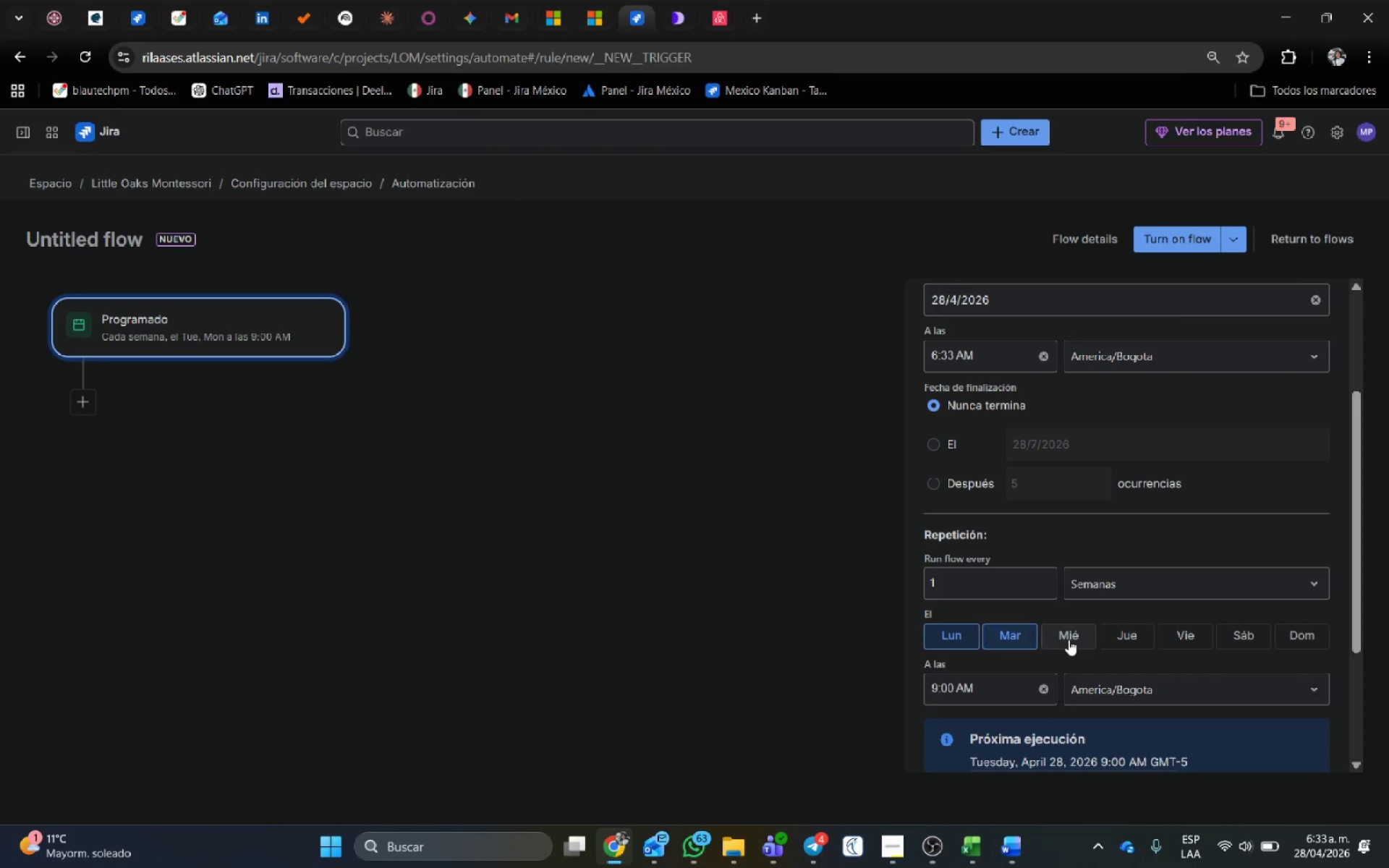 
left_click([1069, 639])
 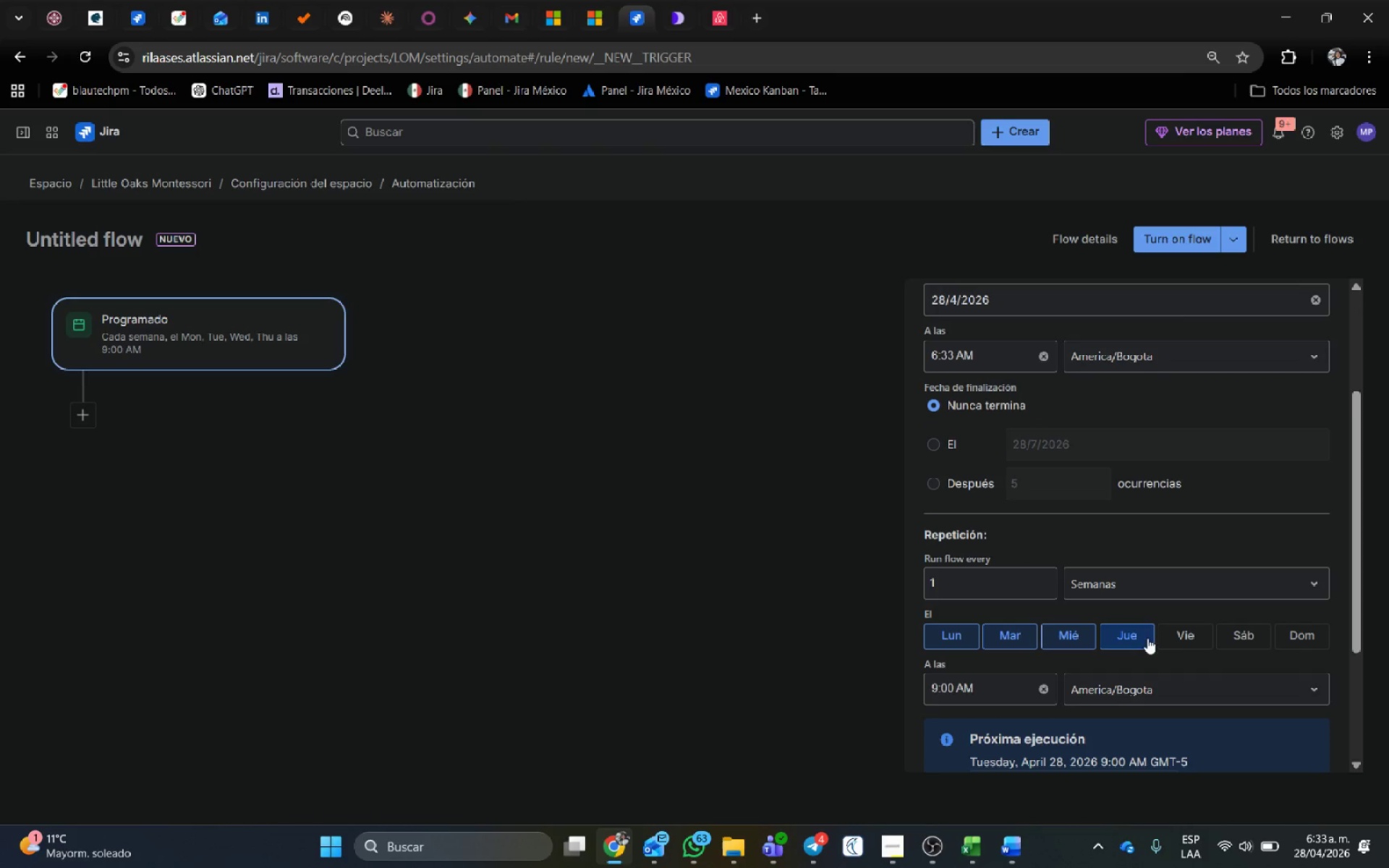 
double_click([1176, 638])
 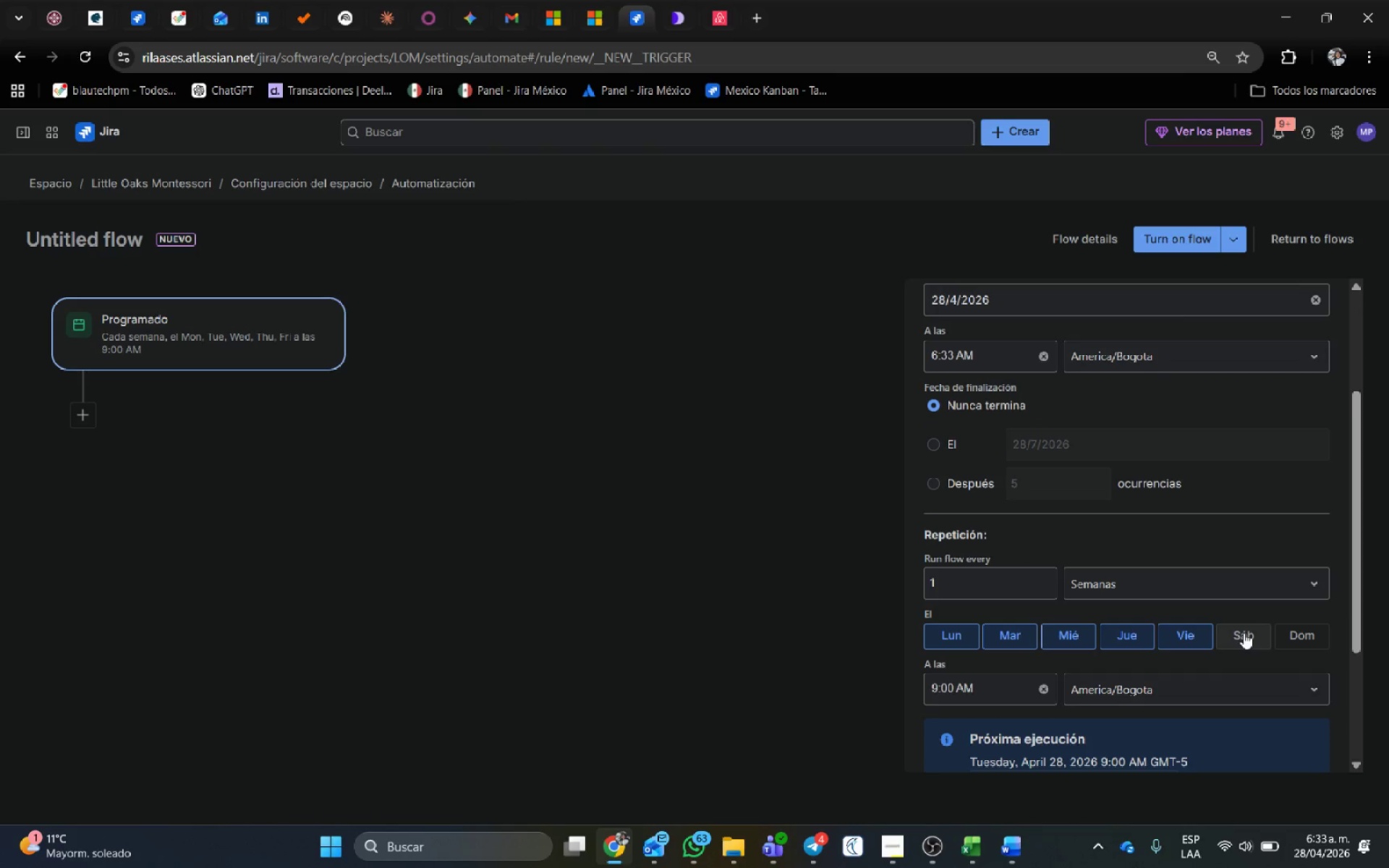 
left_click([1244, 633])
 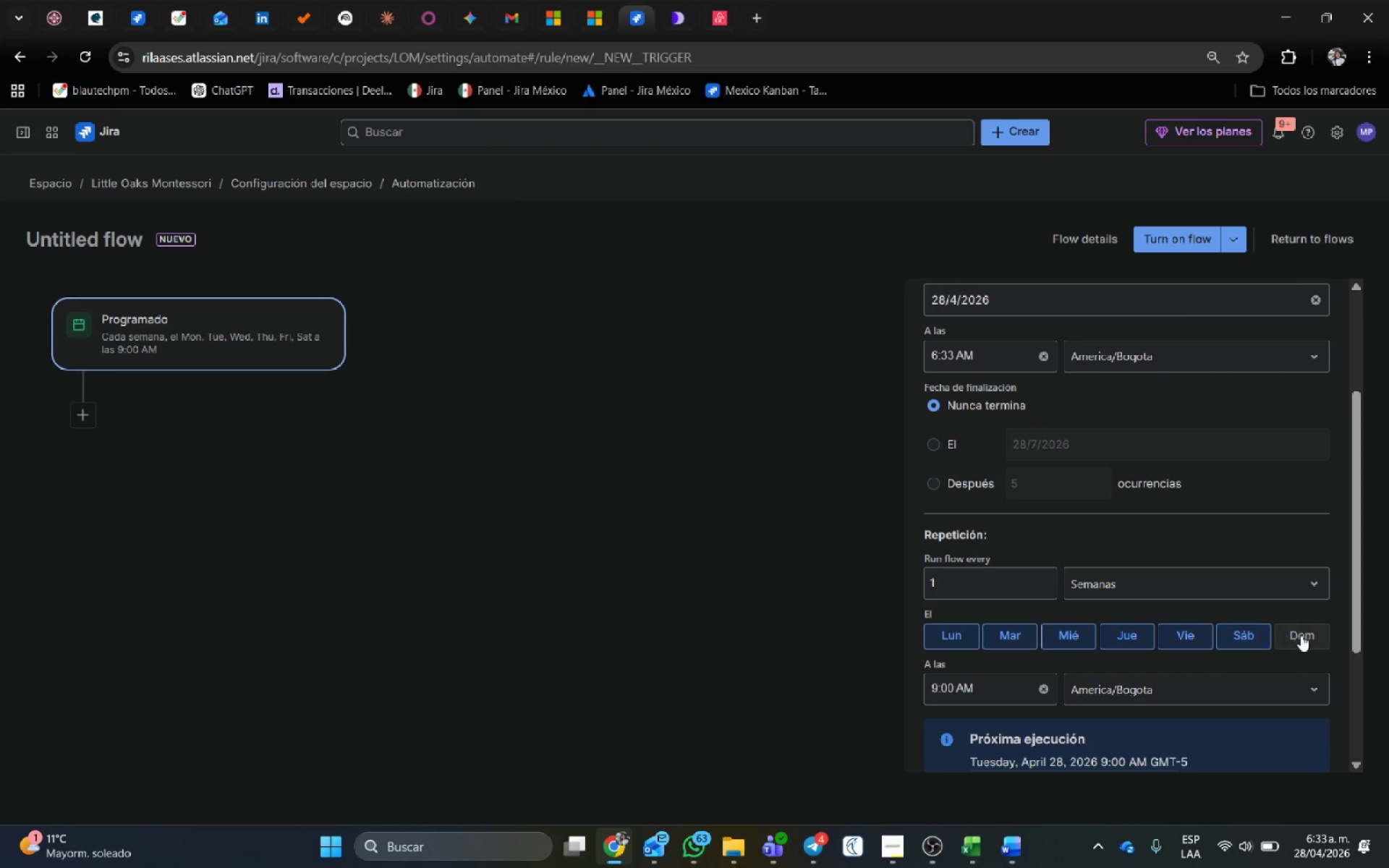 
left_click([1302, 636])
 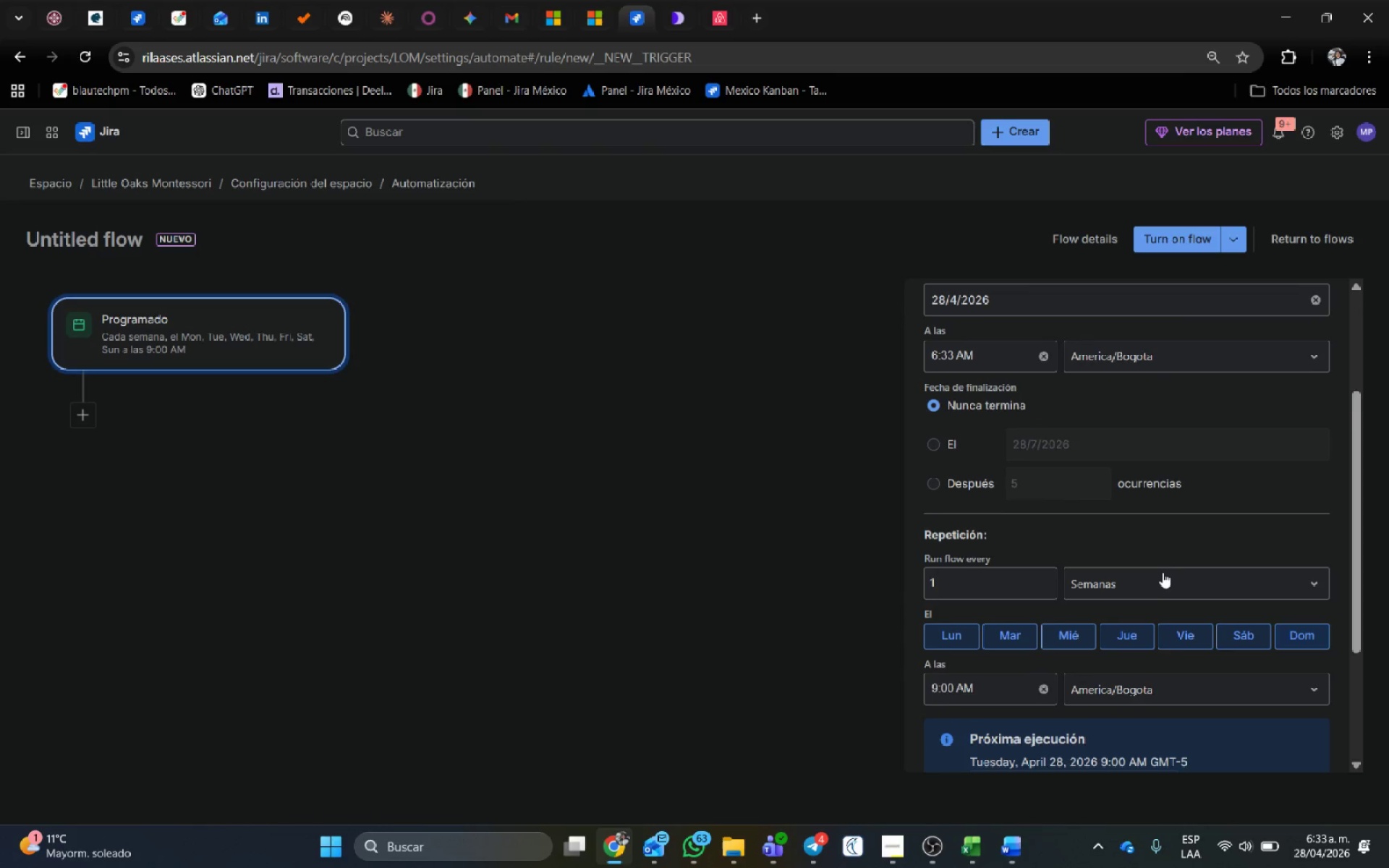 
scroll: coordinate [1161, 570], scroll_direction: down, amount: 1.0
 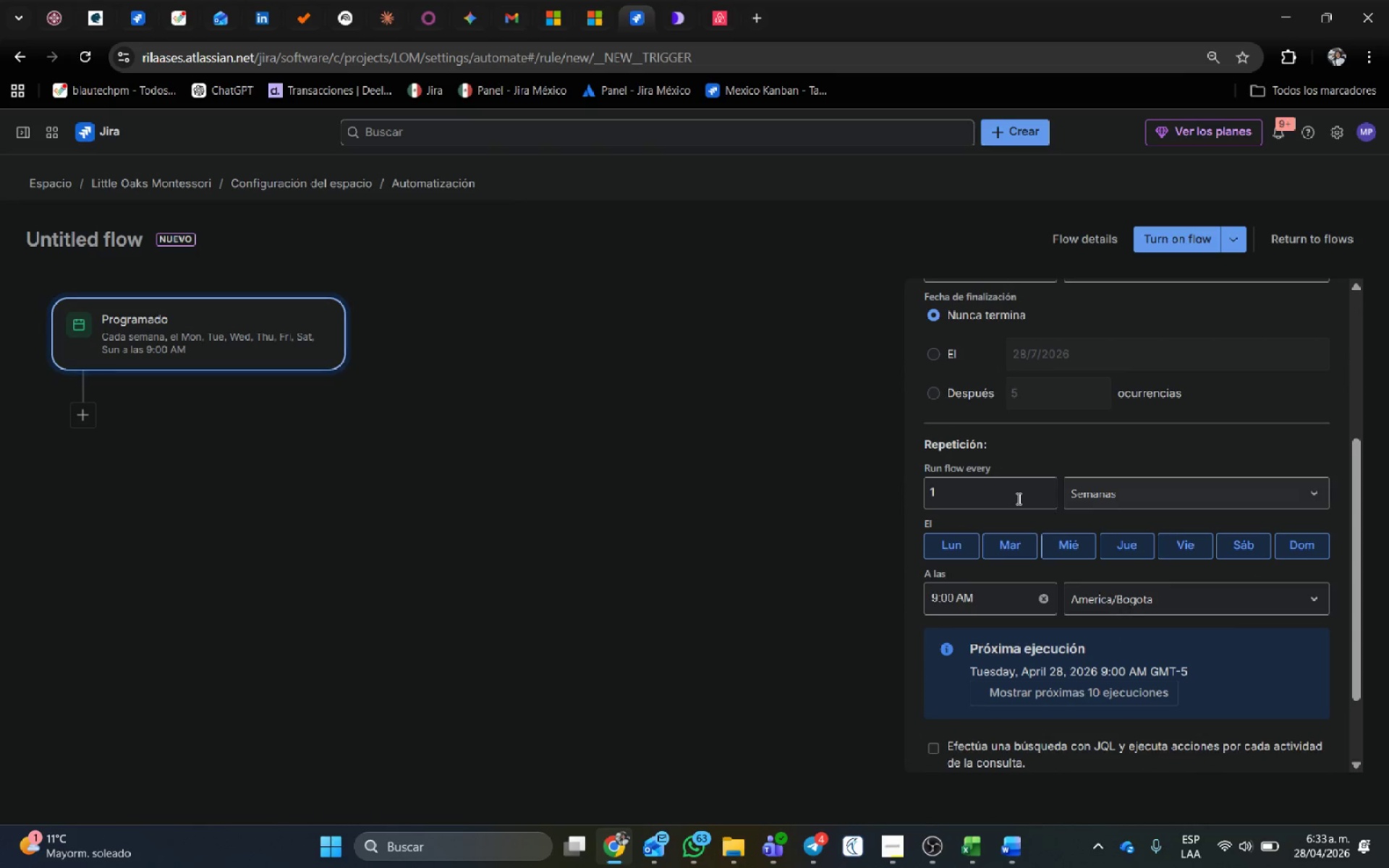 
left_click([1014, 496])
 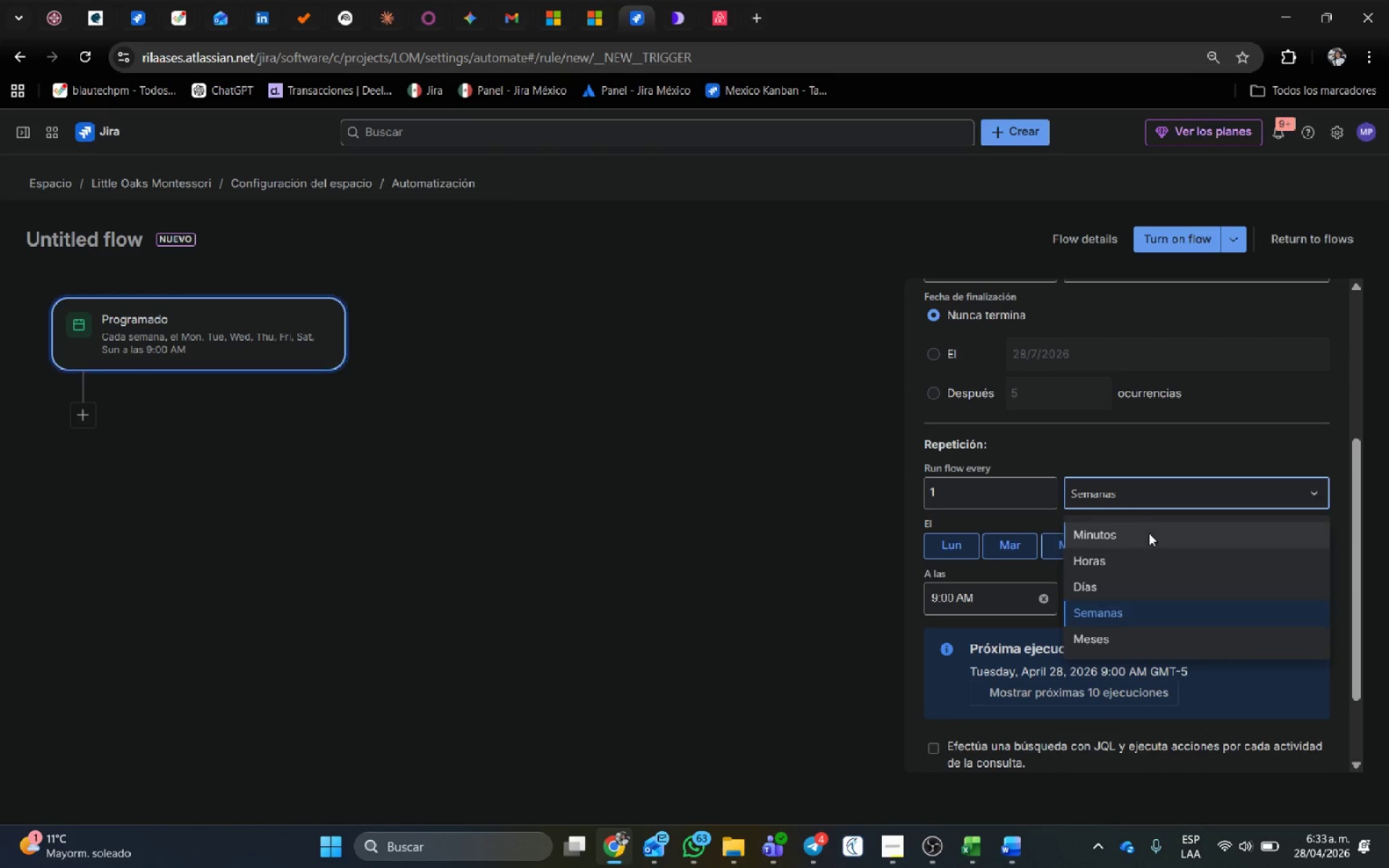 
left_click([1102, 587])
 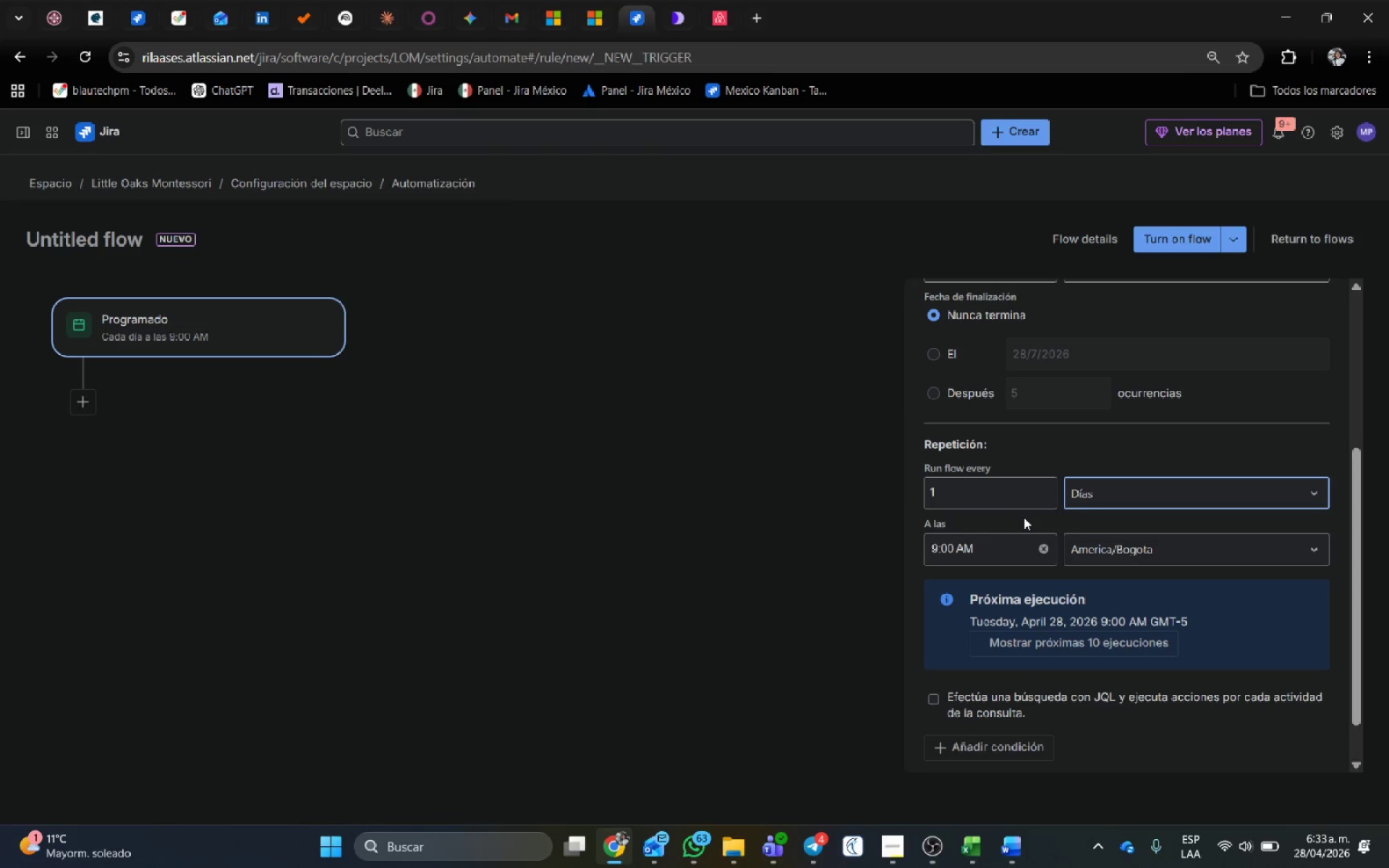 
left_click([1101, 555])
 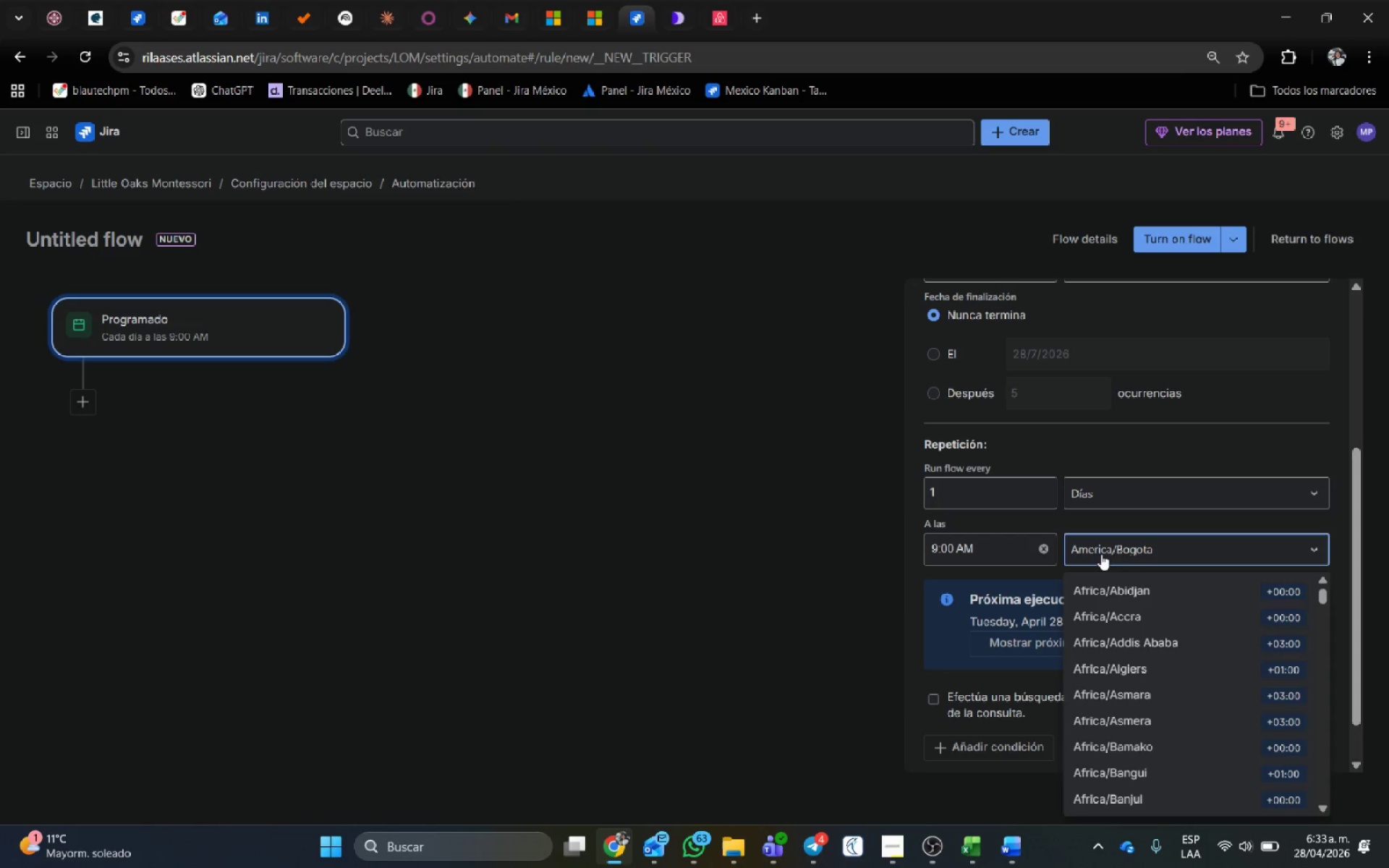 
left_click([1101, 554])
 